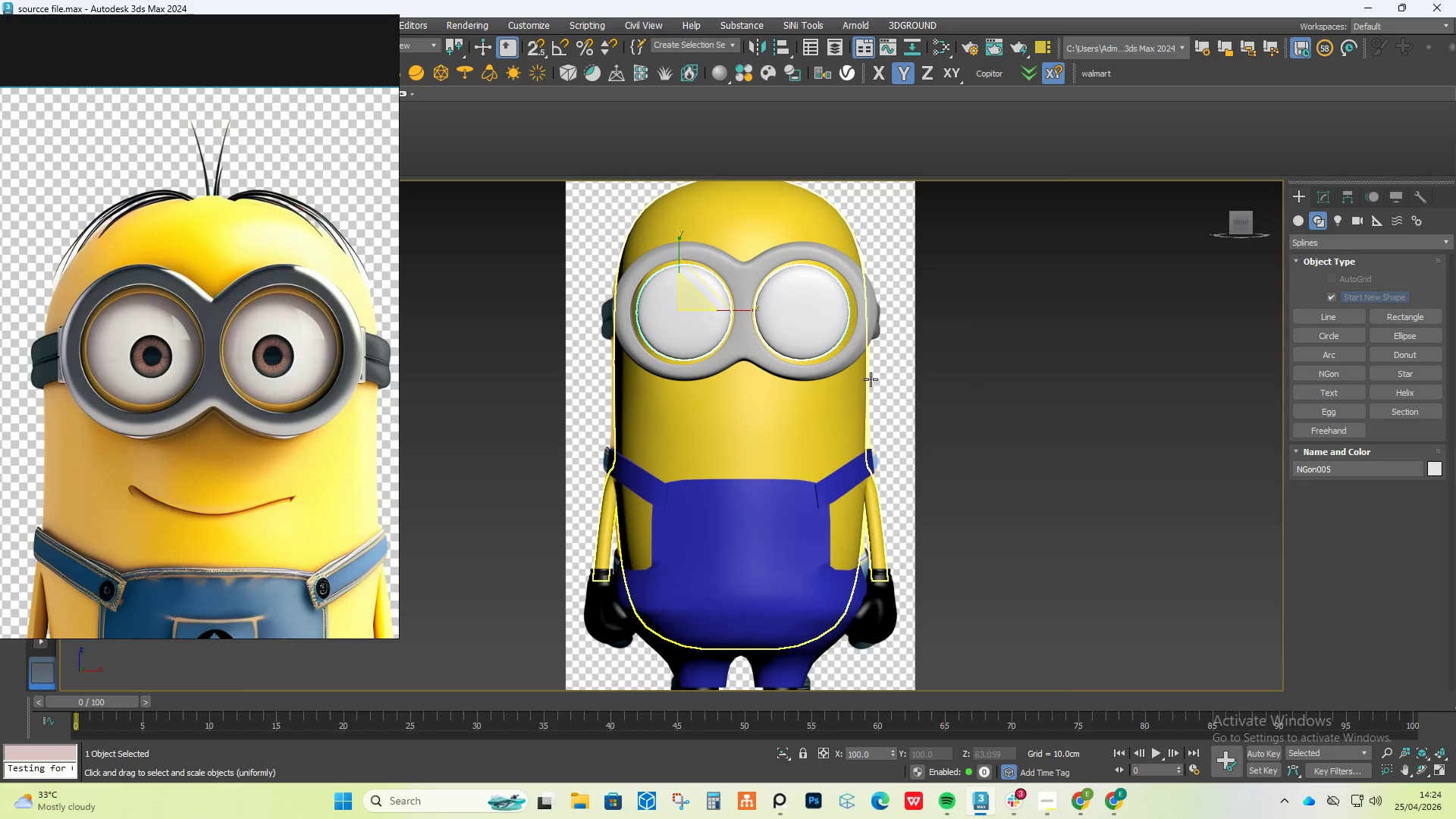 
left_click([1321, 196])
 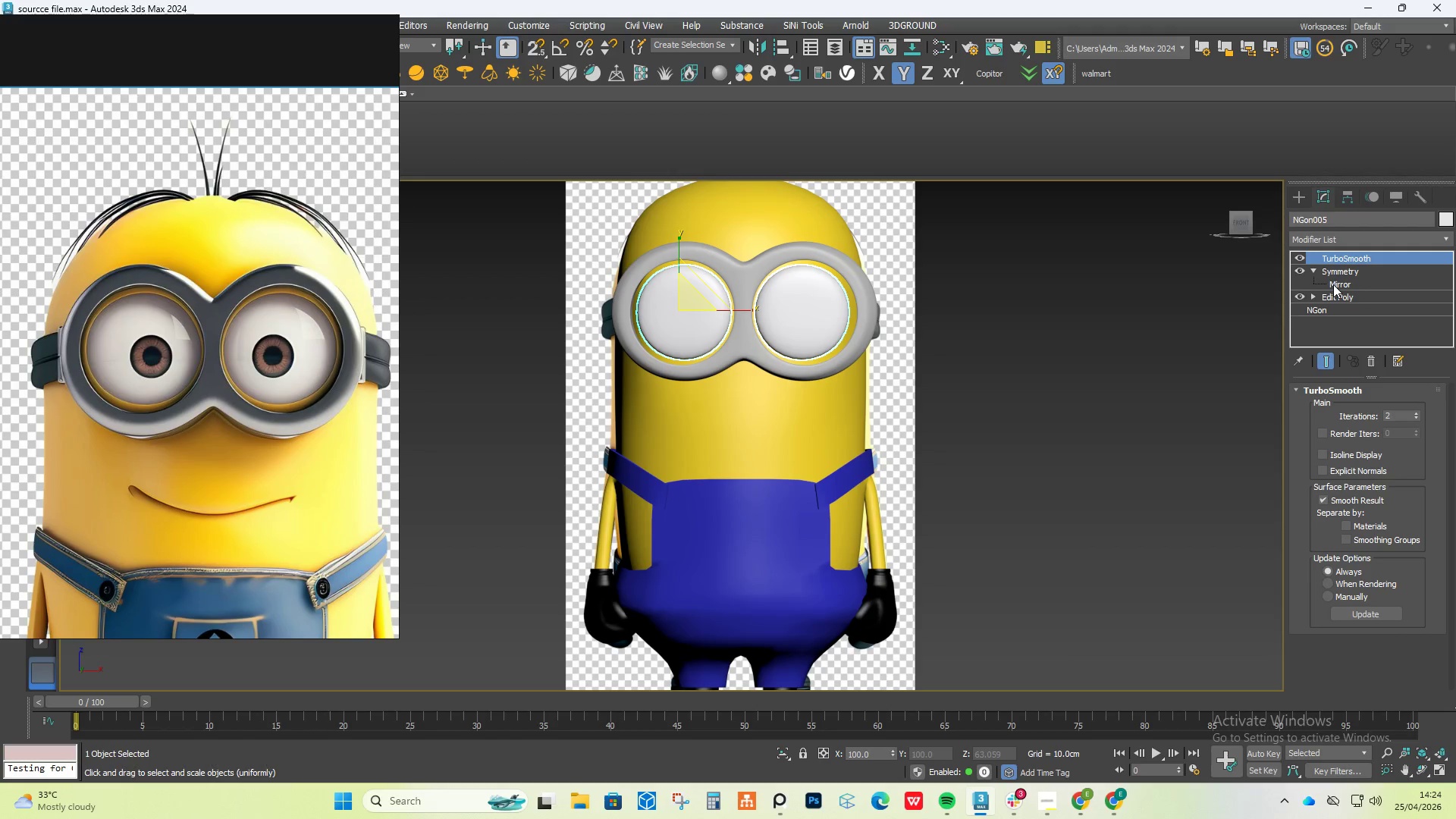 
scroll: coordinate [754, 284], scroll_direction: up, amount: 2.0
 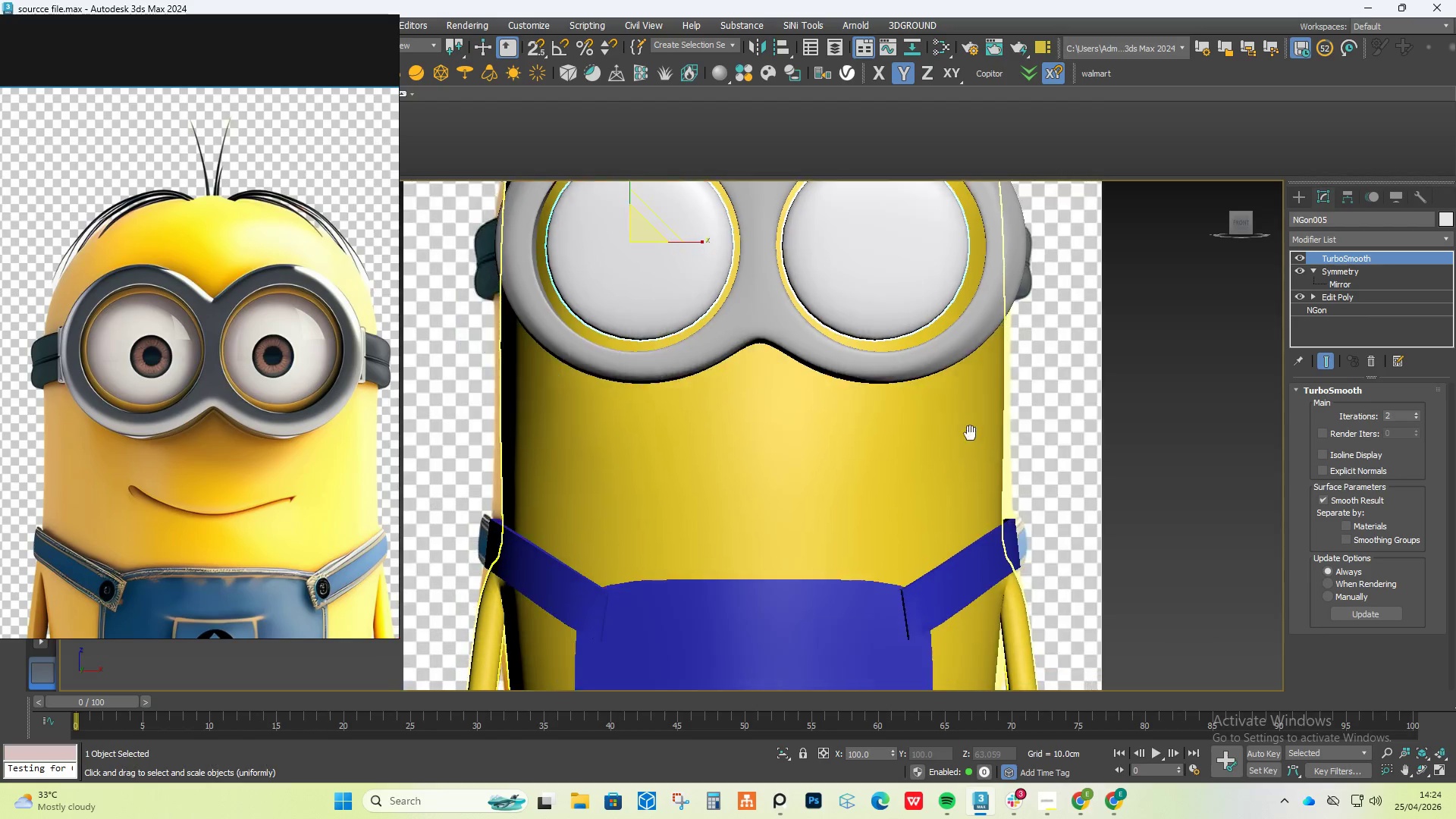 
scroll: coordinate [874, 359], scroll_direction: down, amount: 6.0
 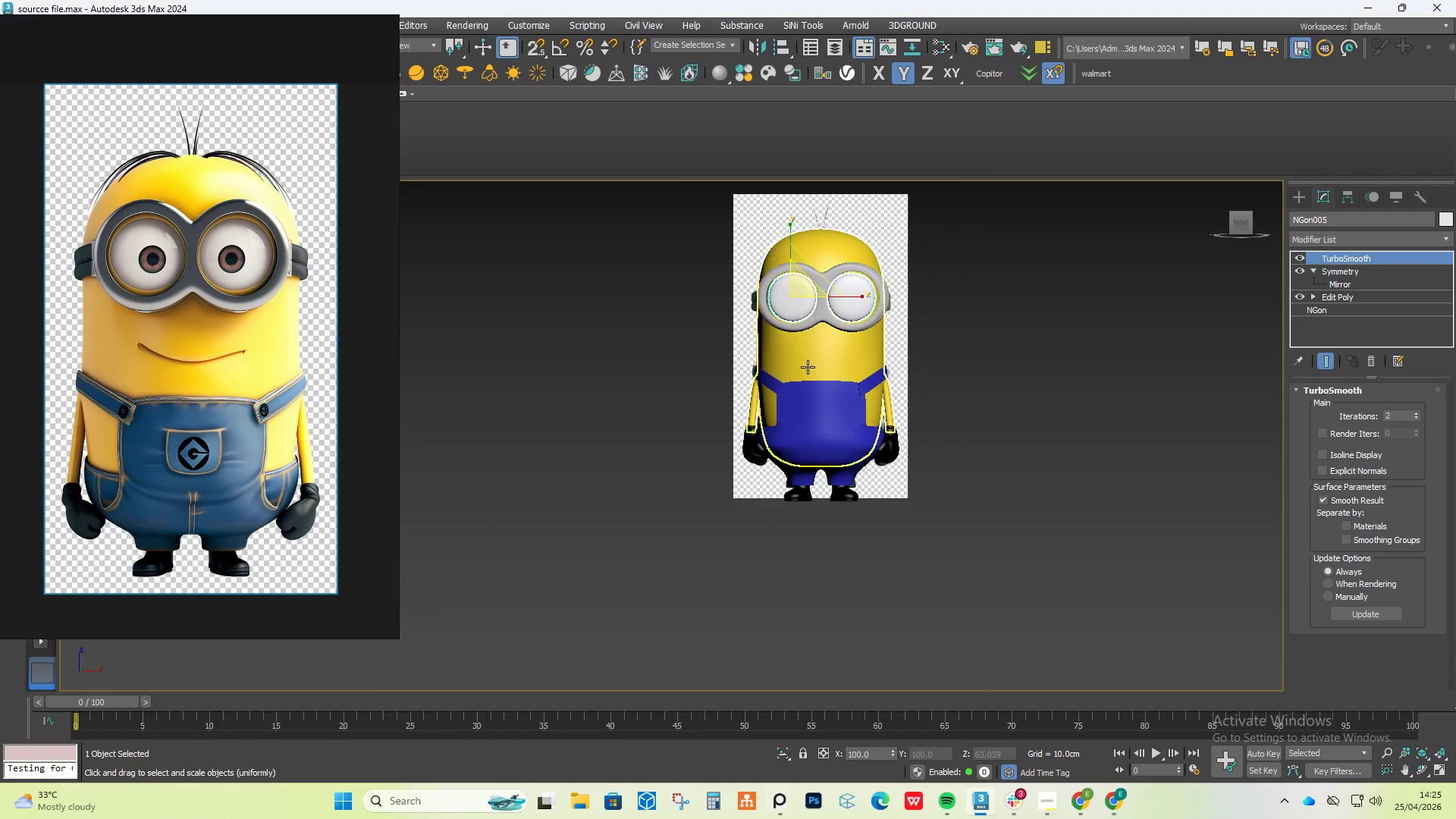 
scroll: coordinate [830, 516], scroll_direction: up, amount: 4.0
 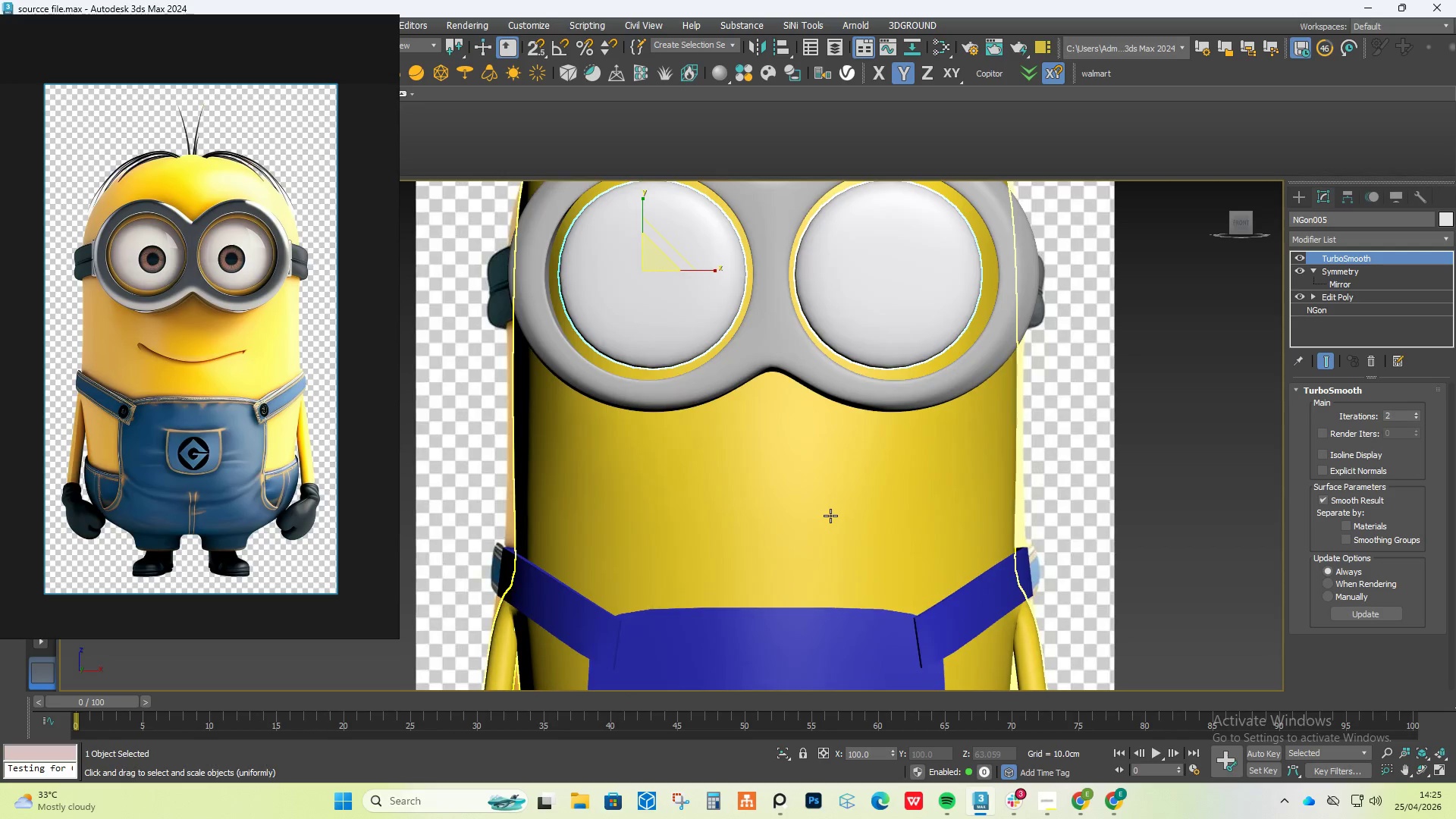 
hold_key(key=AltLeft, duration=2.48)
 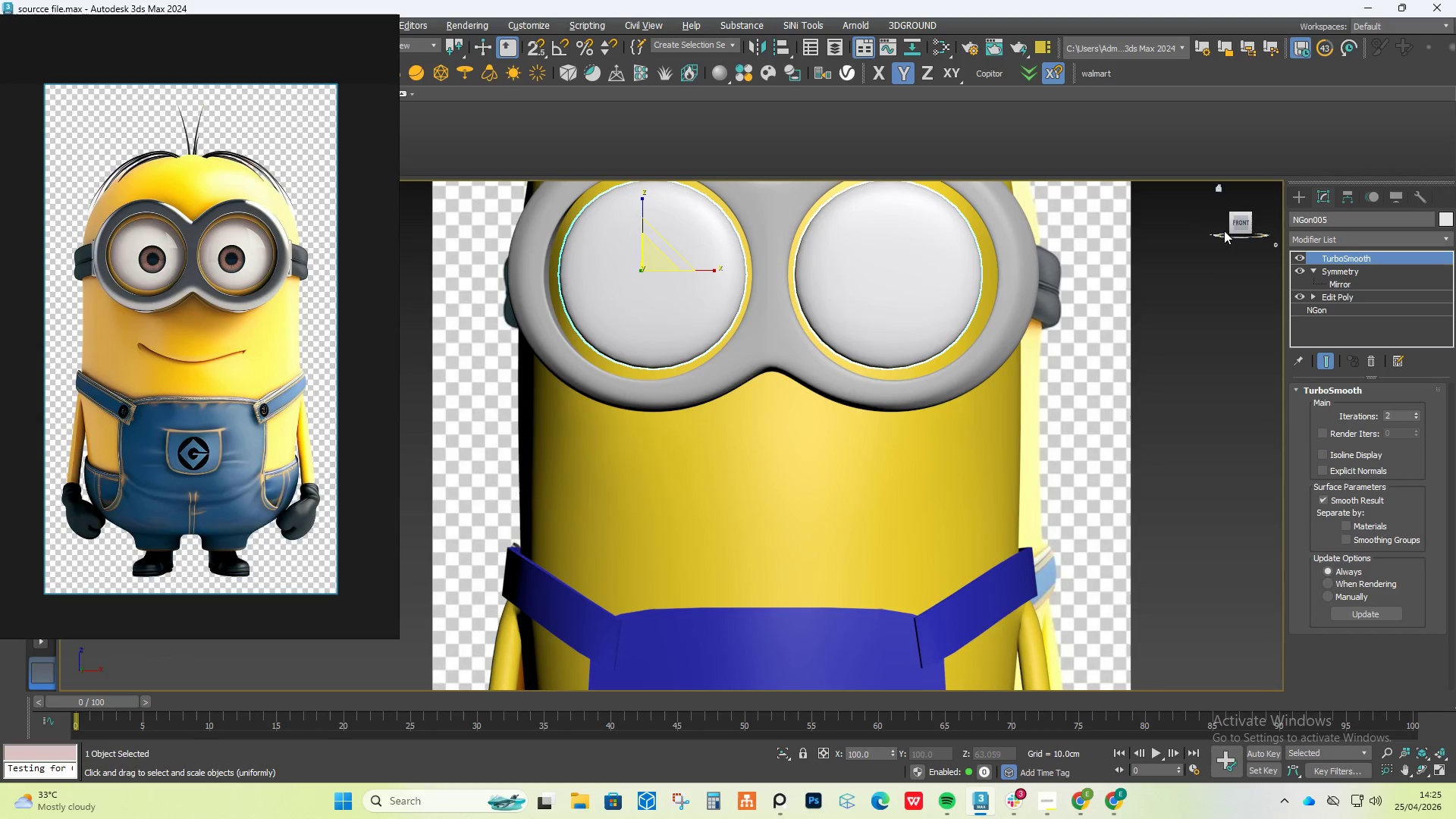 
hold_key(key=ShiftLeft, duration=0.7)
 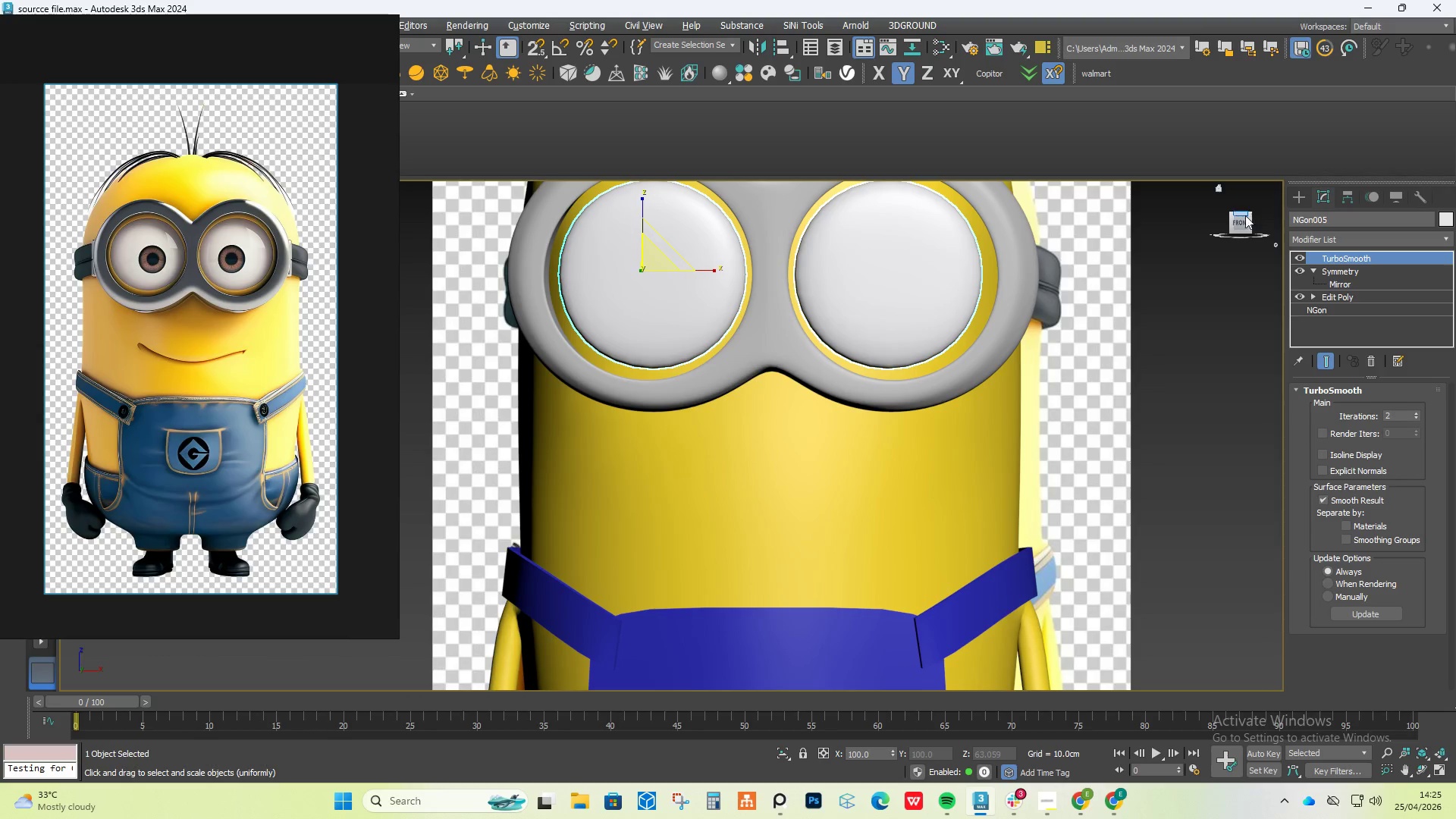 
left_click([1243, 220])
 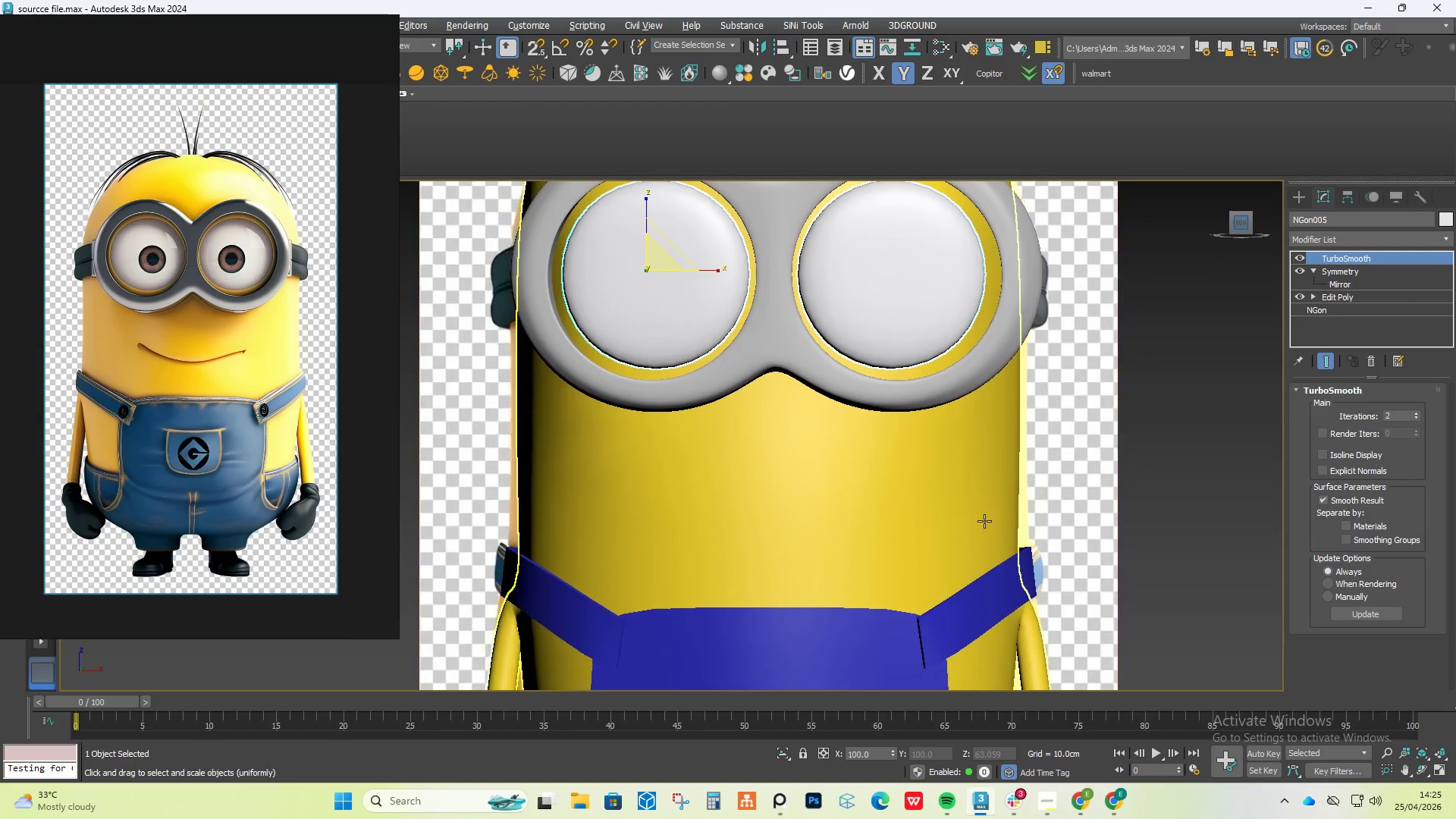 
scroll: coordinate [971, 526], scroll_direction: down, amount: 1.0
 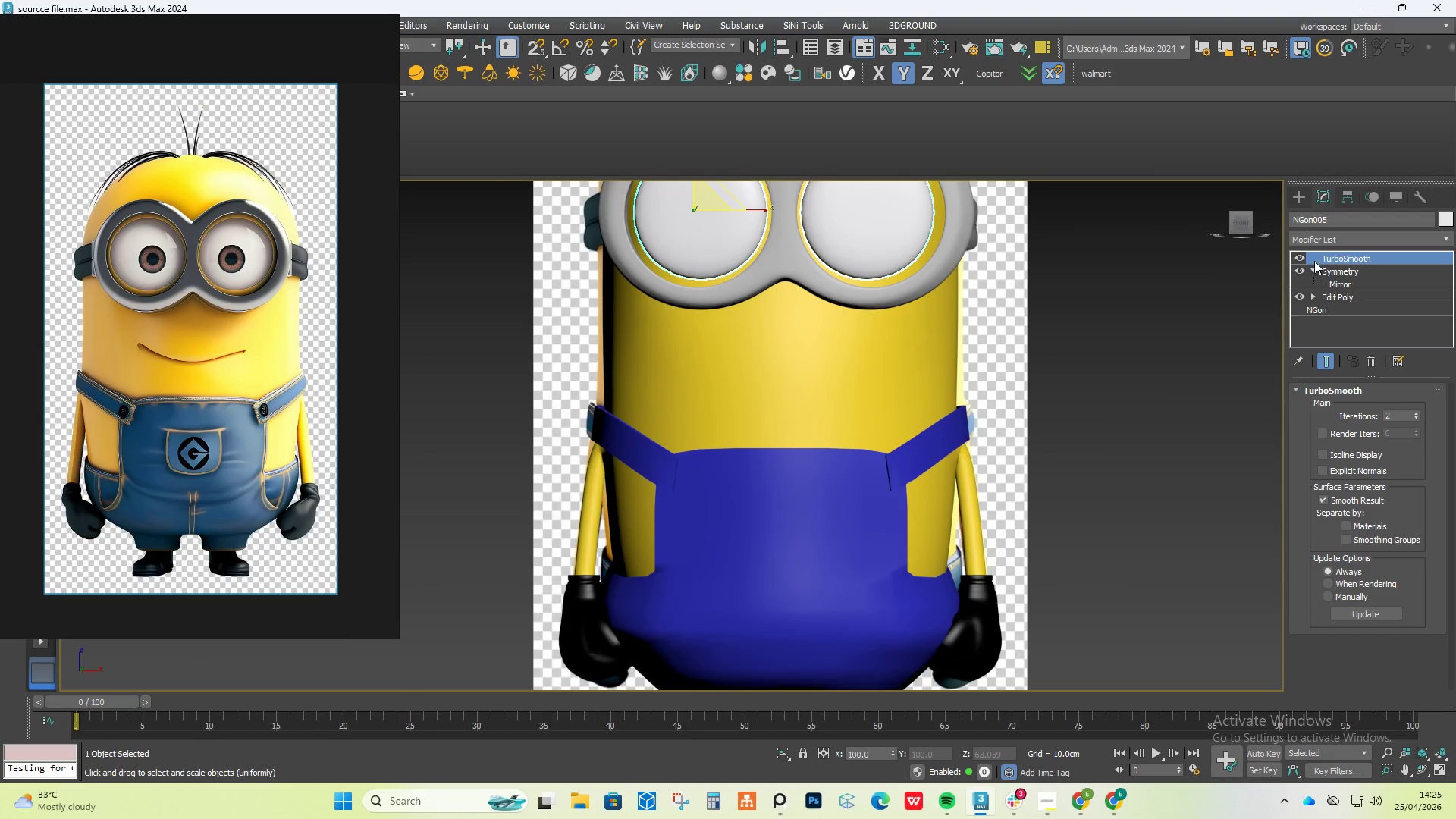 
left_click([869, 471])
 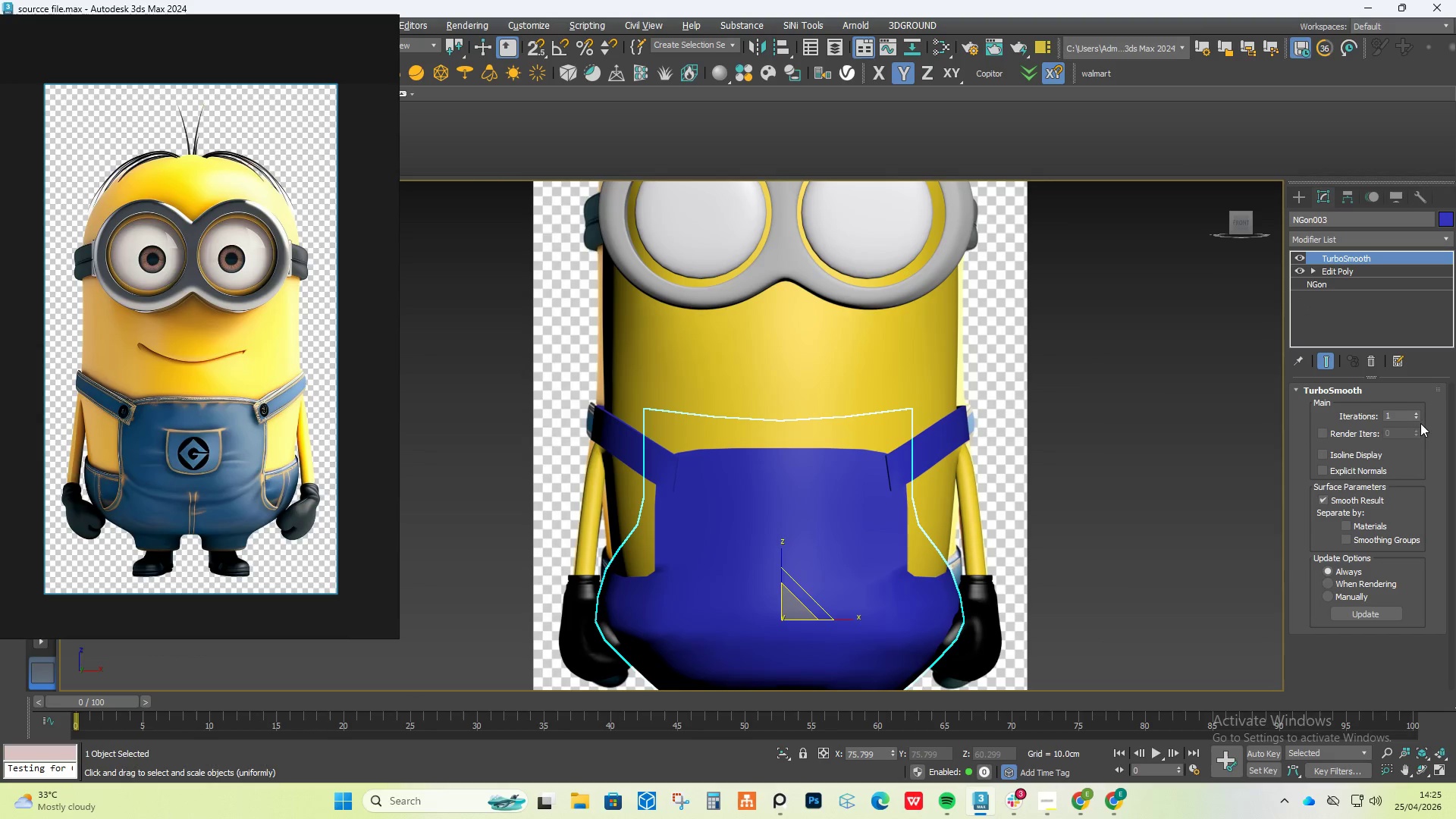 
left_click([1417, 414])
 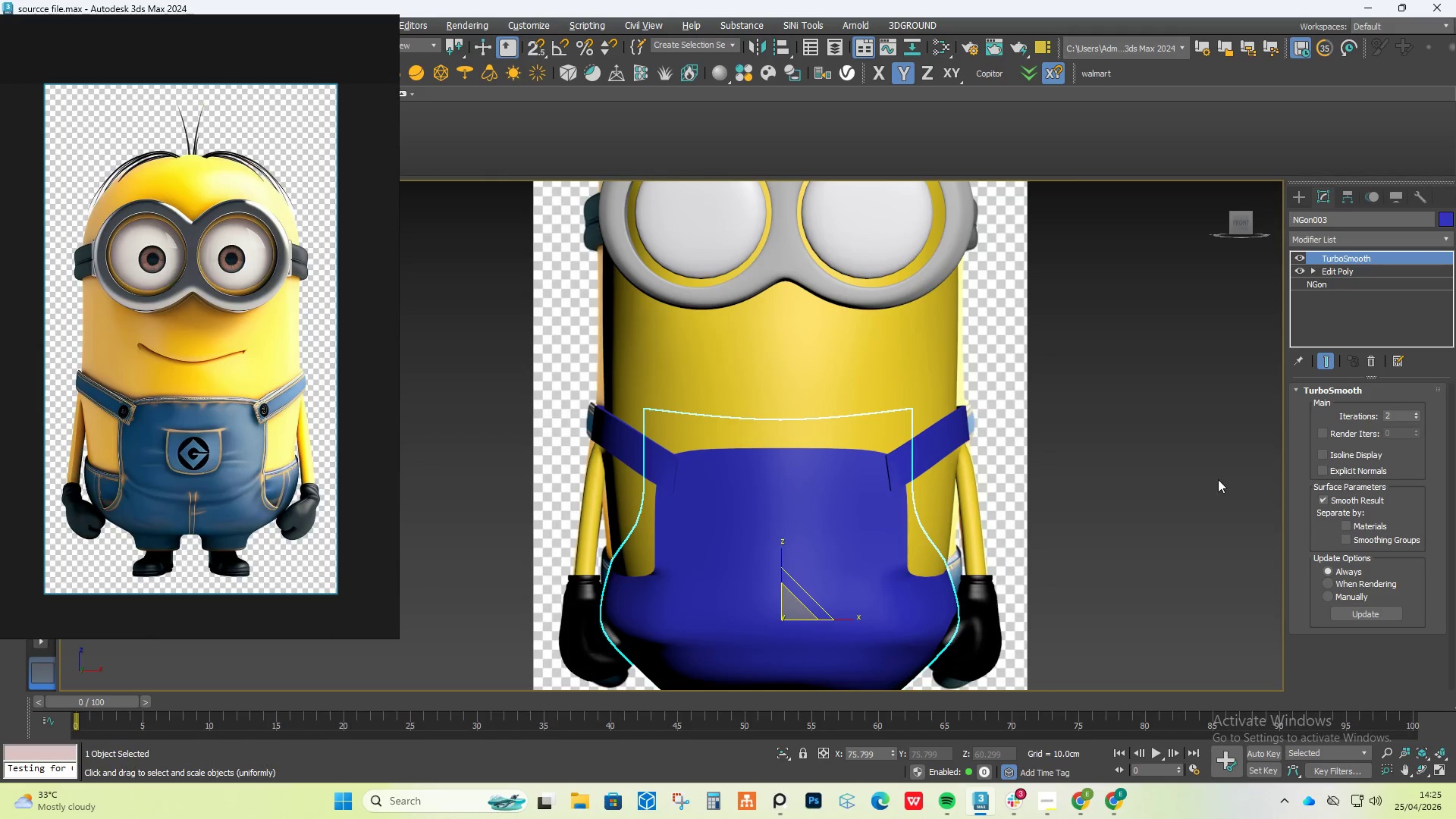 
hold_key(key=AltLeft, duration=1.59)
 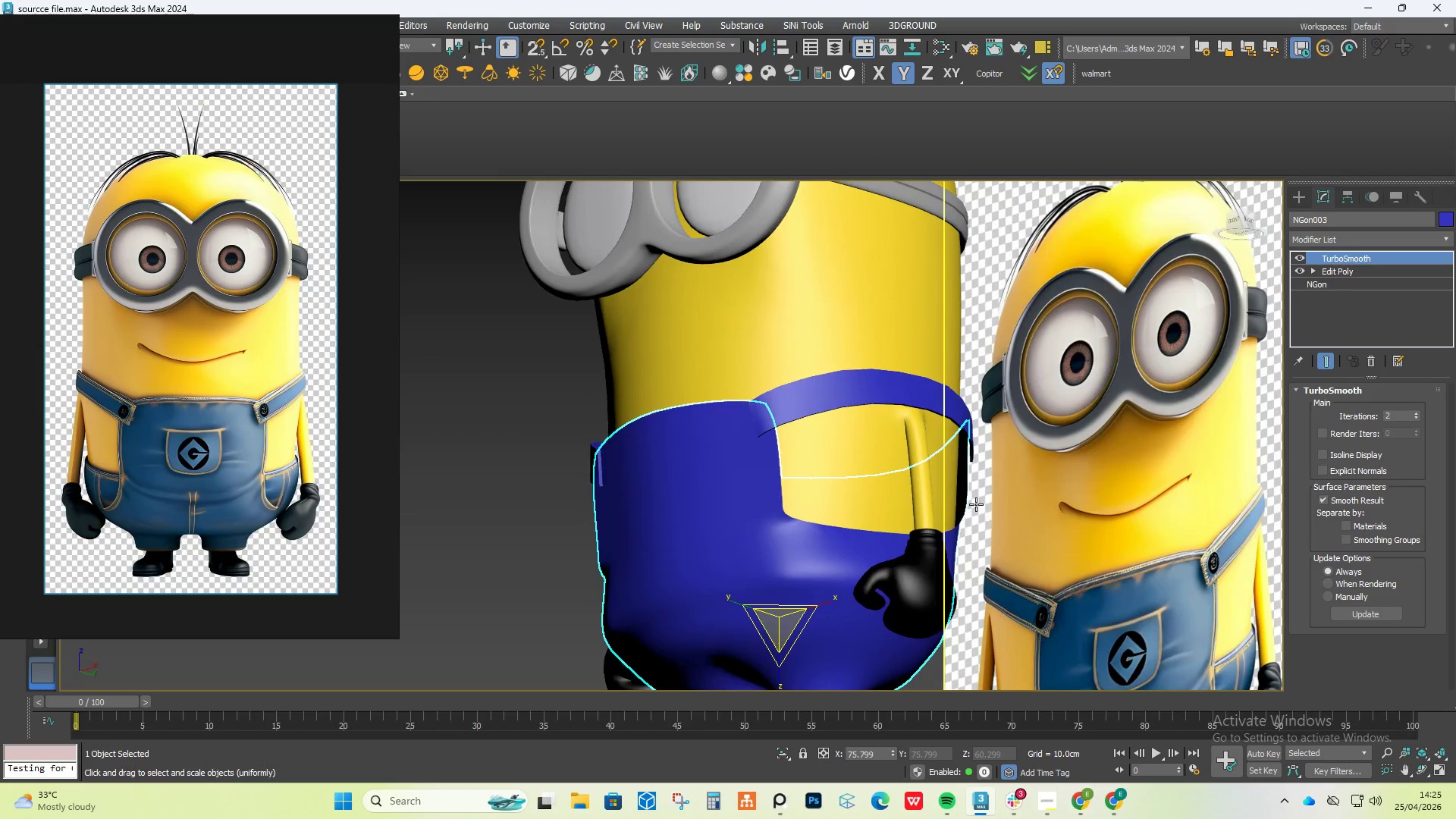 
key(Control+Z)
 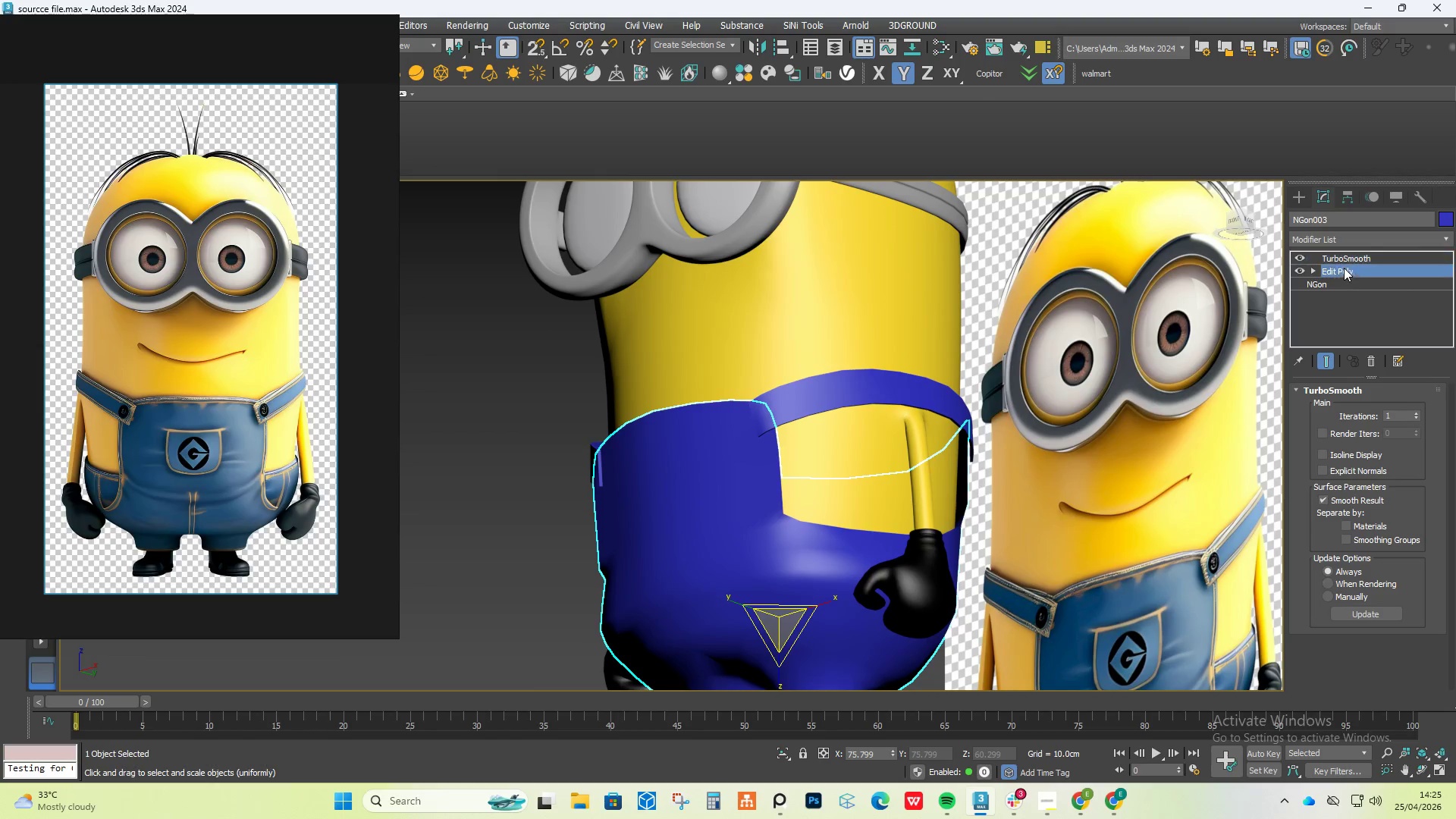 
double_click([1370, 243])
 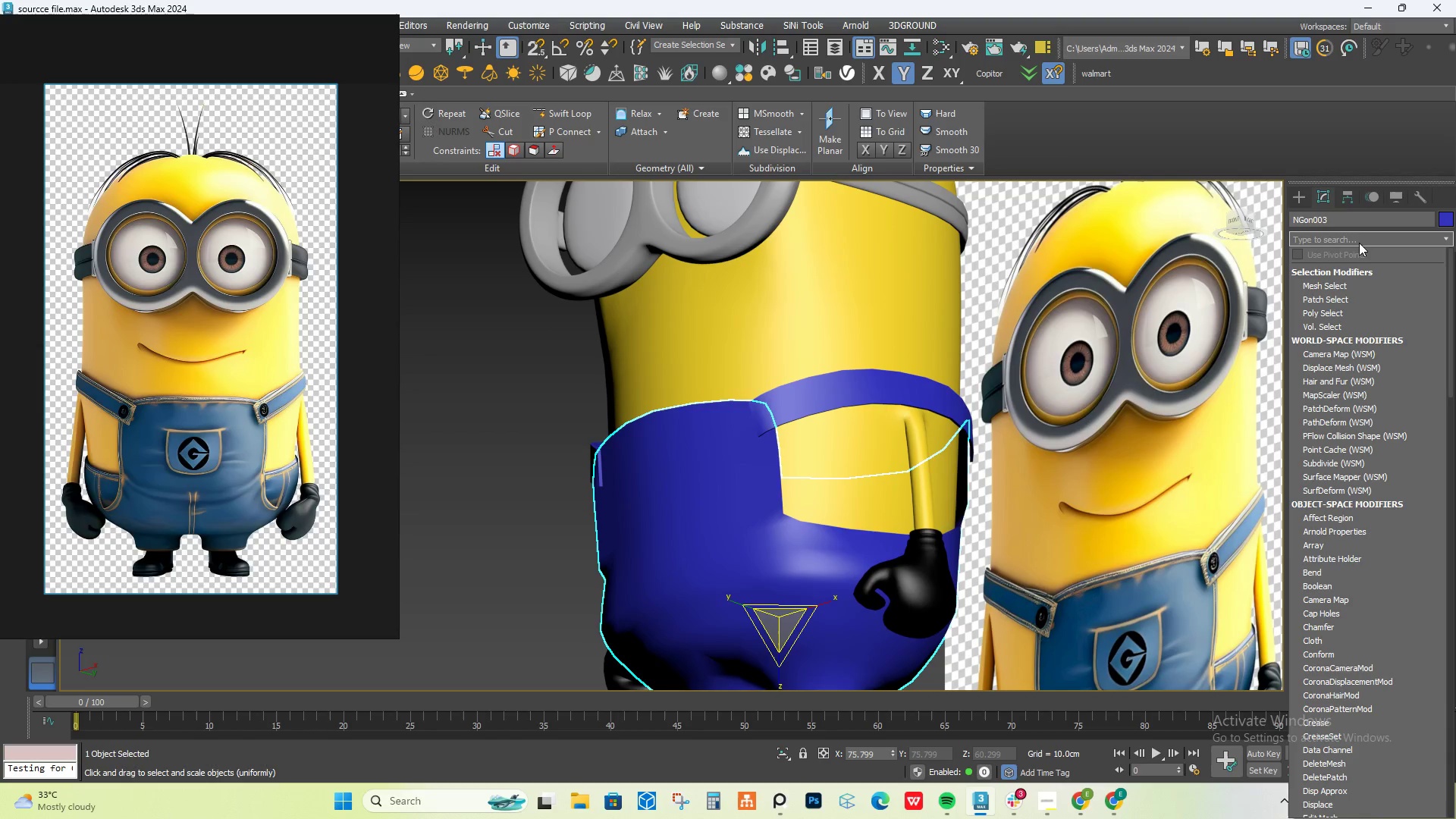 
type(sh)
 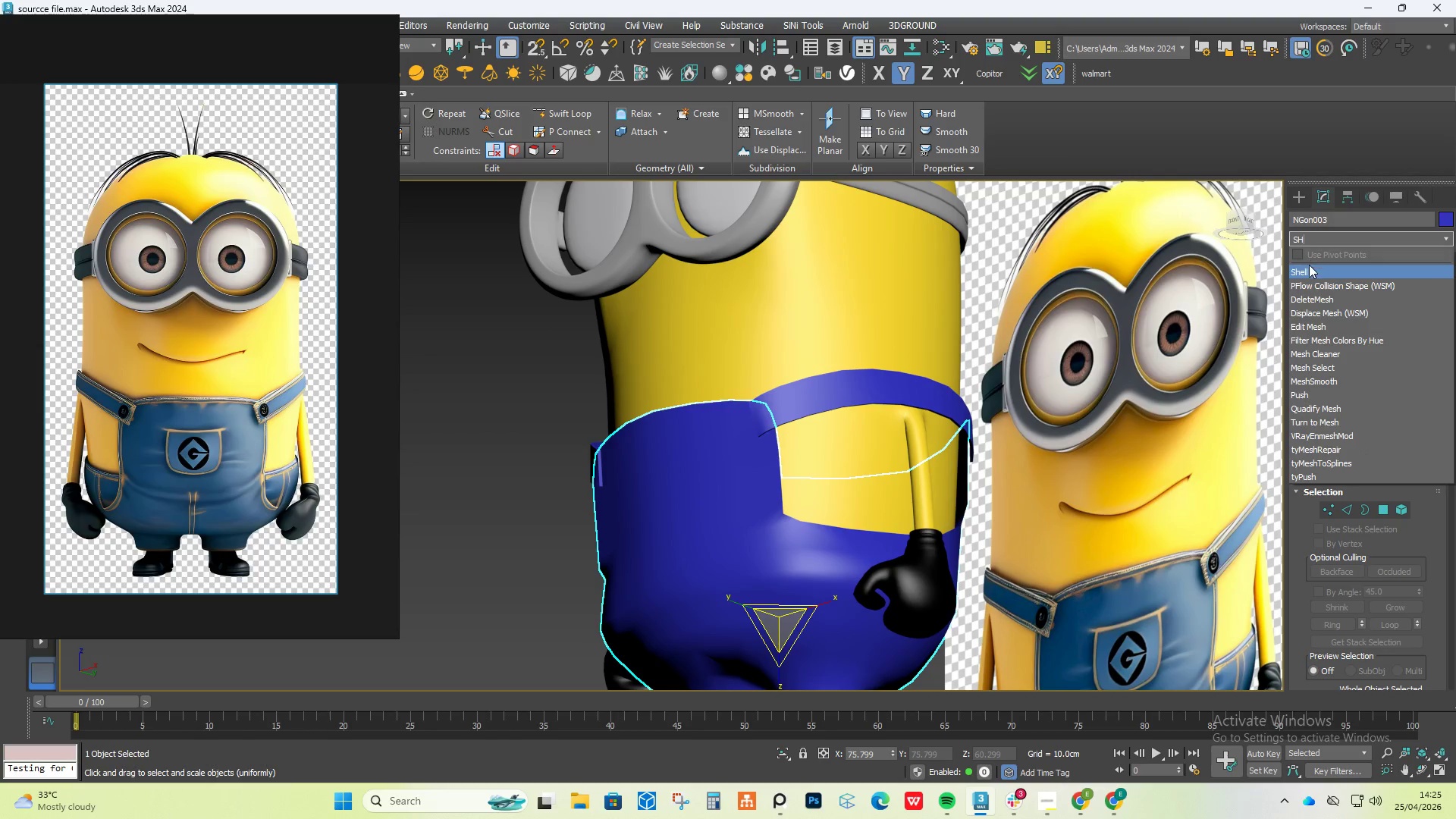 
left_click([1309, 268])
 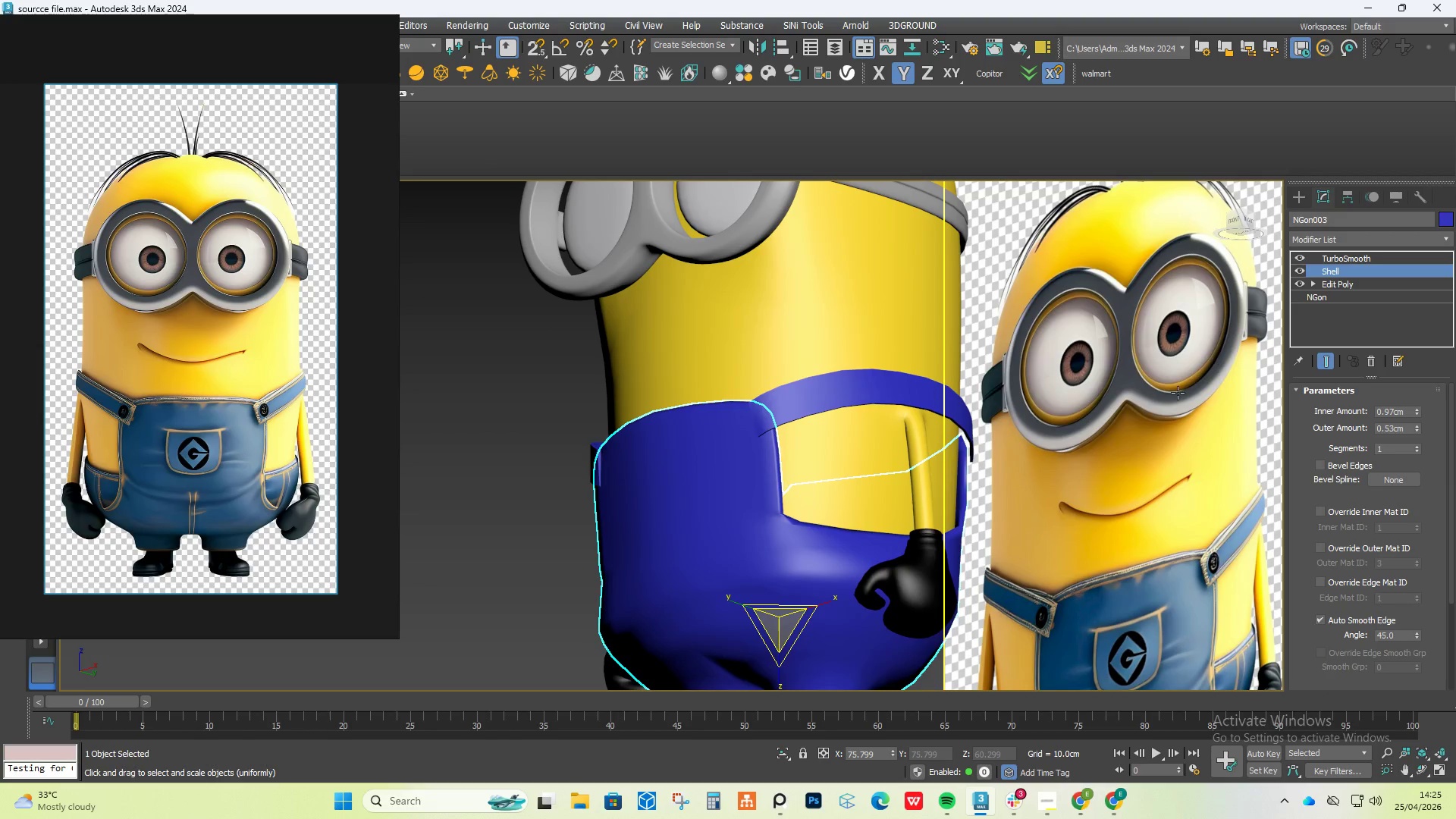 
hold_key(key=AltLeft, duration=1.25)
 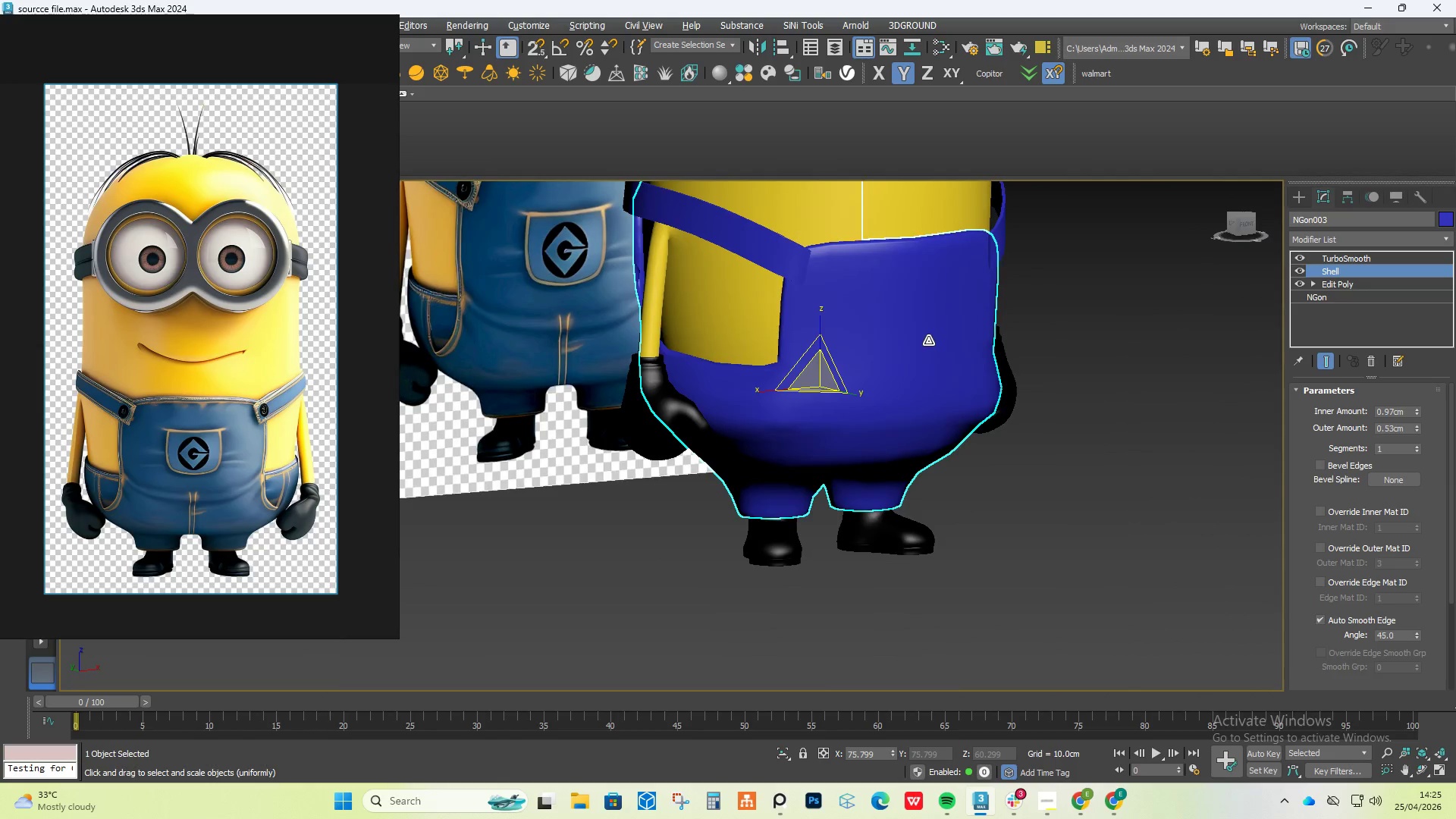 
hold_key(key=AltLeft, duration=3.2)
 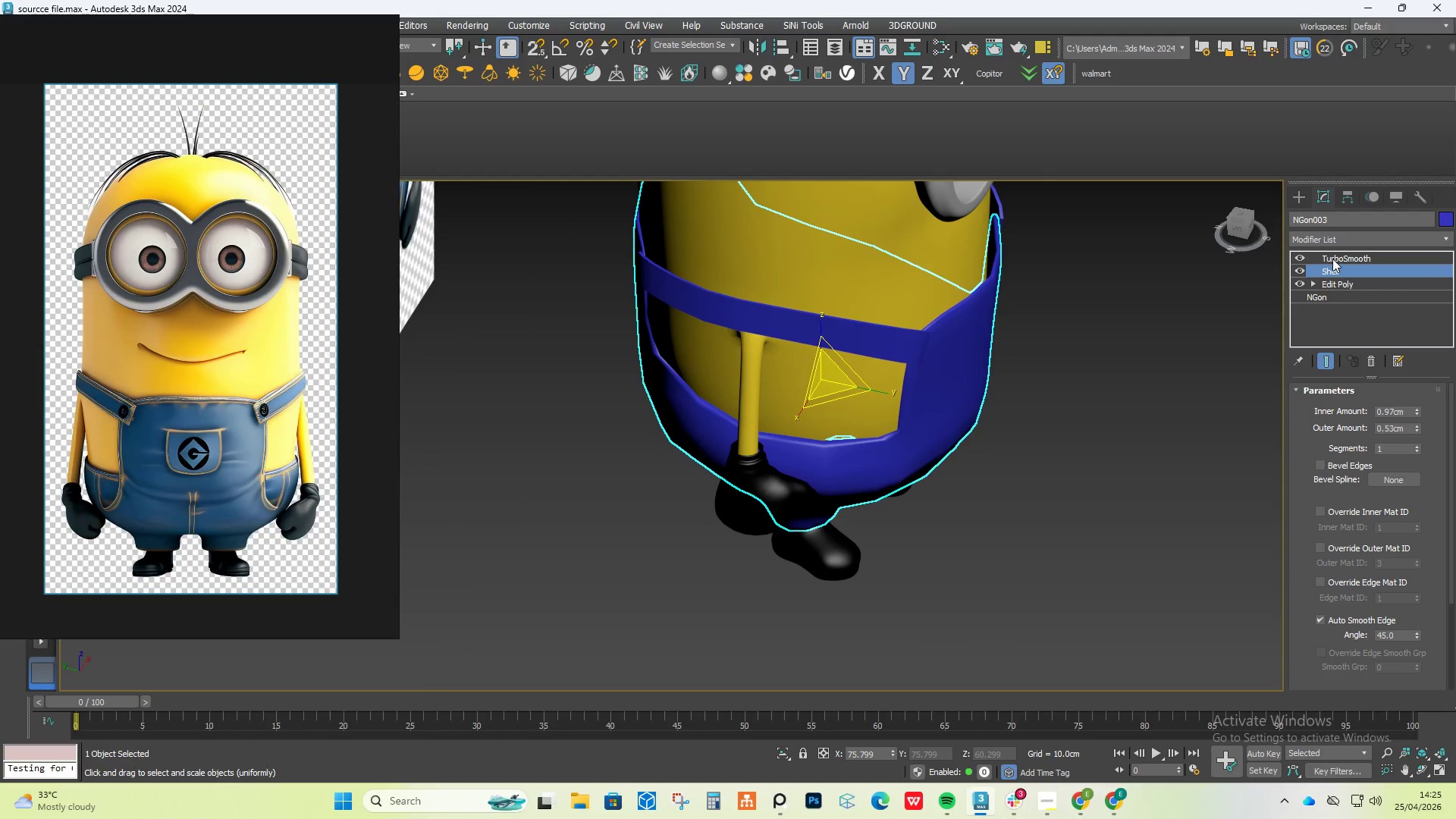 
hold_key(key=AltLeft, duration=0.61)
 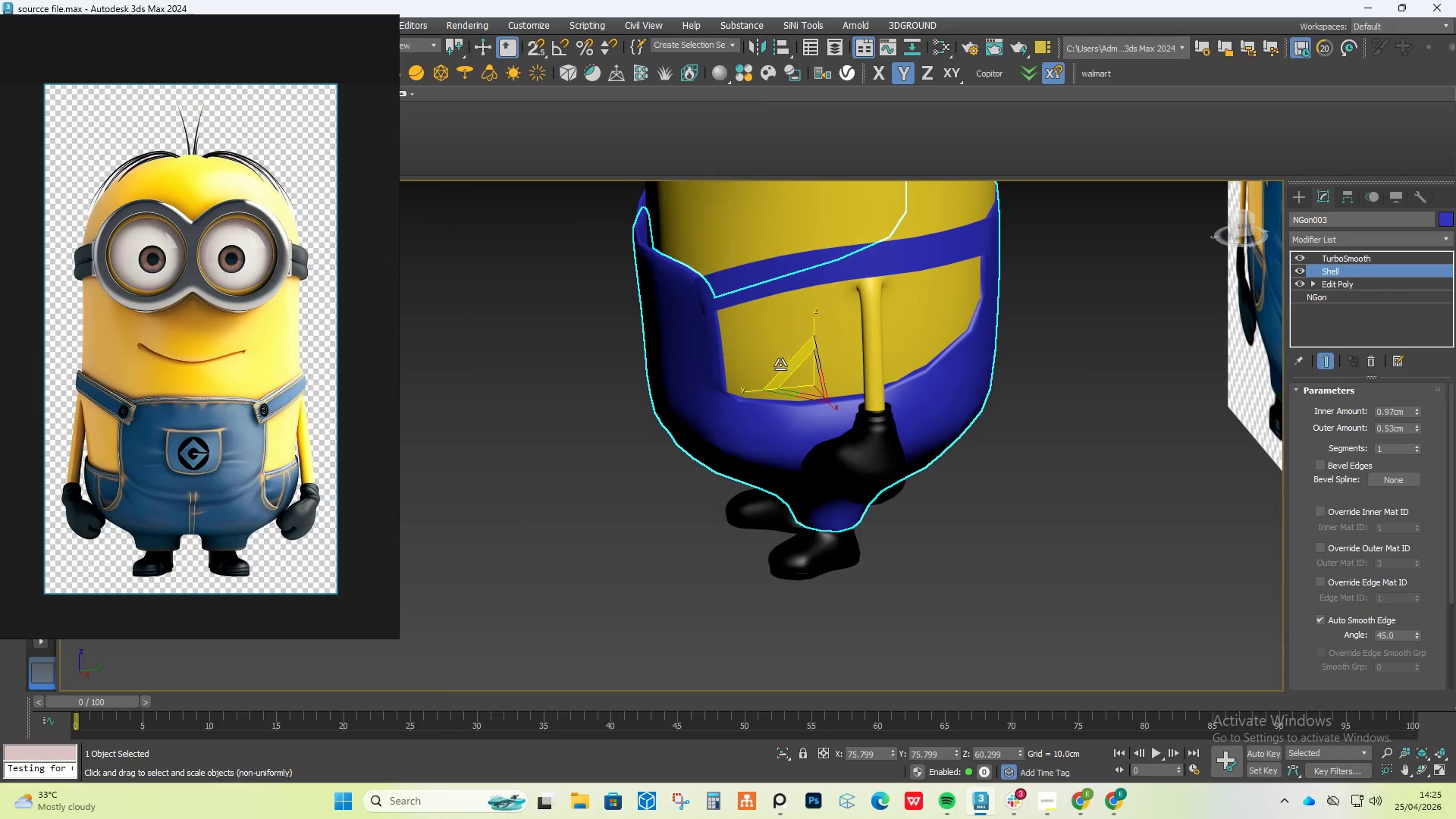 
key(F4)
 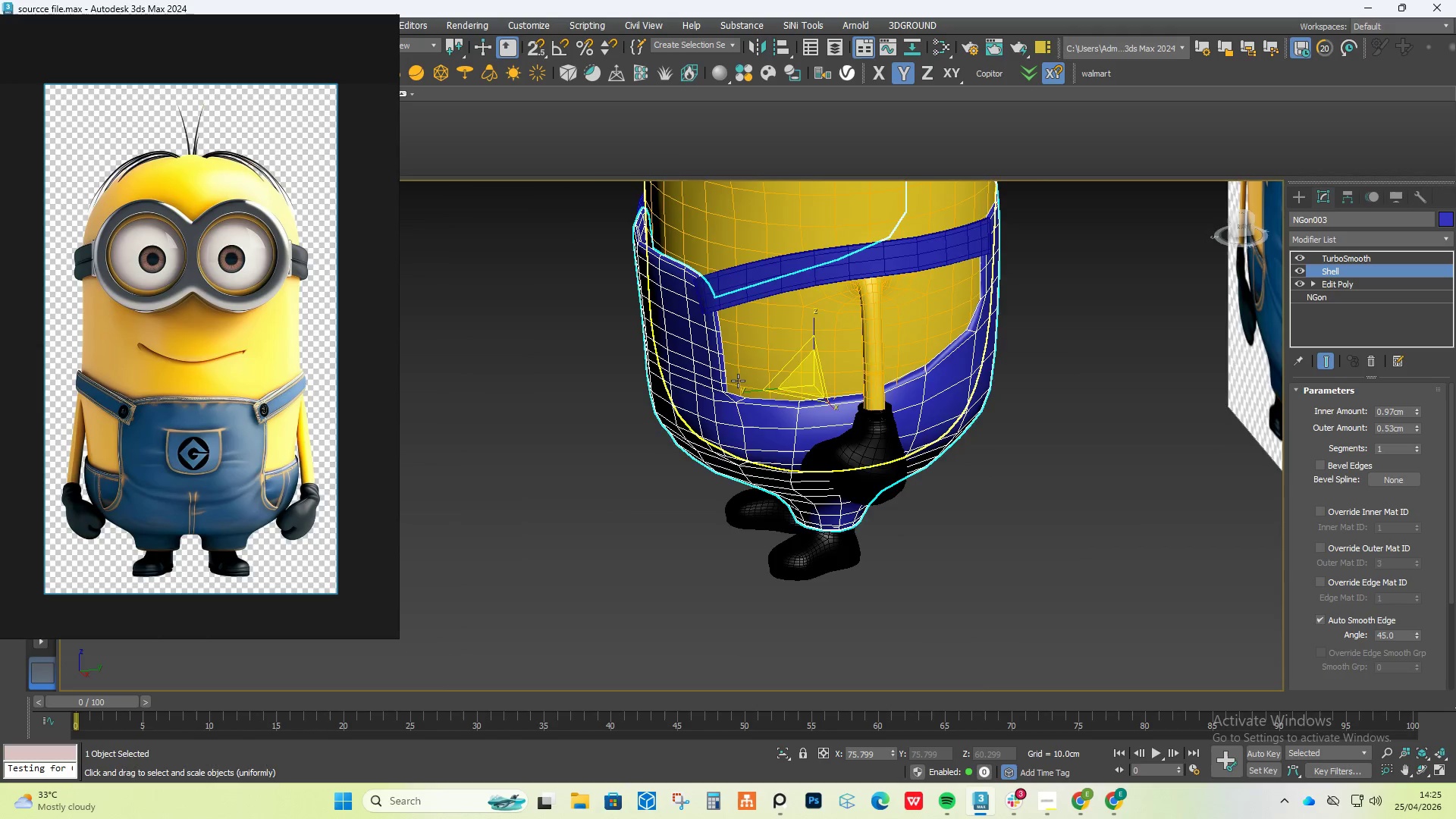 
scroll: coordinate [729, 400], scroll_direction: up, amount: 5.0
 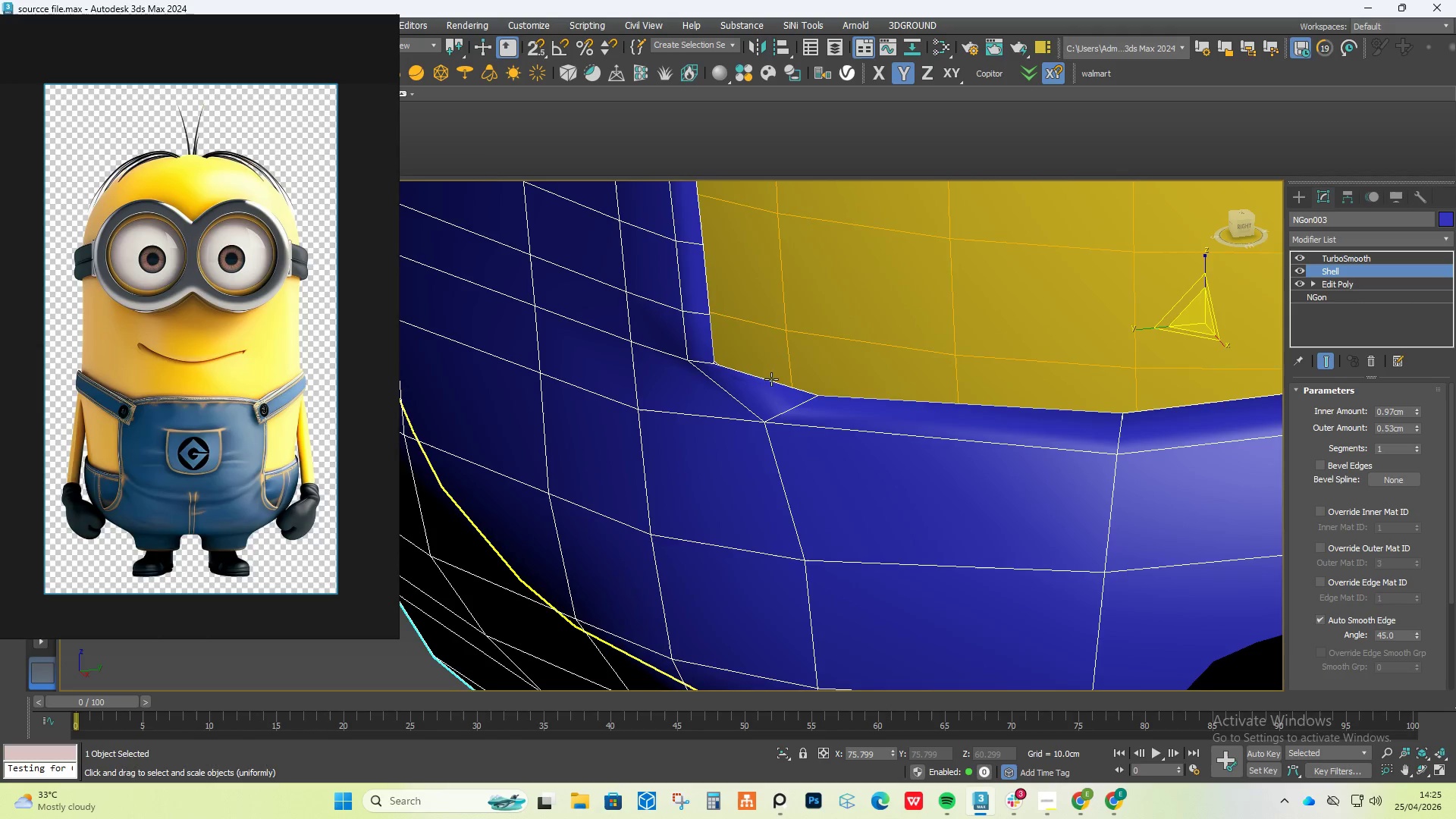 
hold_key(key=AltLeft, duration=0.77)
 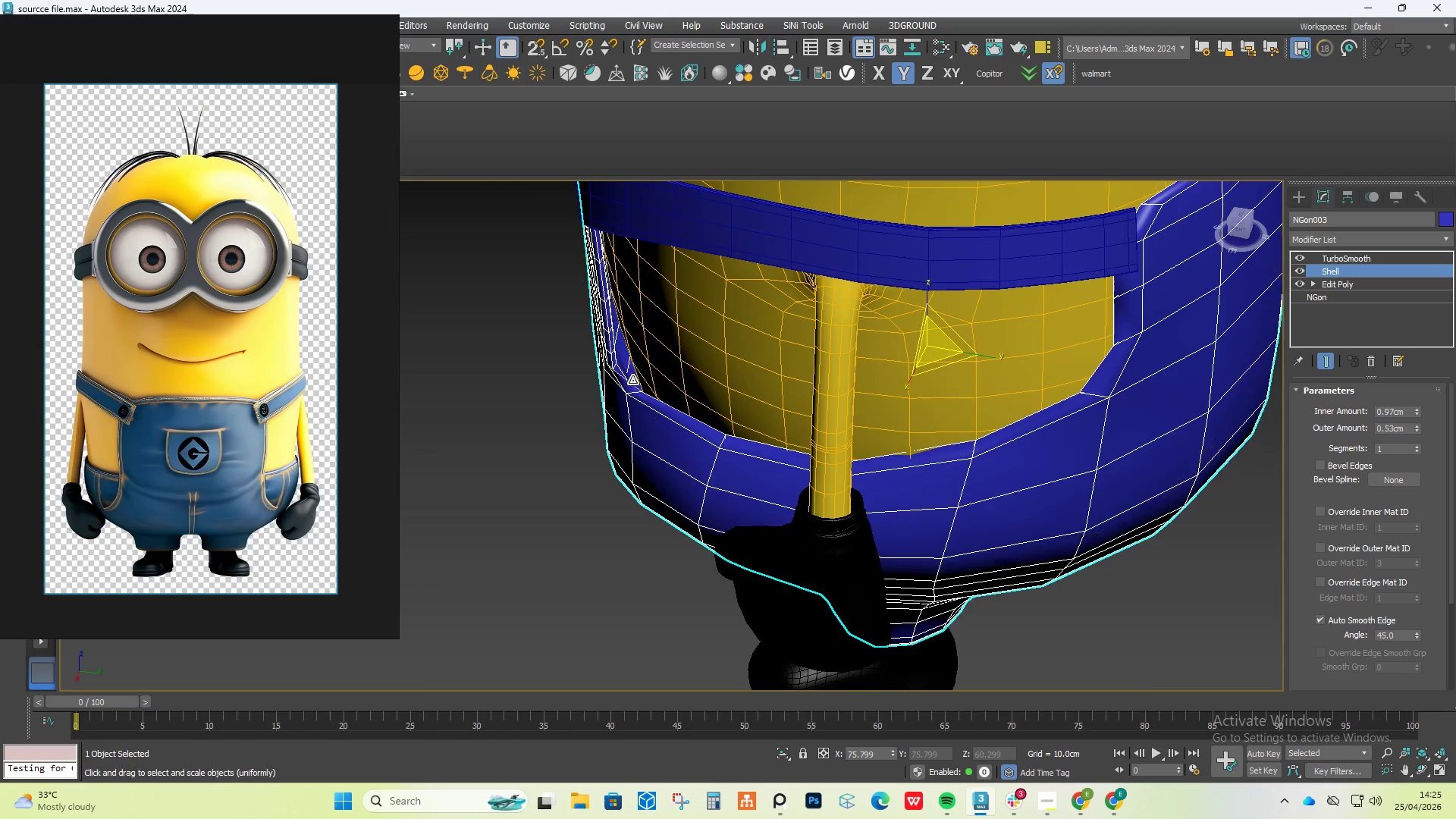 
scroll: coordinate [777, 377], scroll_direction: down, amount: 3.0
 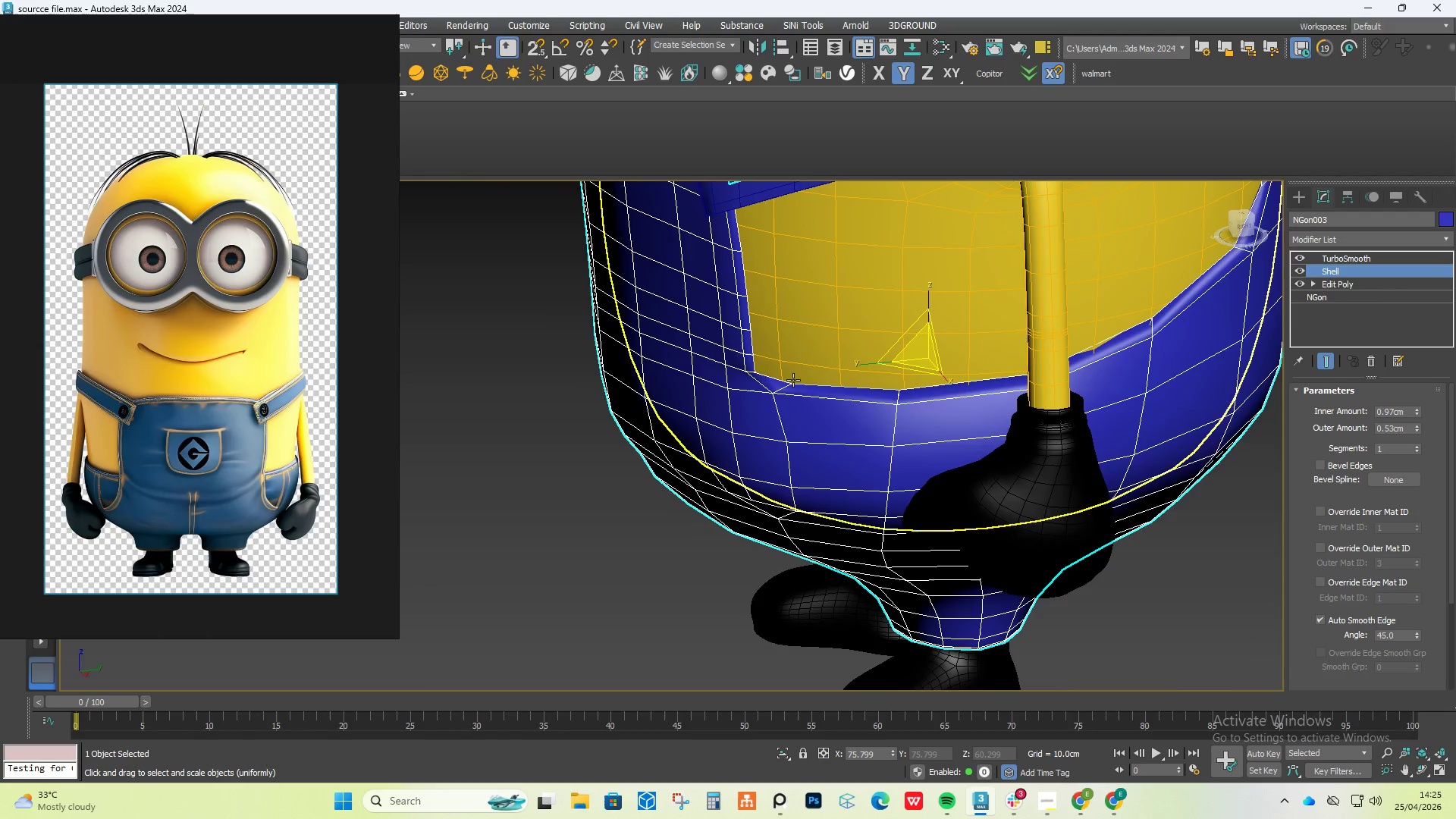 
scroll: coordinate [631, 380], scroll_direction: up, amount: 3.0
 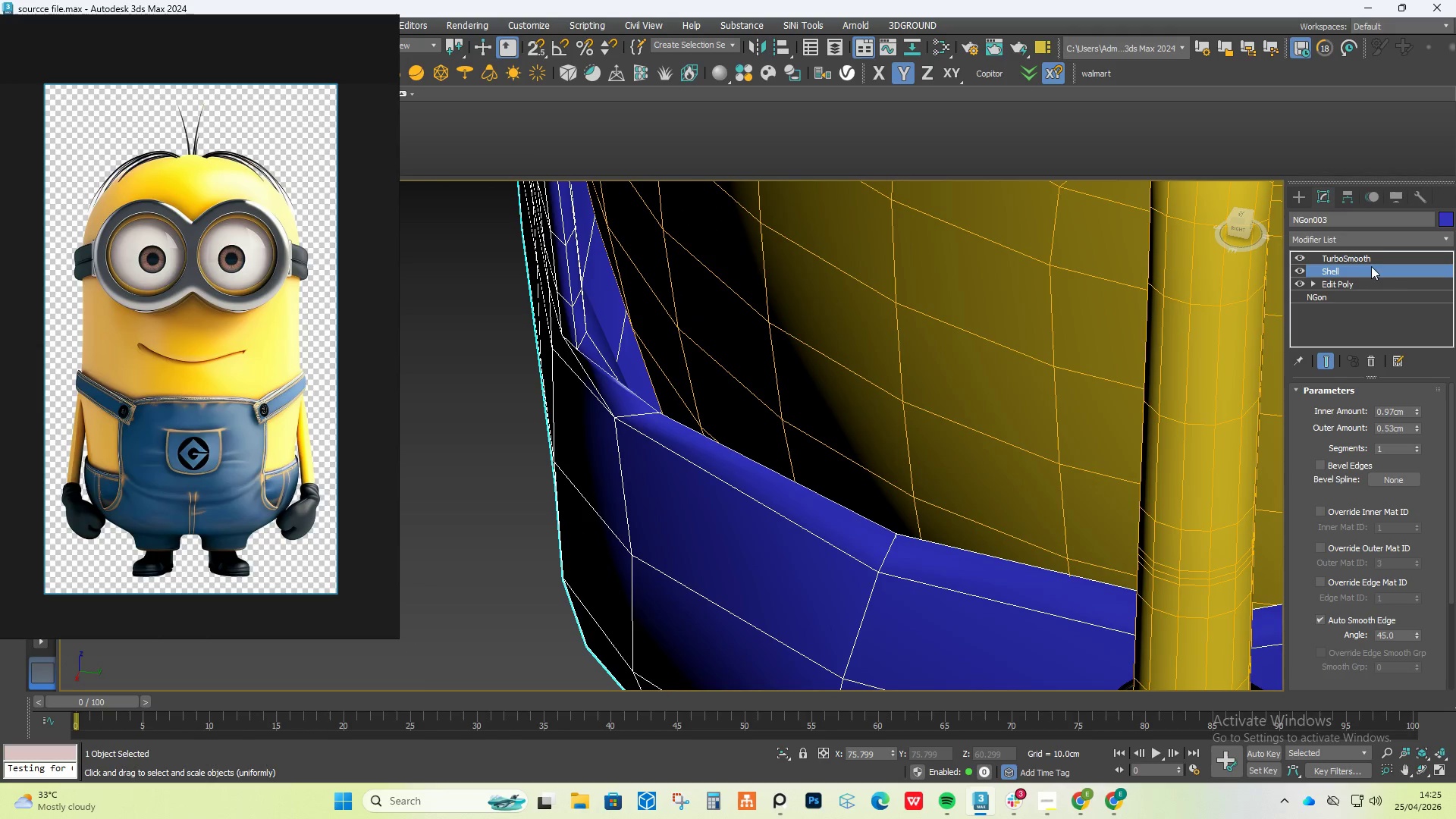 
left_click([1376, 240])
 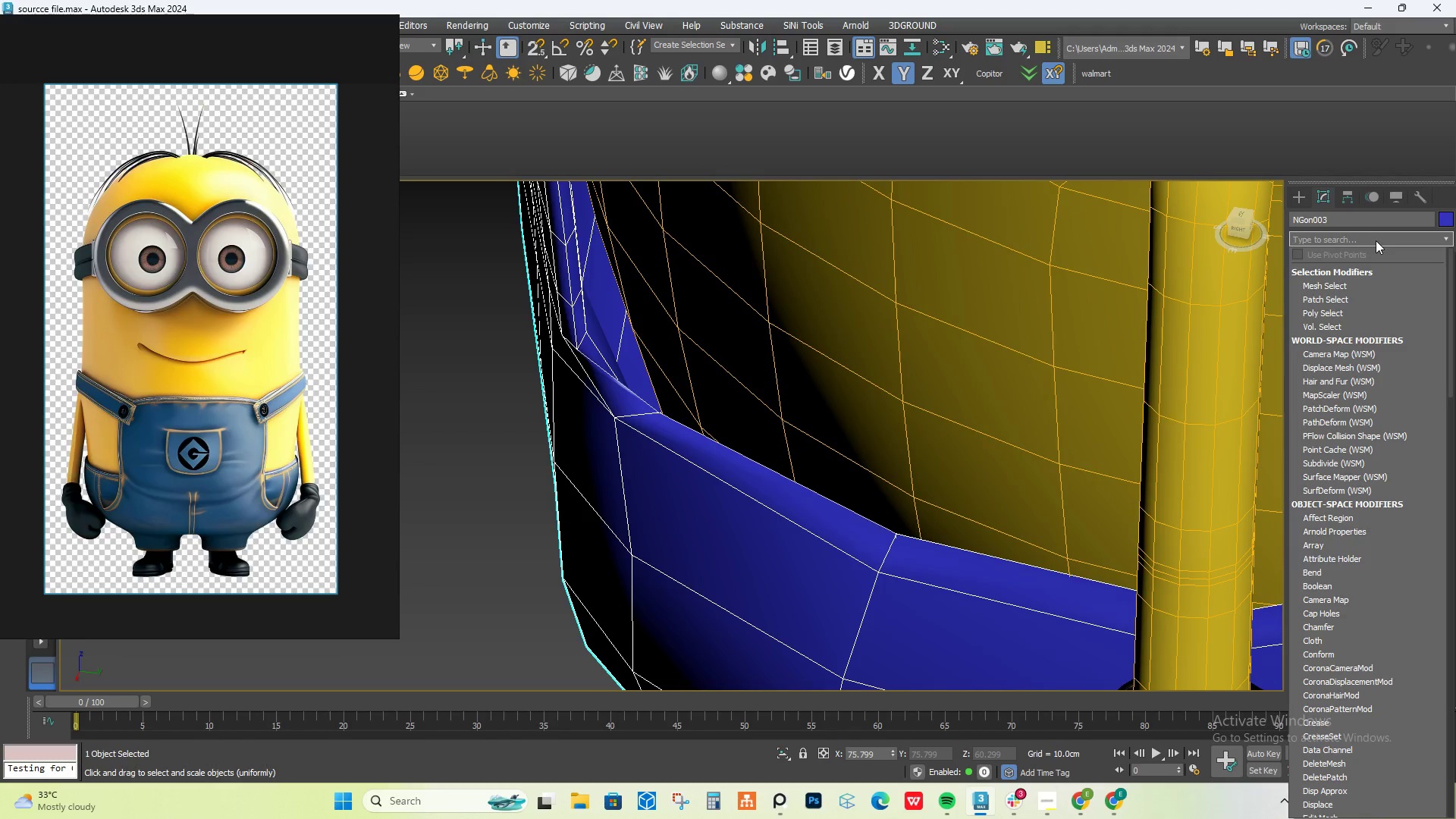 
type(ed)
 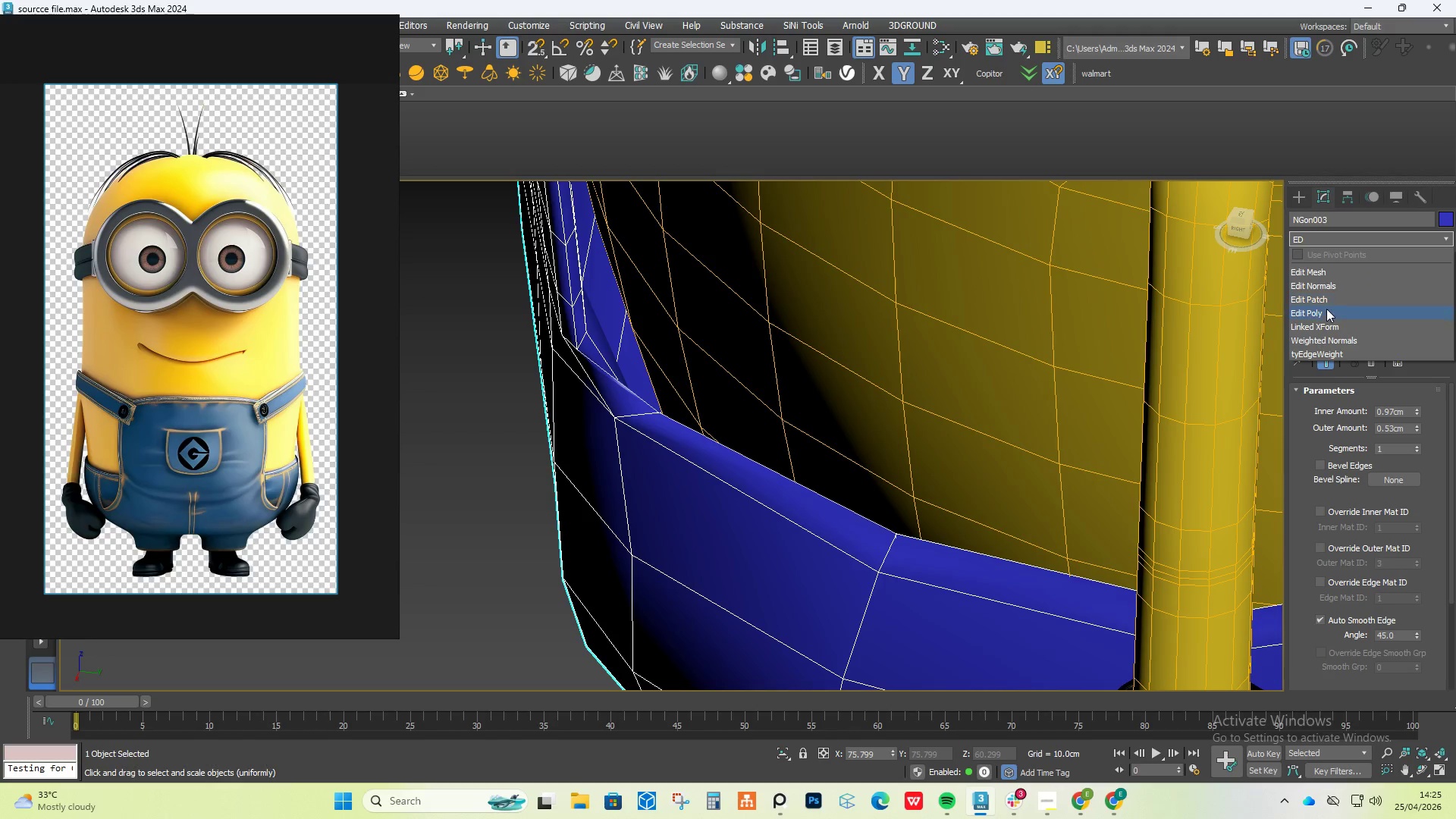 
left_click([1323, 312])
 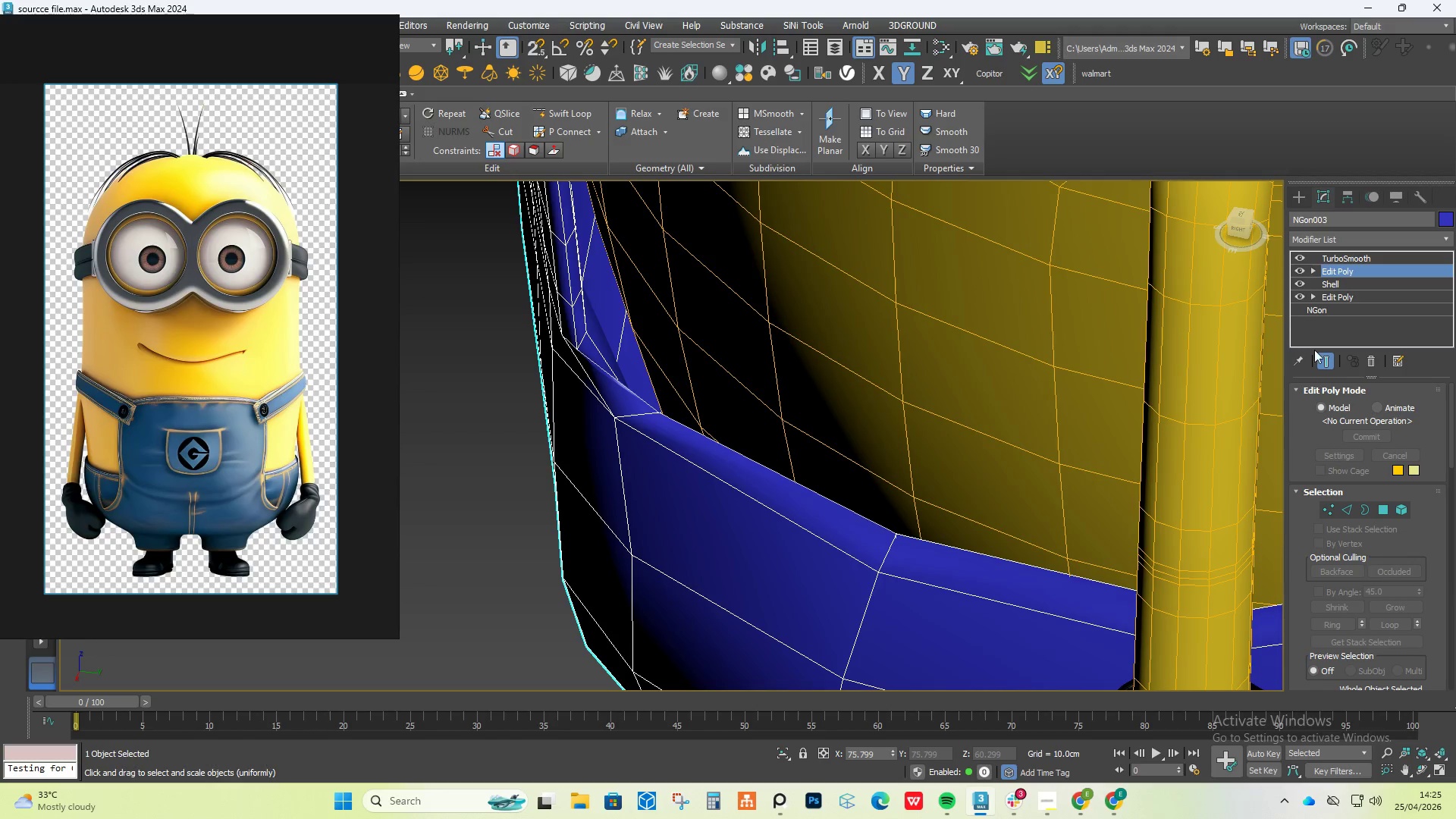 
left_click([1326, 359])
 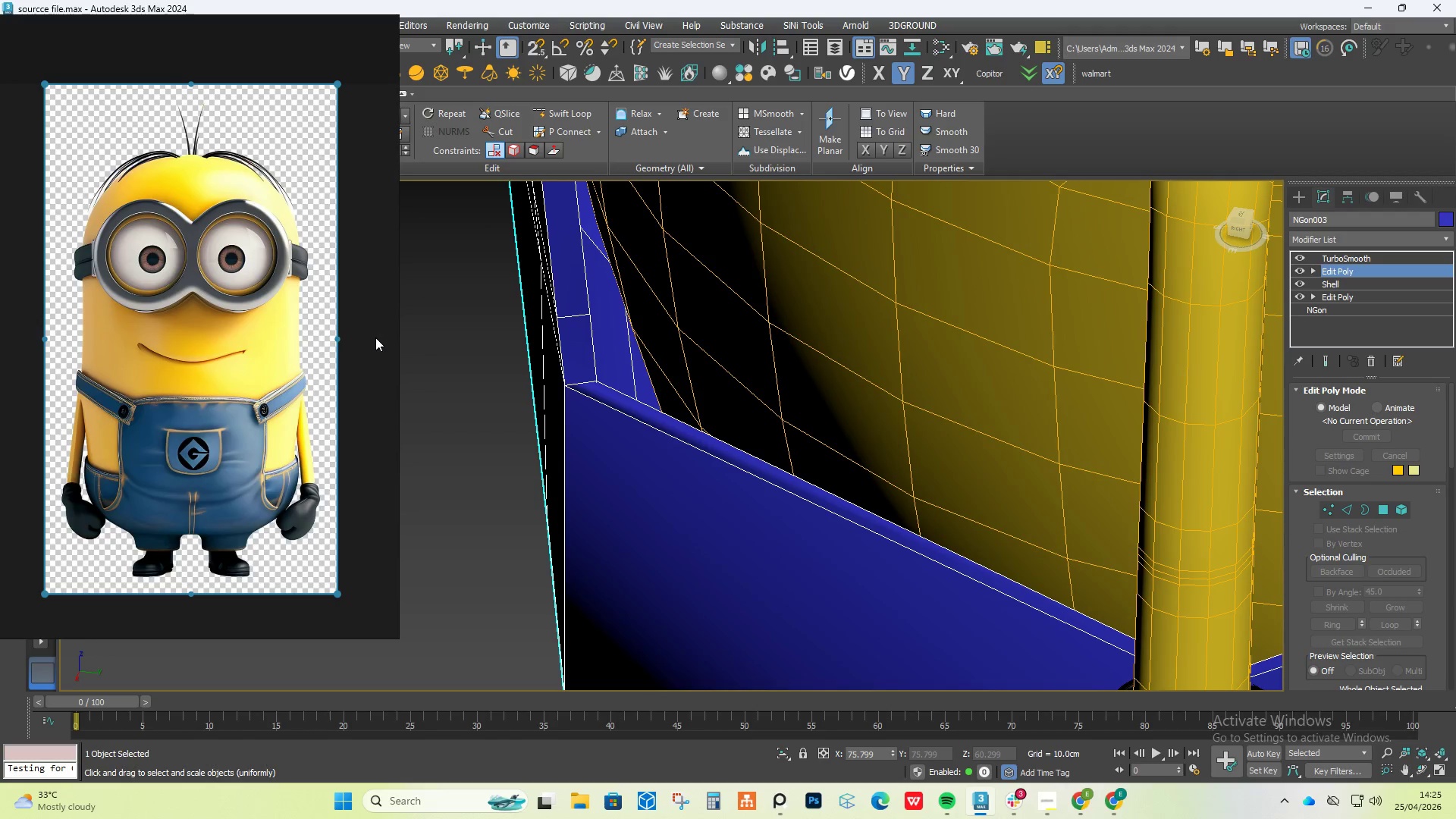 
scroll: coordinate [596, 406], scroll_direction: up, amount: 5.0
 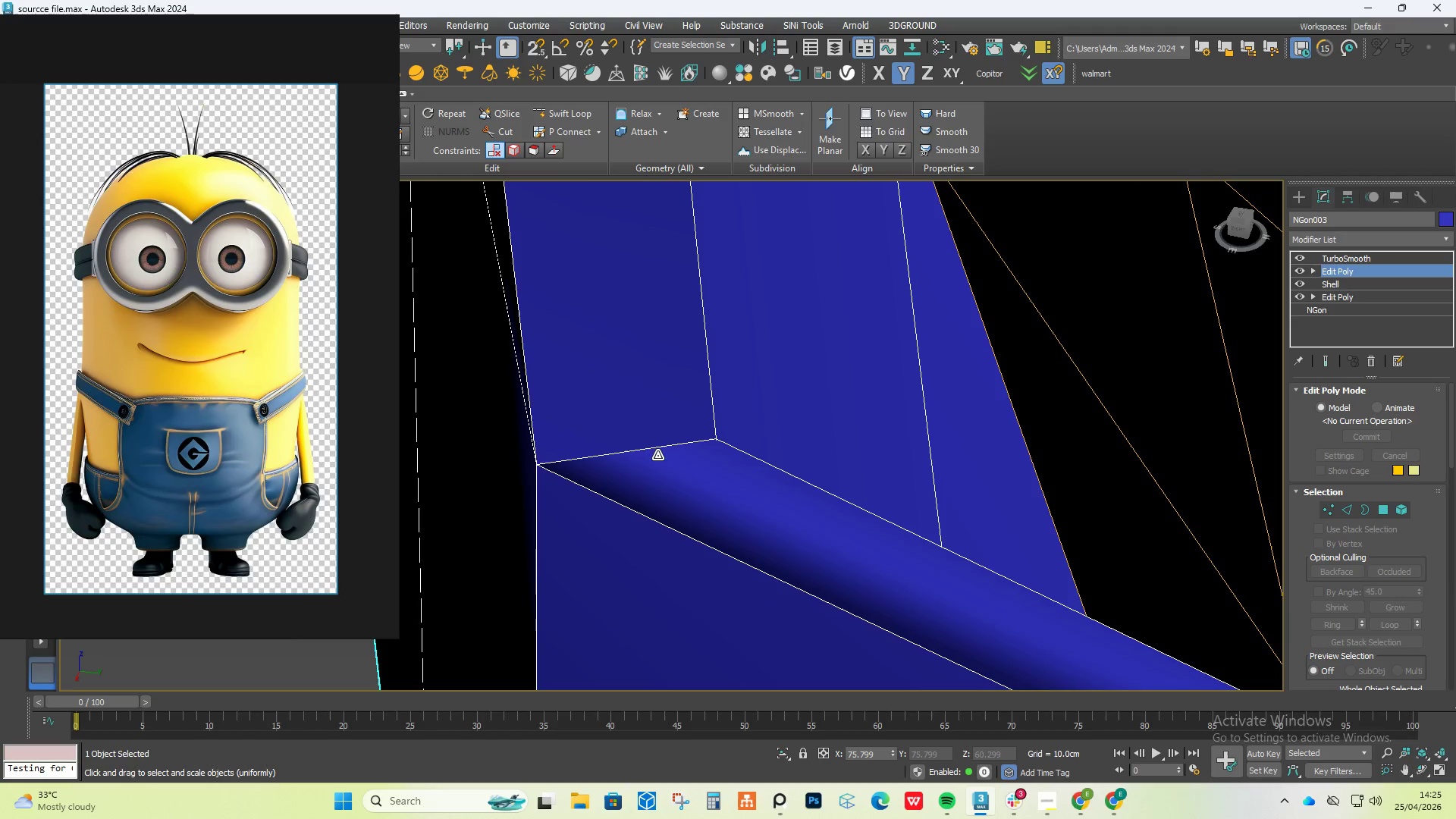 
key(Alt+AltLeft)
 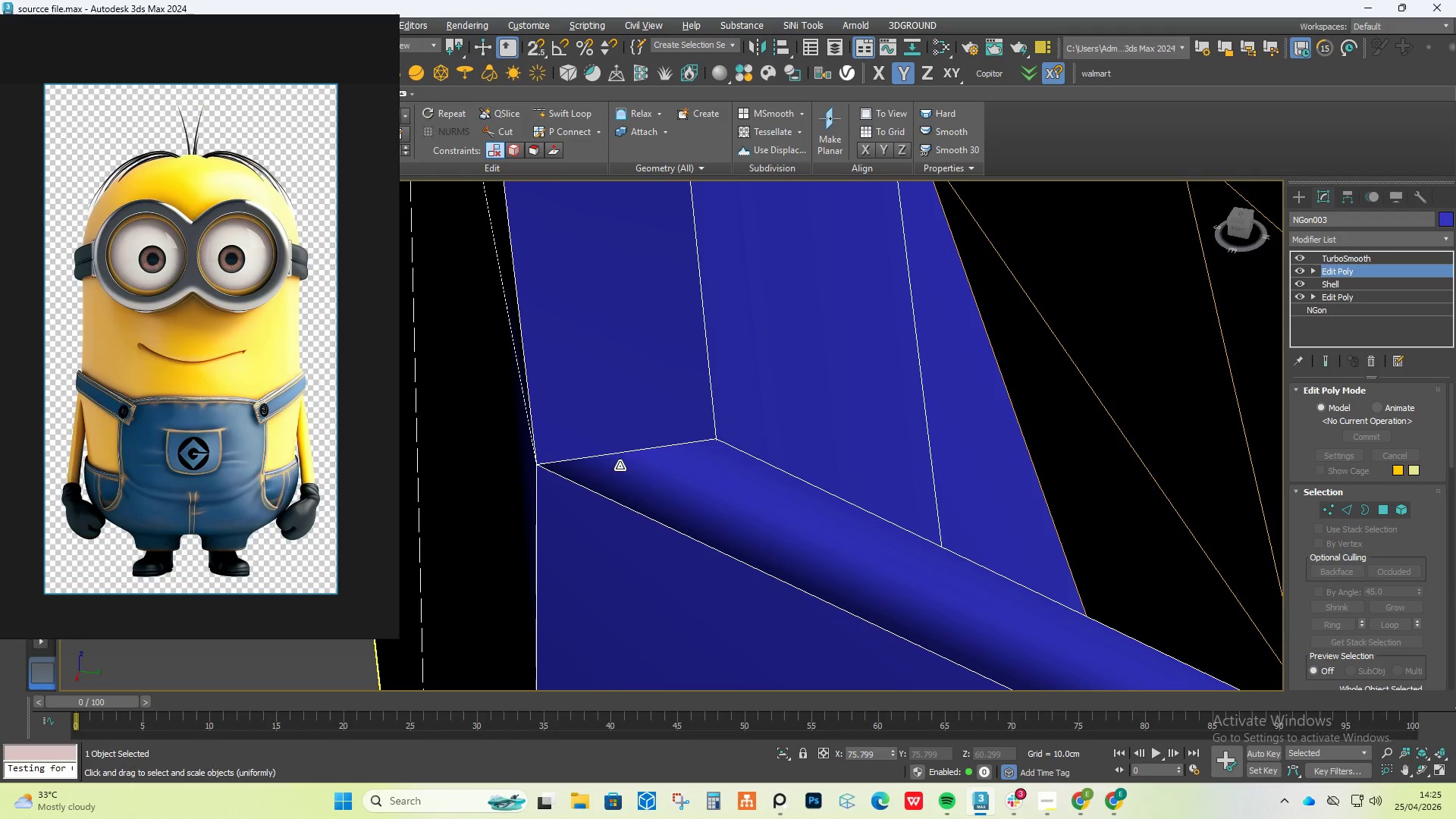 
key(Alt+1)
 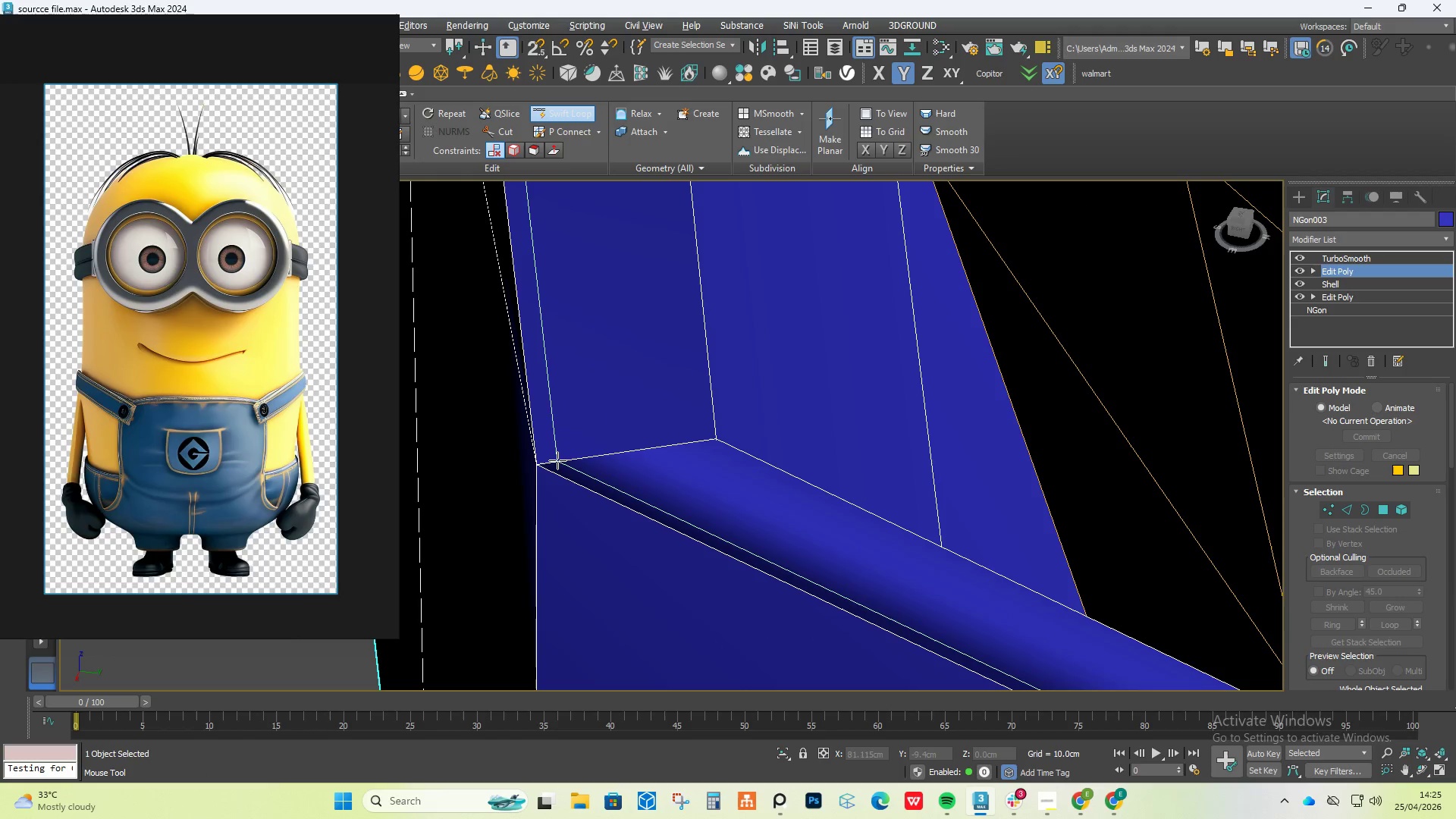 
left_click([557, 460])
 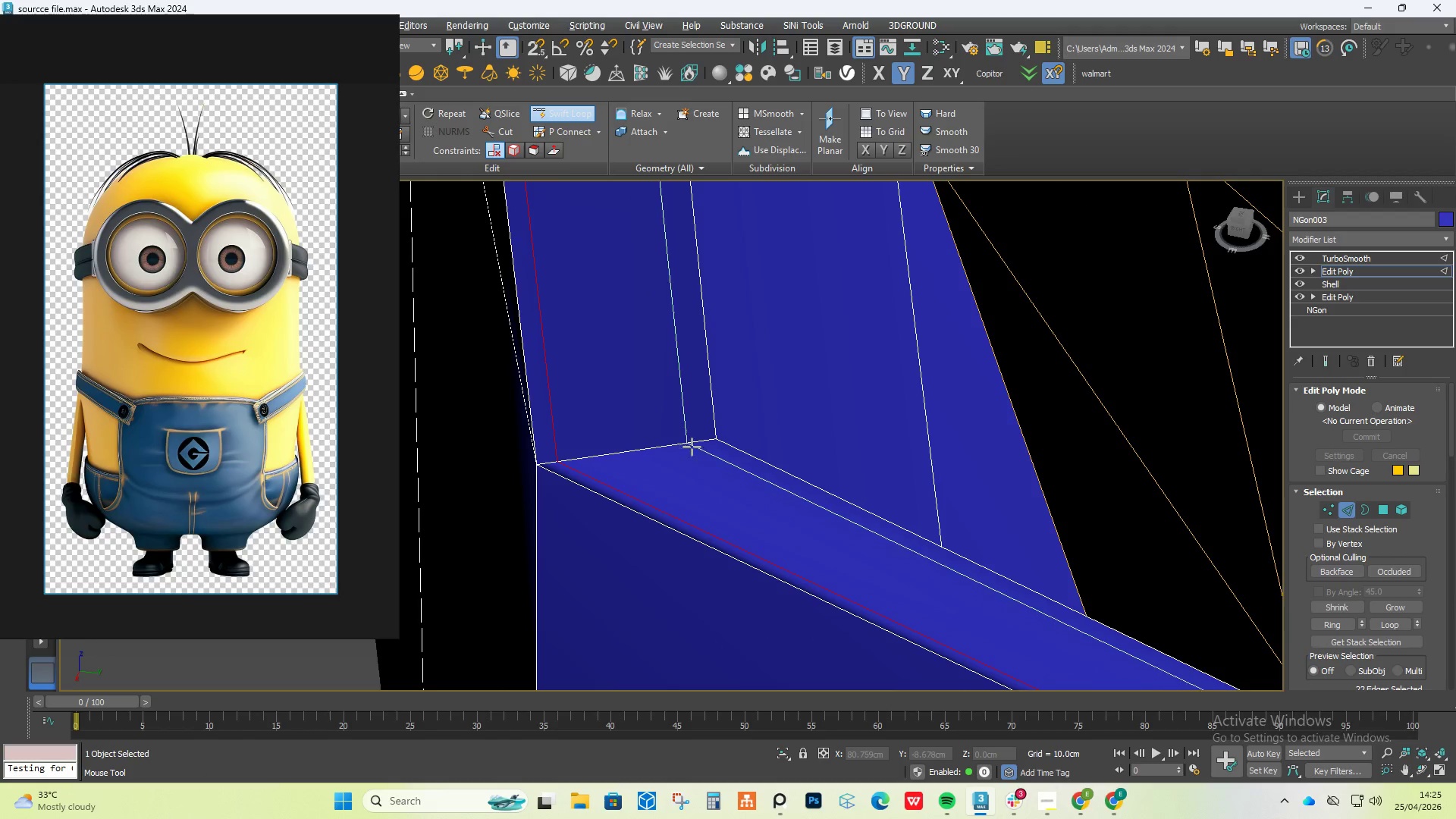 
left_click([697, 446])
 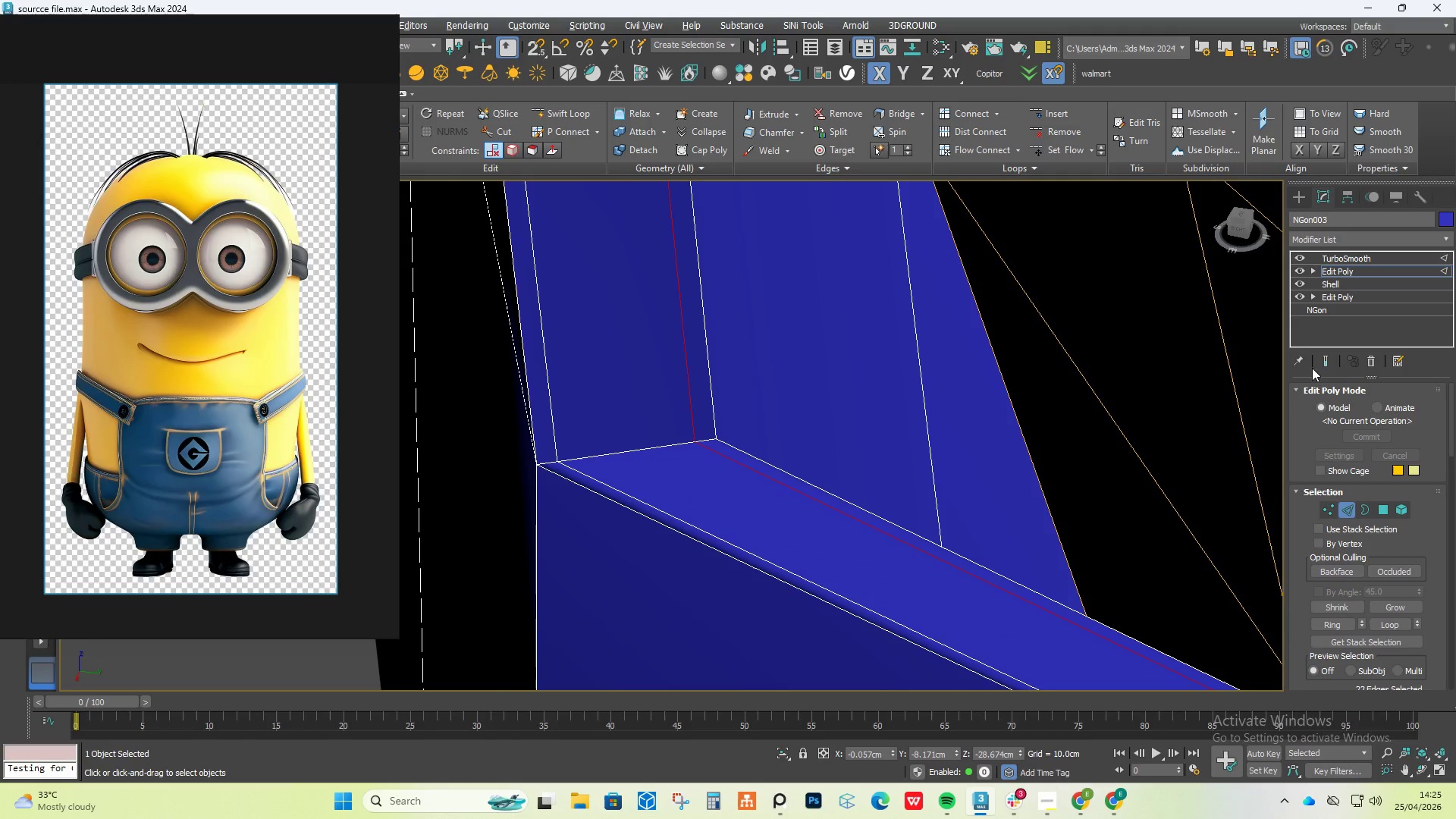 
left_click([1324, 357])
 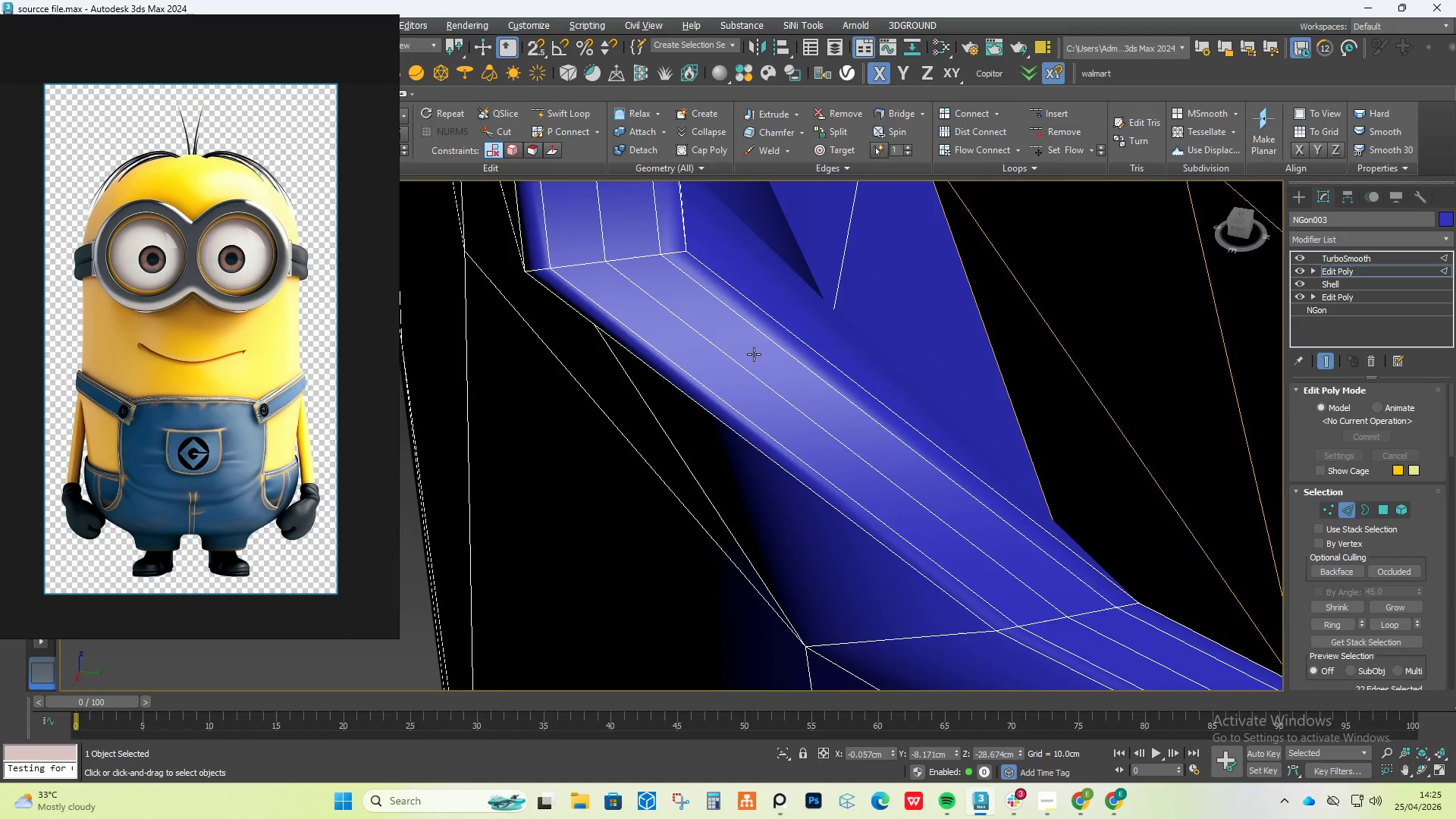 
hold_key(key=AltLeft, duration=1.38)
 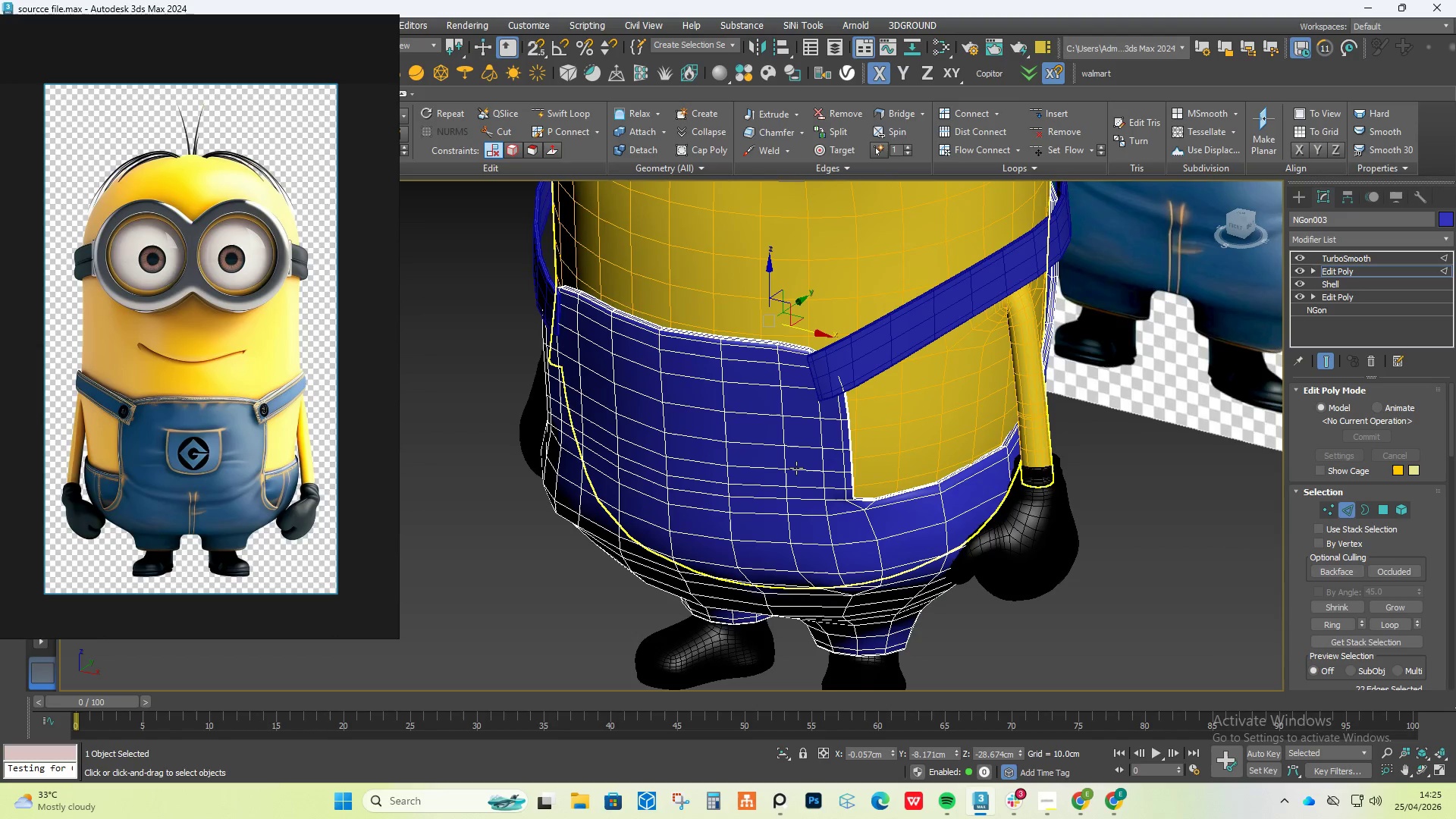 
scroll: coordinate [748, 353], scroll_direction: down, amount: 10.0
 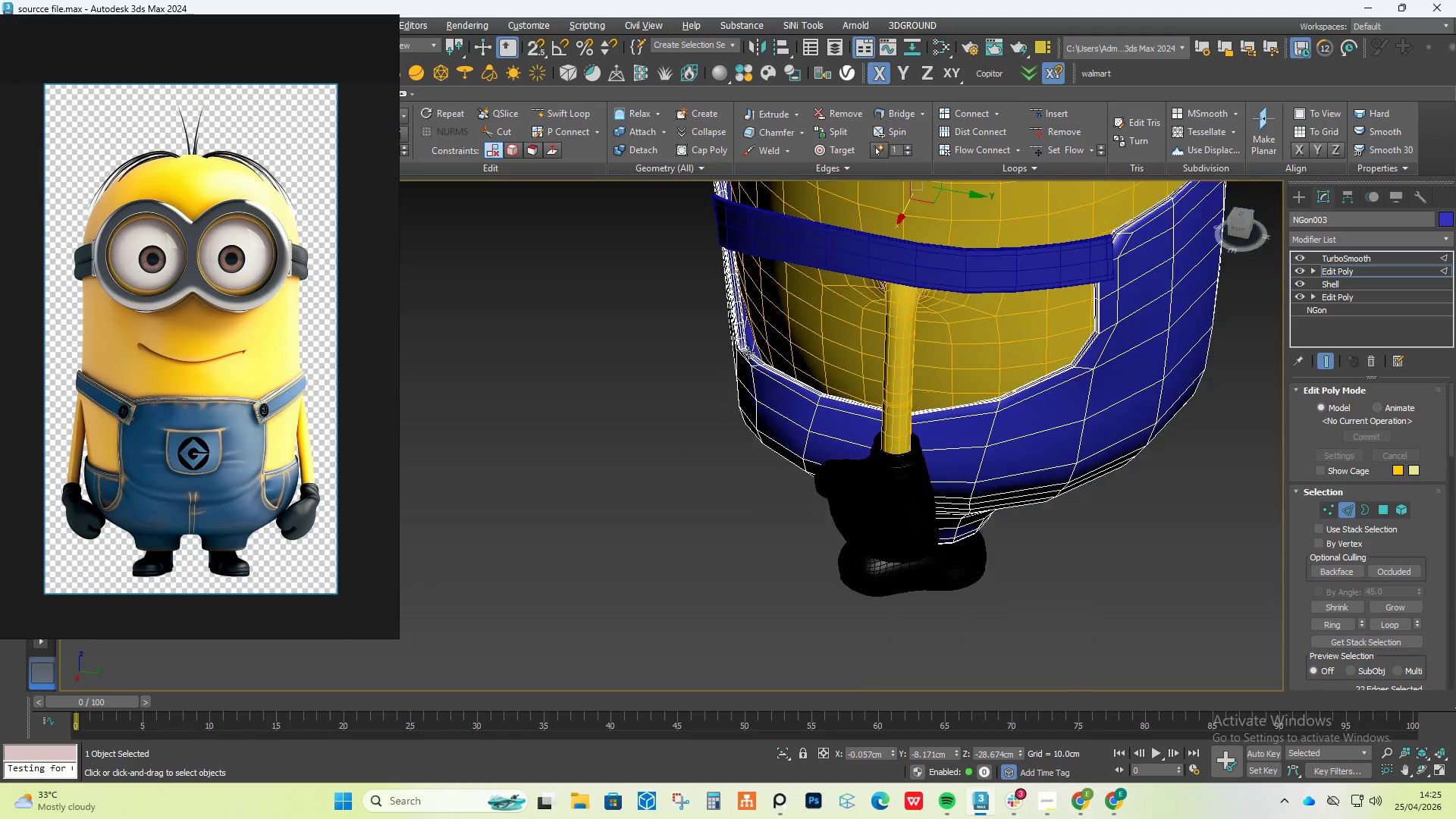 
hold_key(key=AltLeft, duration=2.59)
 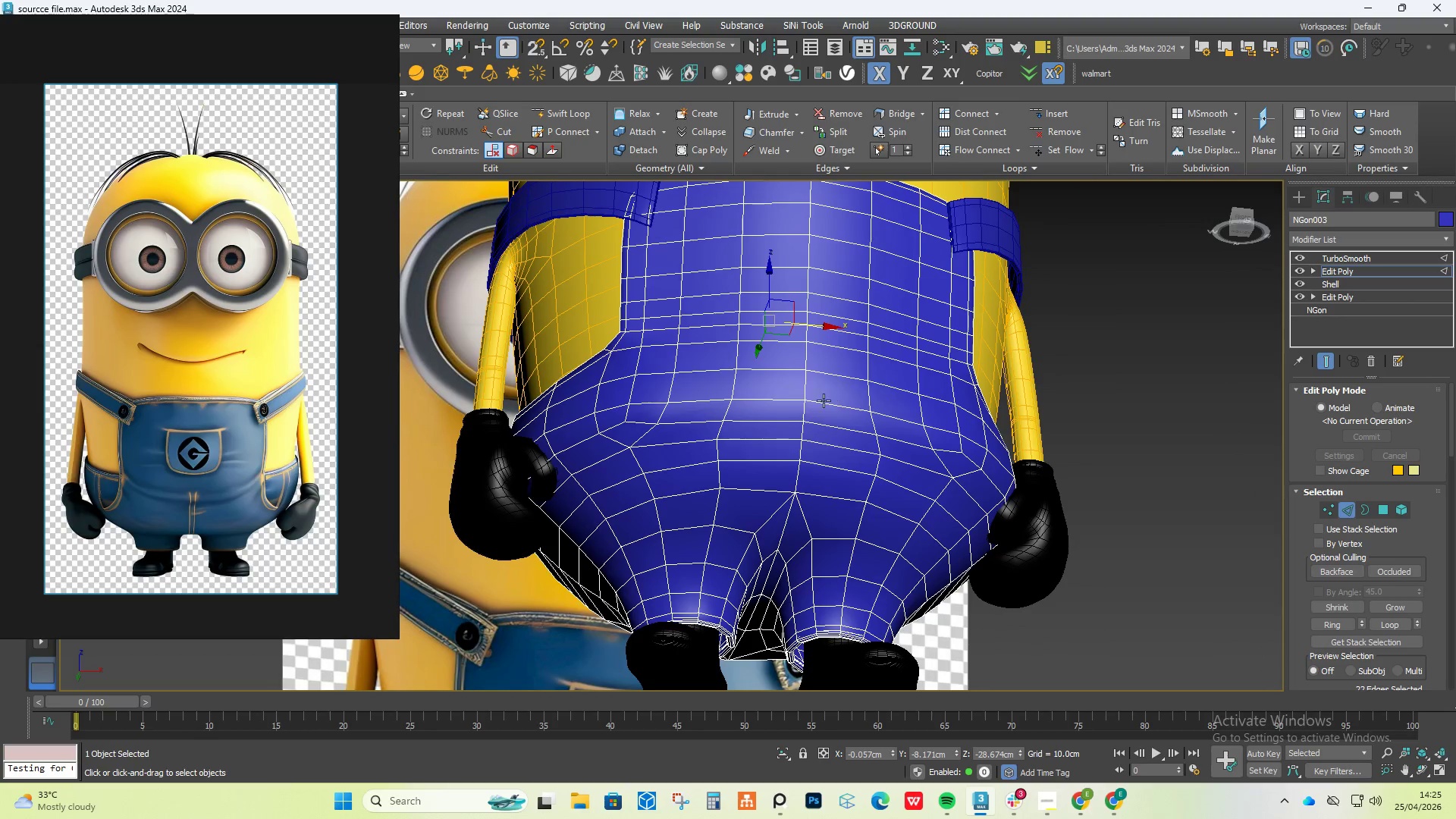 
key(Alt+AltLeft)
 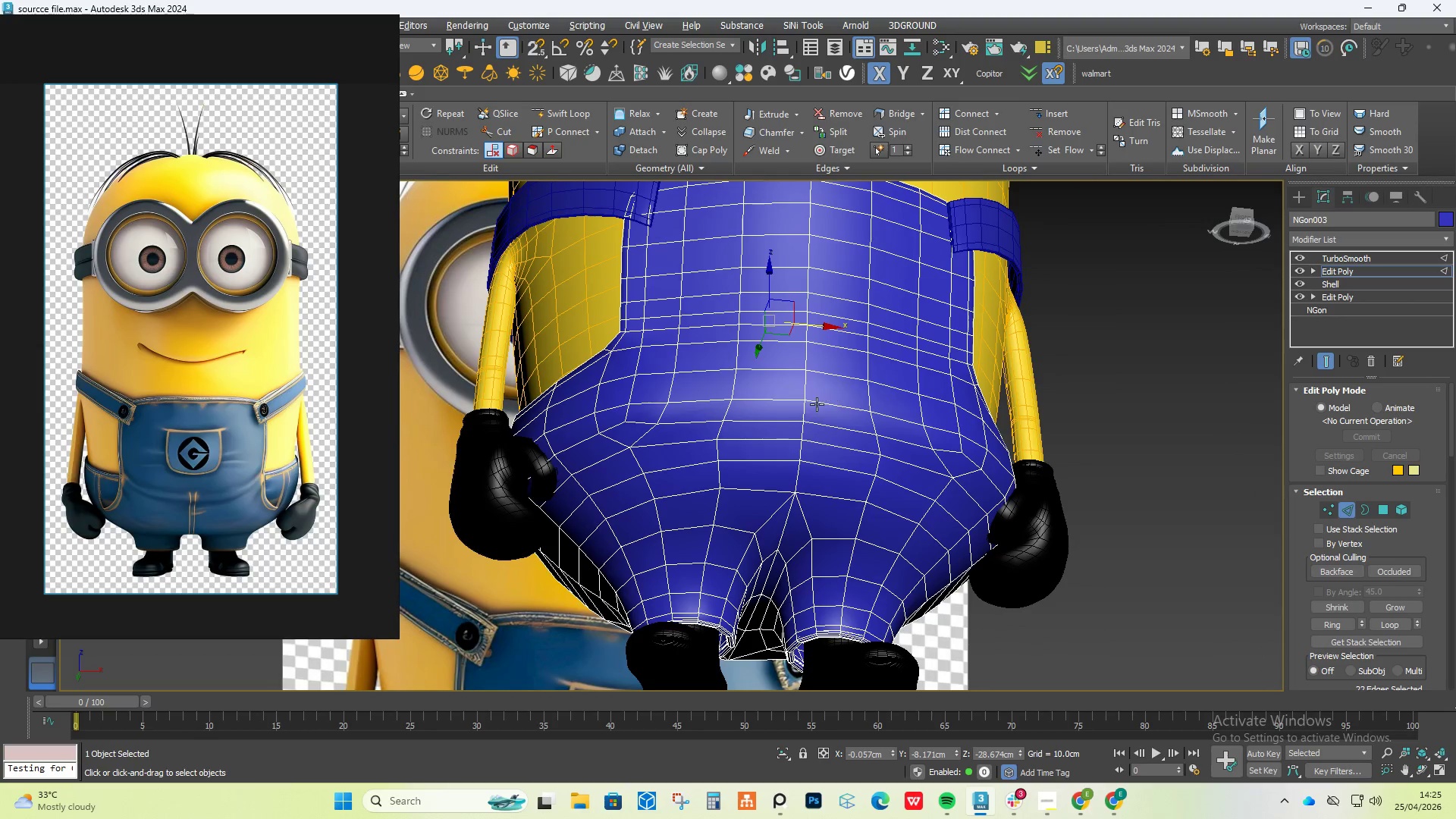 
key(Alt+1)
 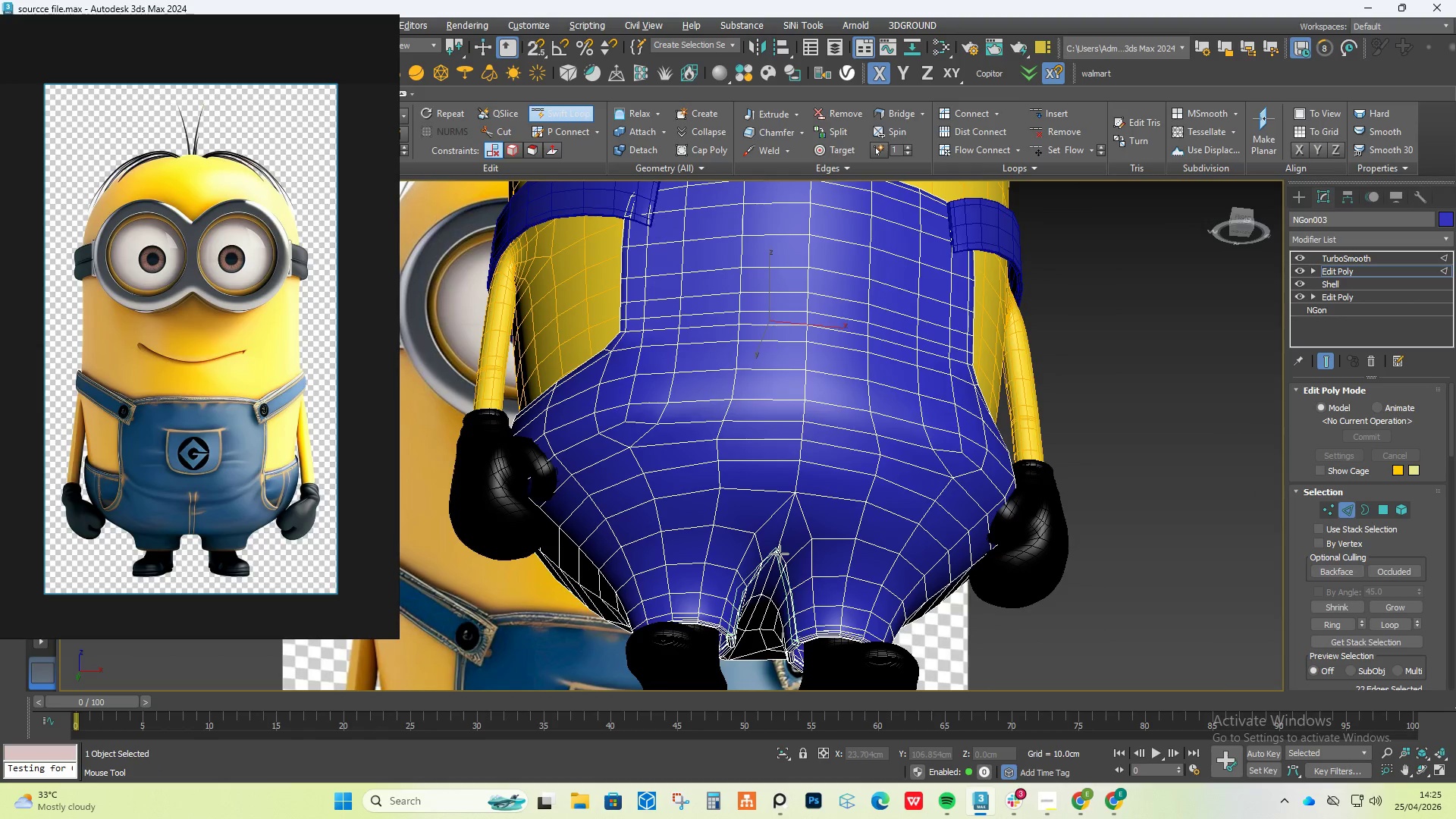 
left_click([780, 554])
 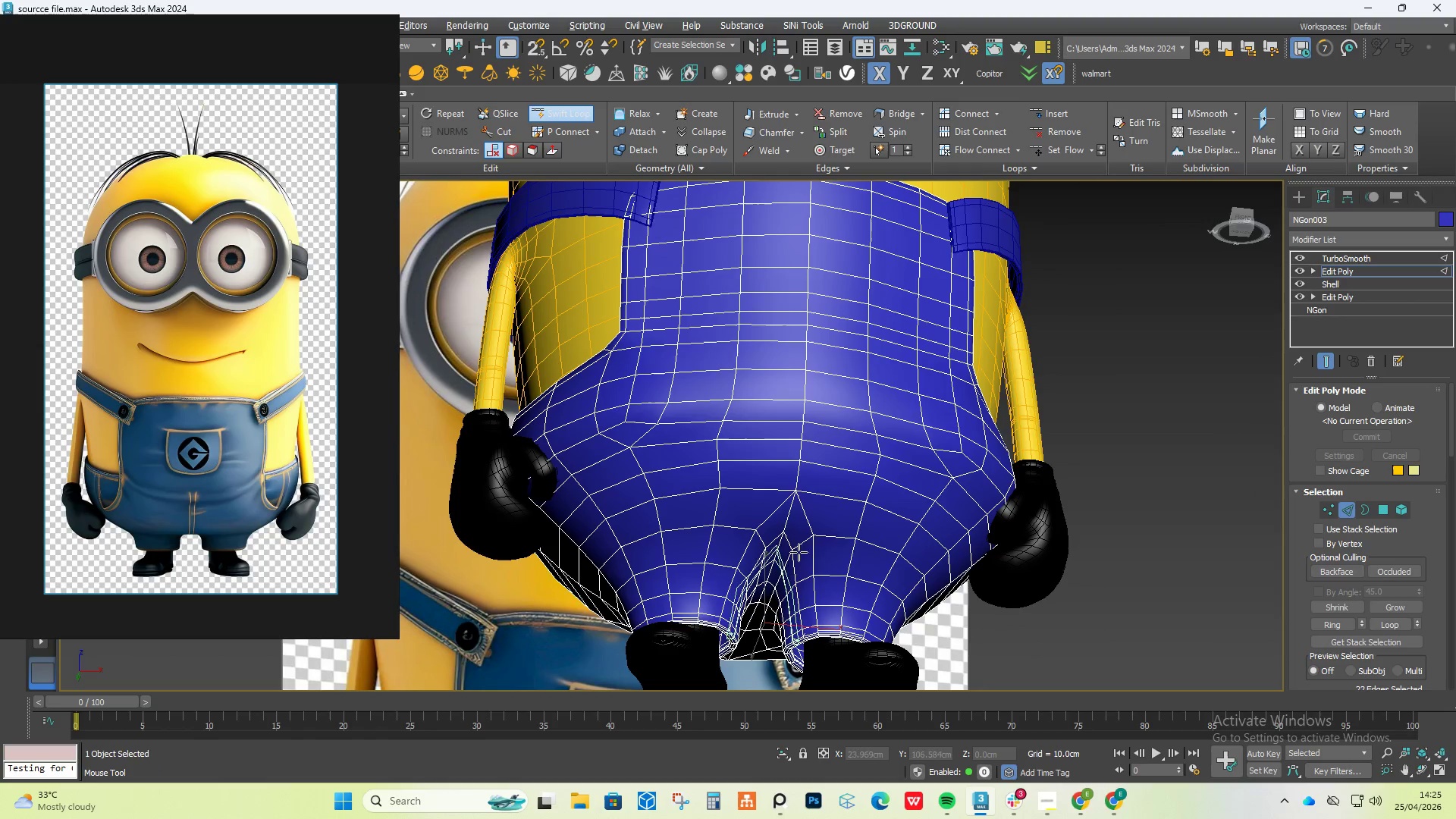 
hold_key(key=AltLeft, duration=2.09)
 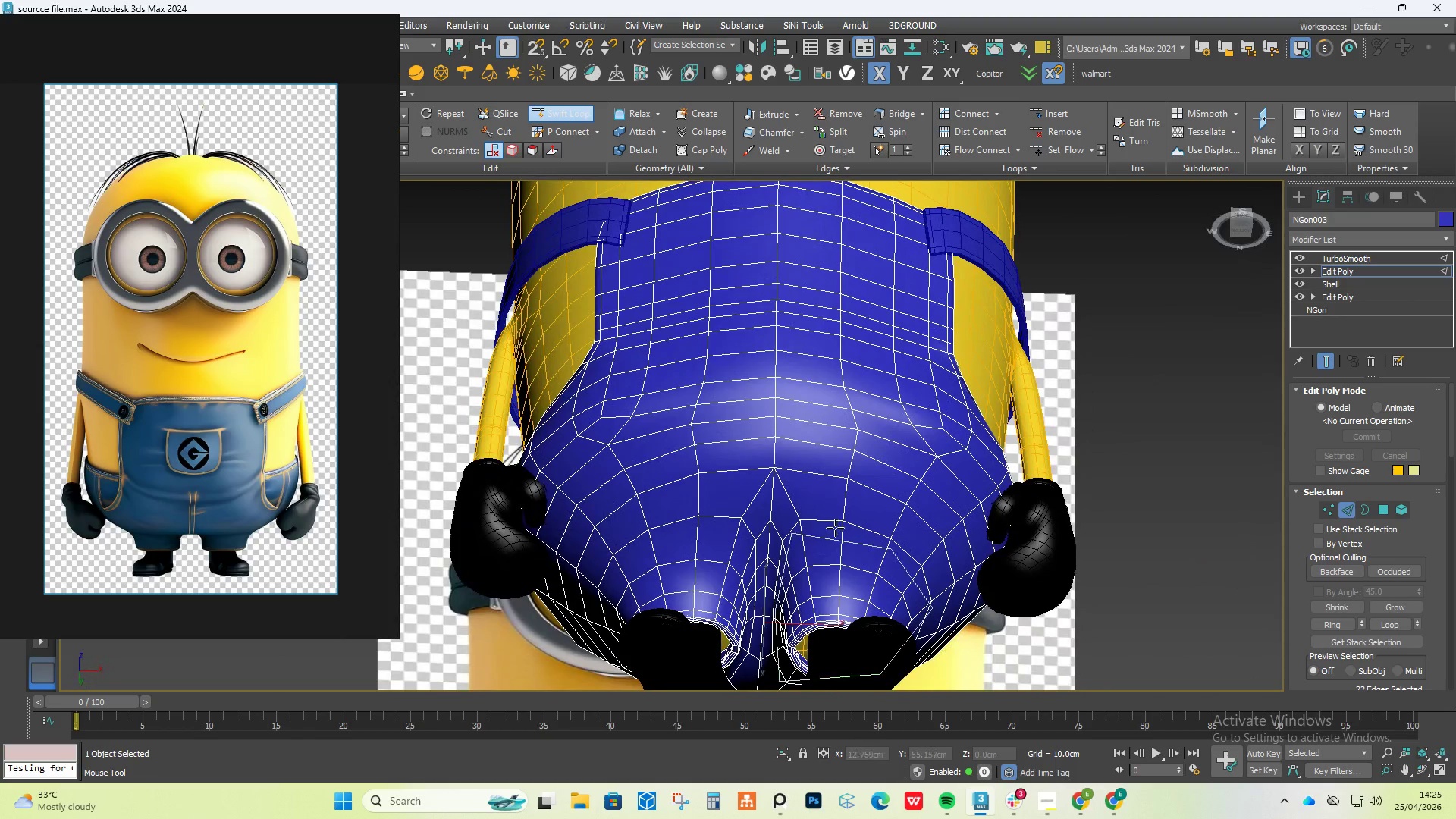 
right_click([835, 528])
 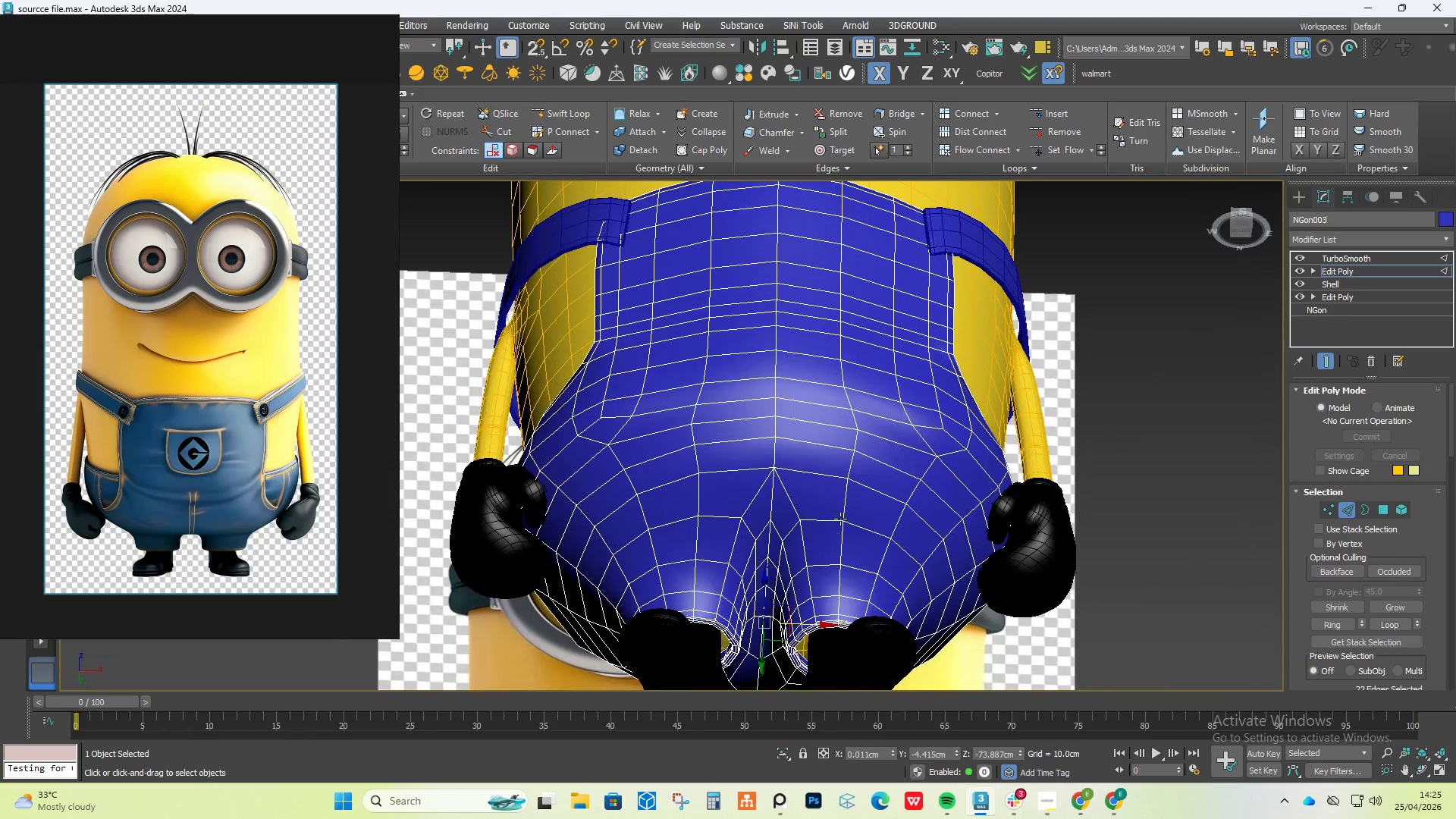 
hold_key(key=AltLeft, duration=0.33)
 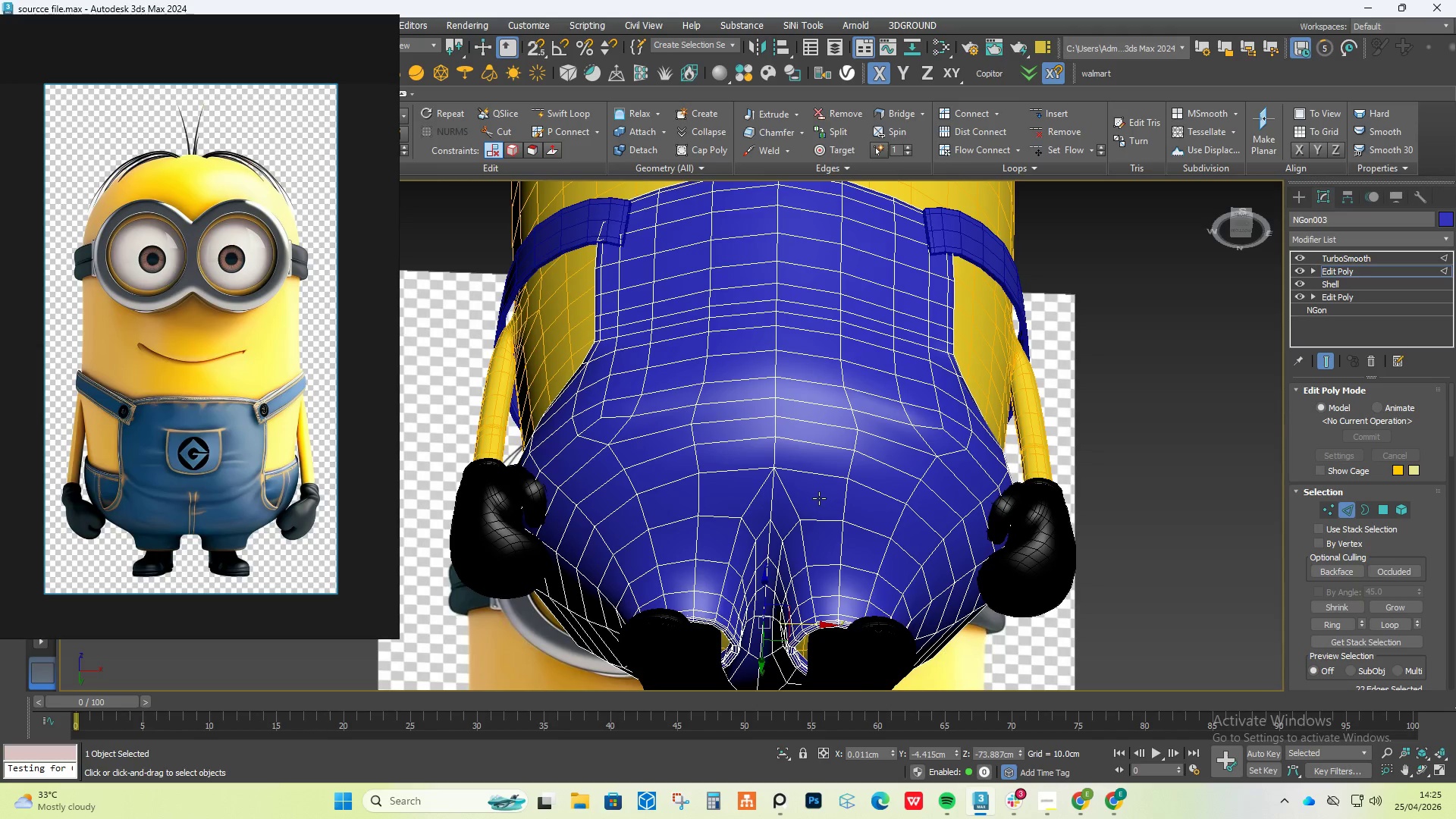 
key(F4)
 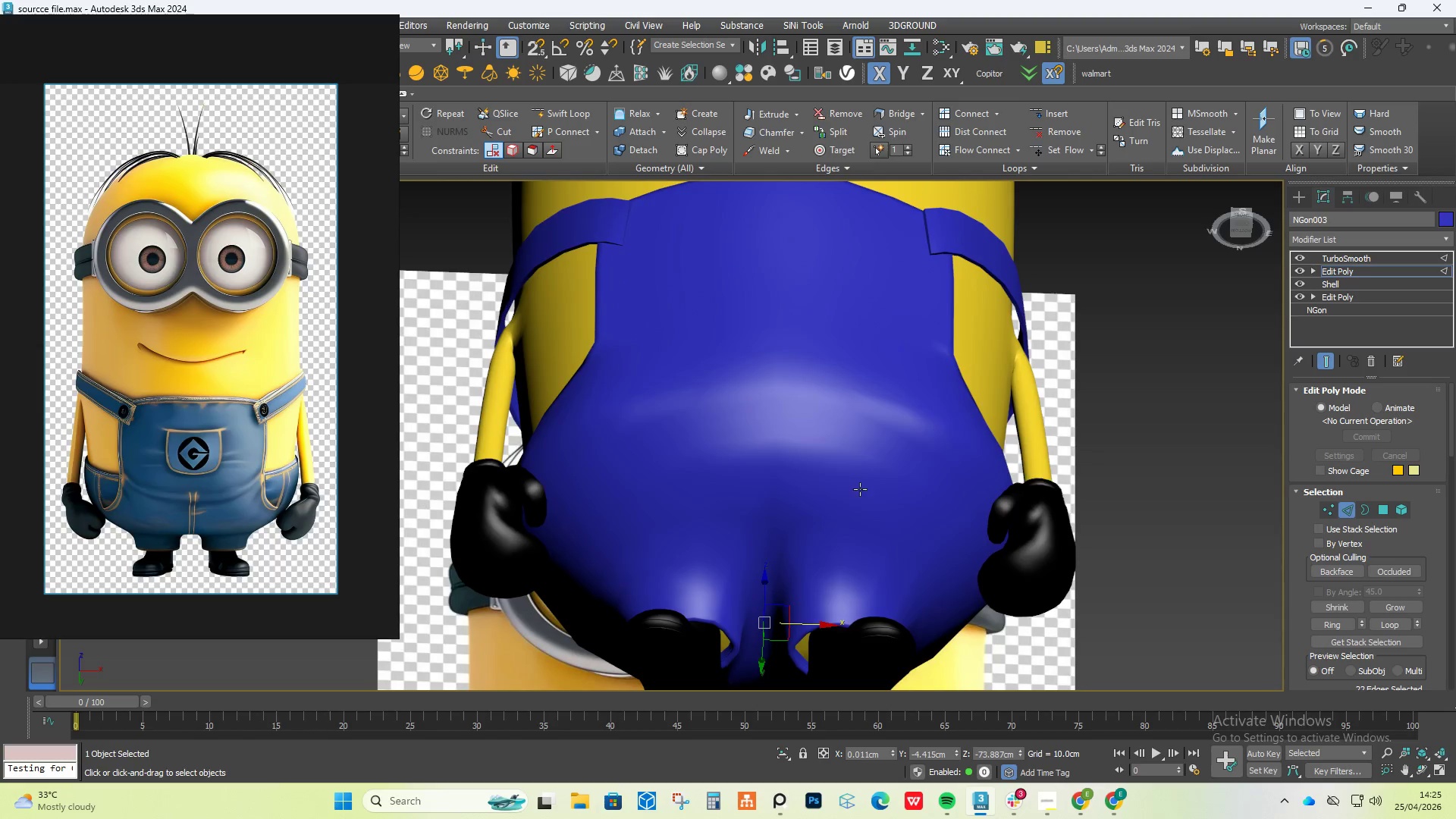 
hold_key(key=AltLeft, duration=3.62)
 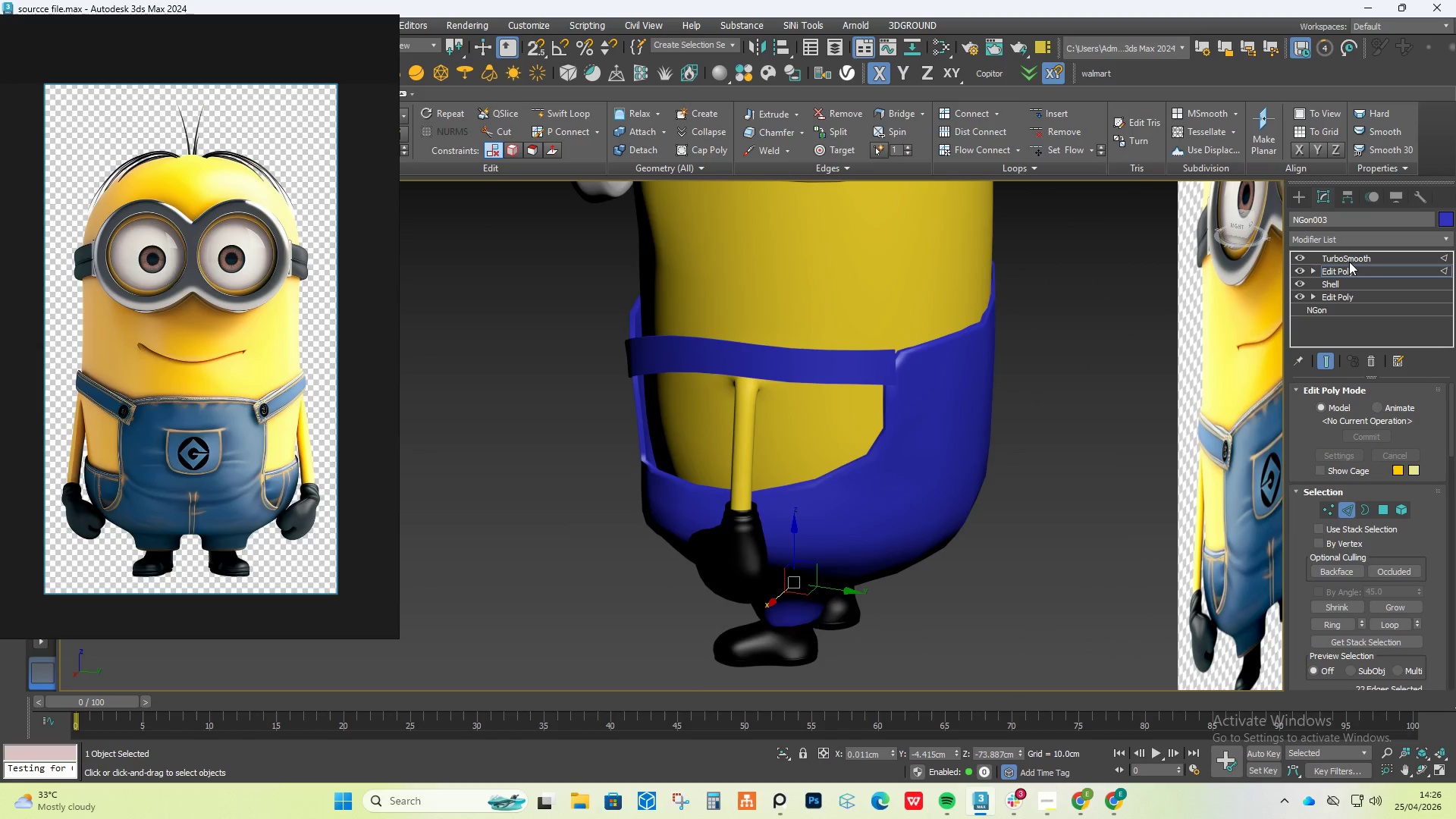 
scroll: coordinate [865, 487], scroll_direction: down, amount: 1.0
 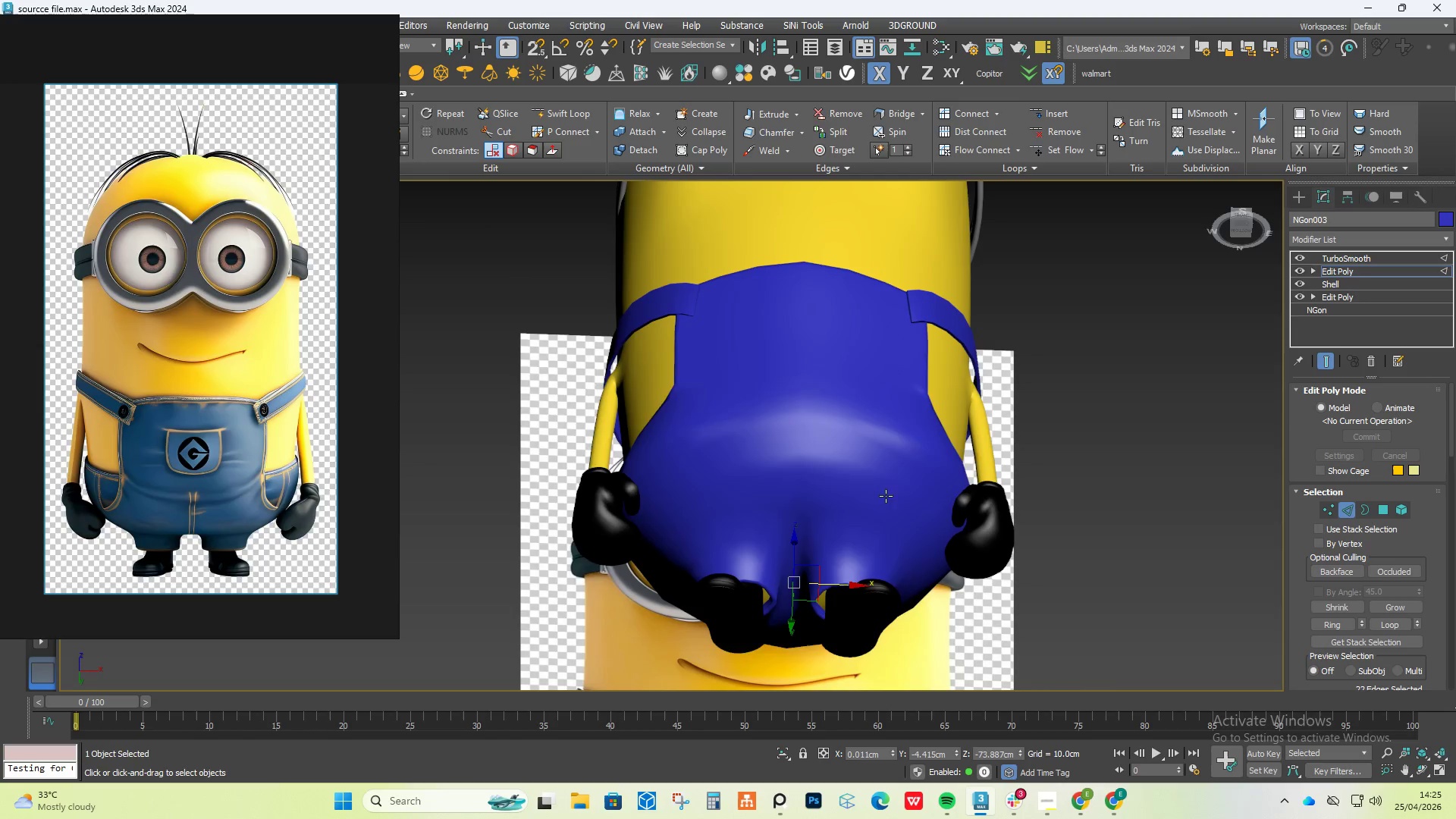 
left_click([1349, 260])
 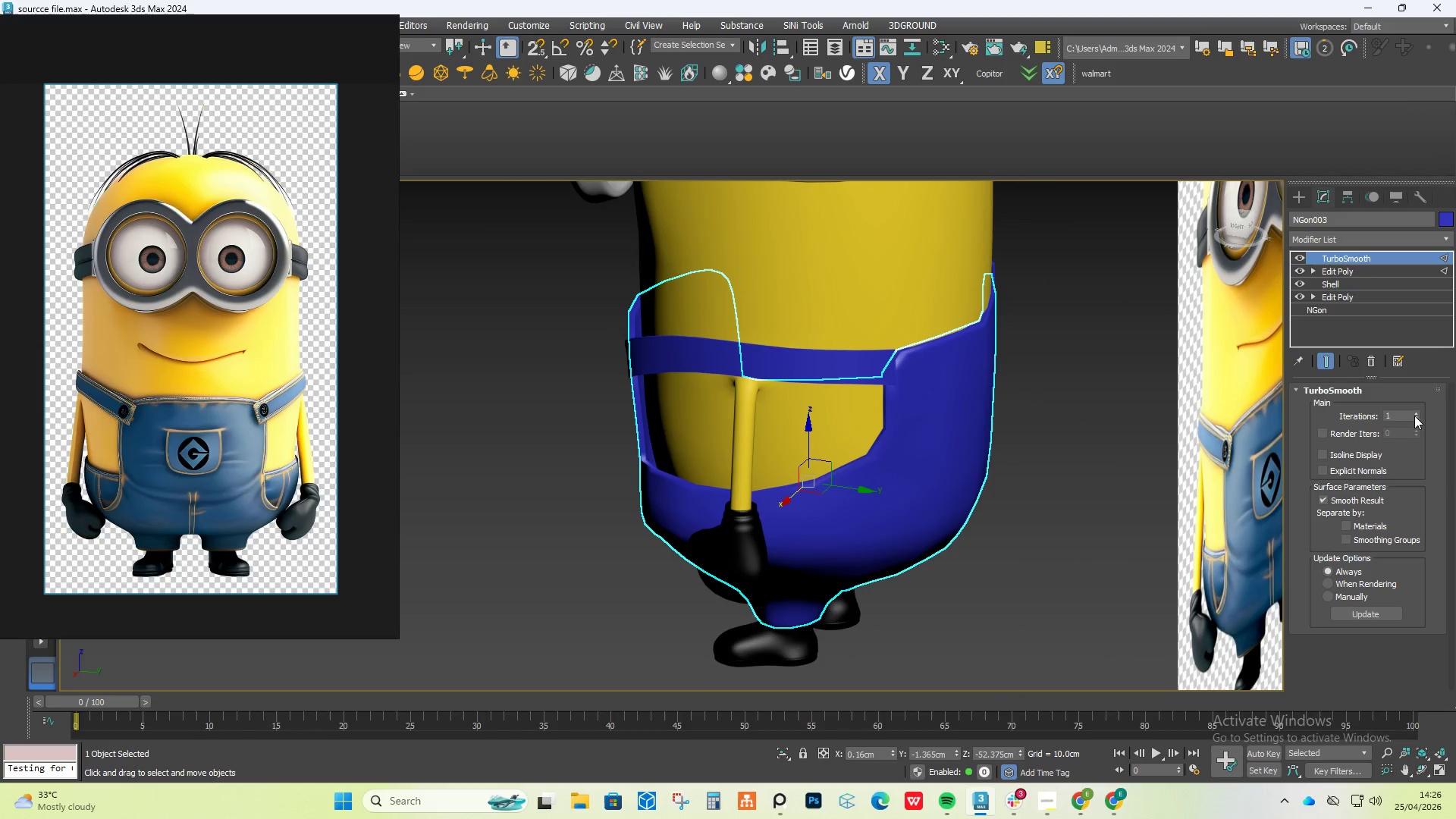 
left_click([1417, 415])
 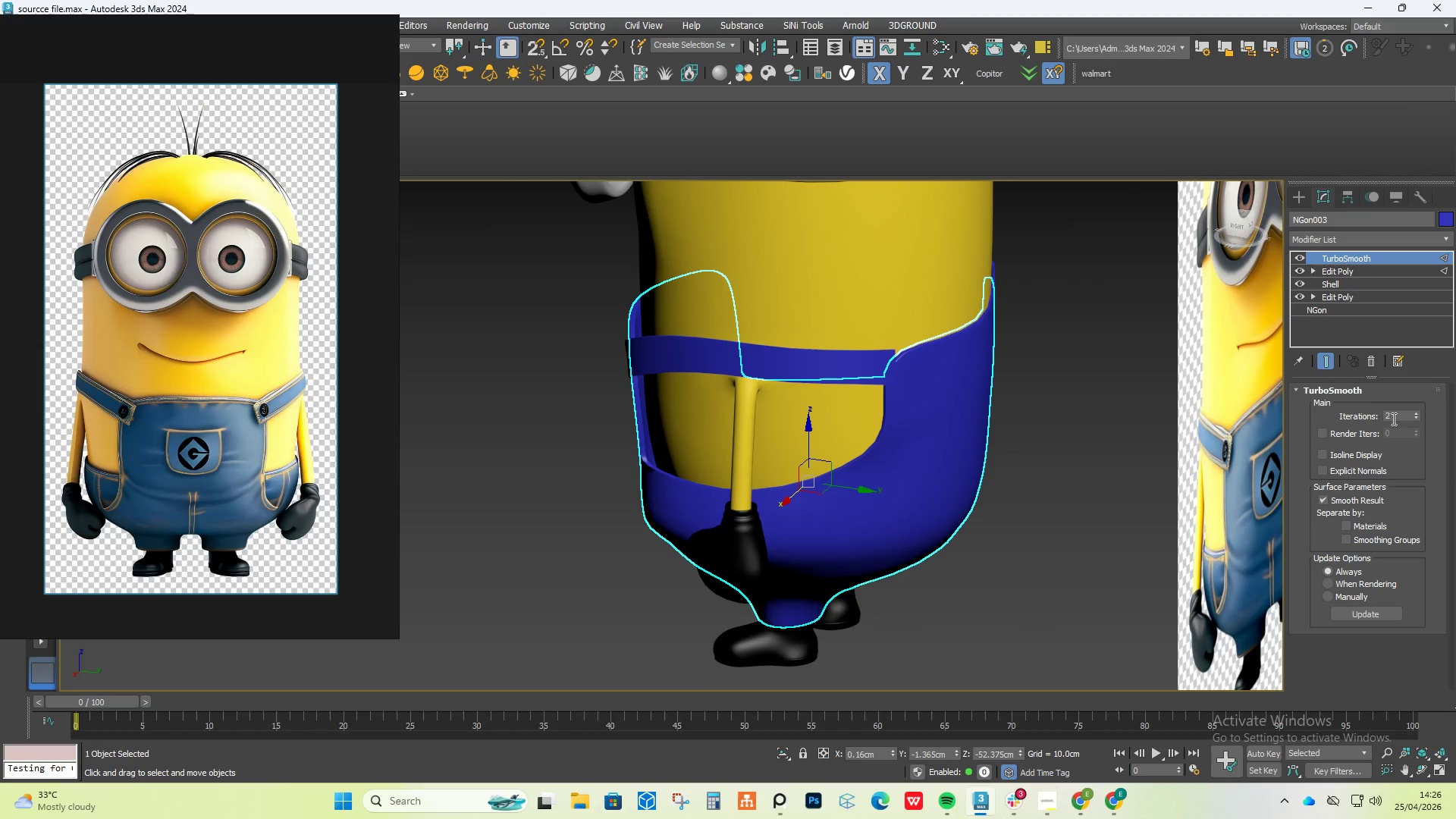 
hold_key(key=AltLeft, duration=0.45)
 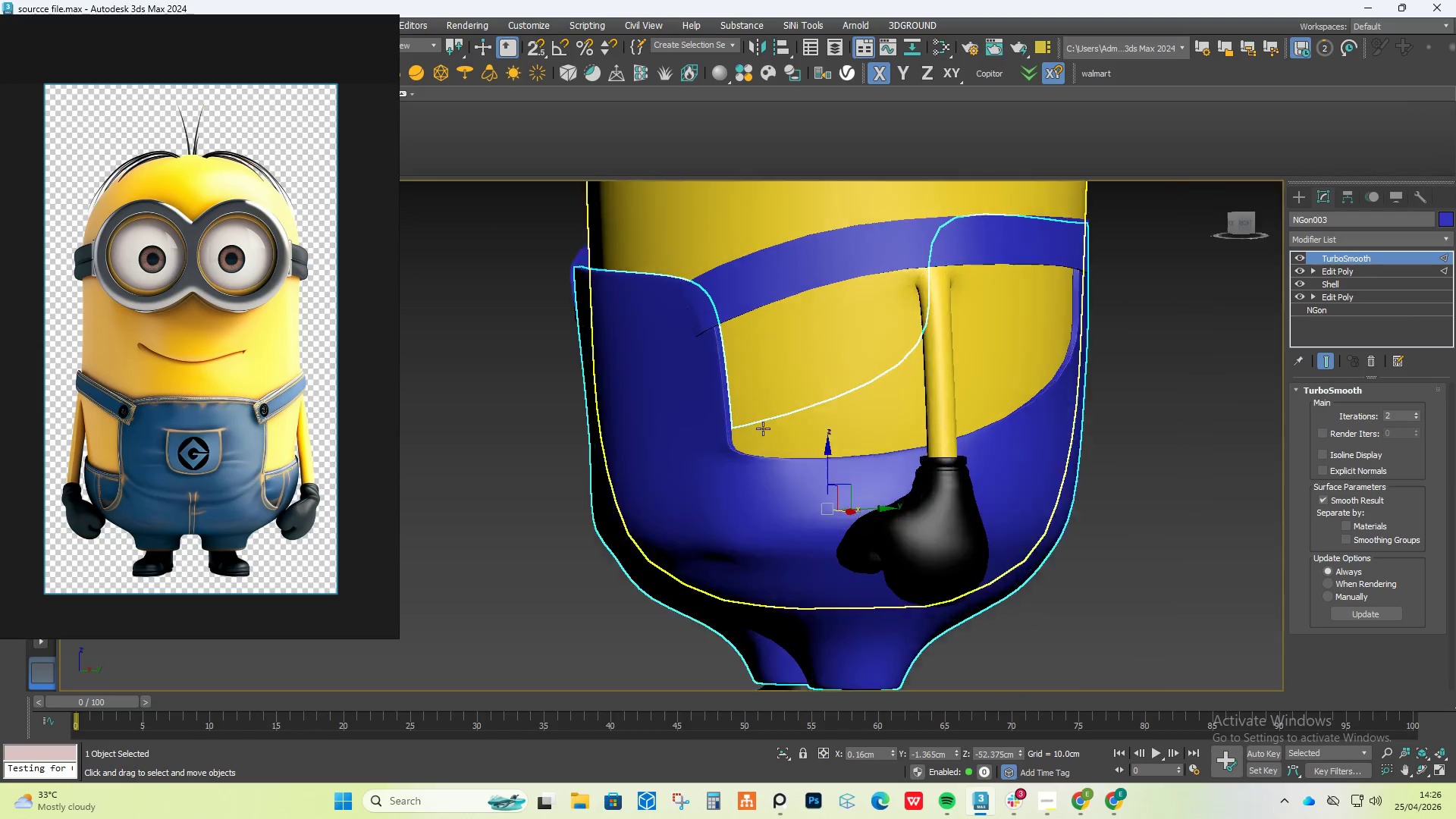 
hold_key(key=AltLeft, duration=6.5)
 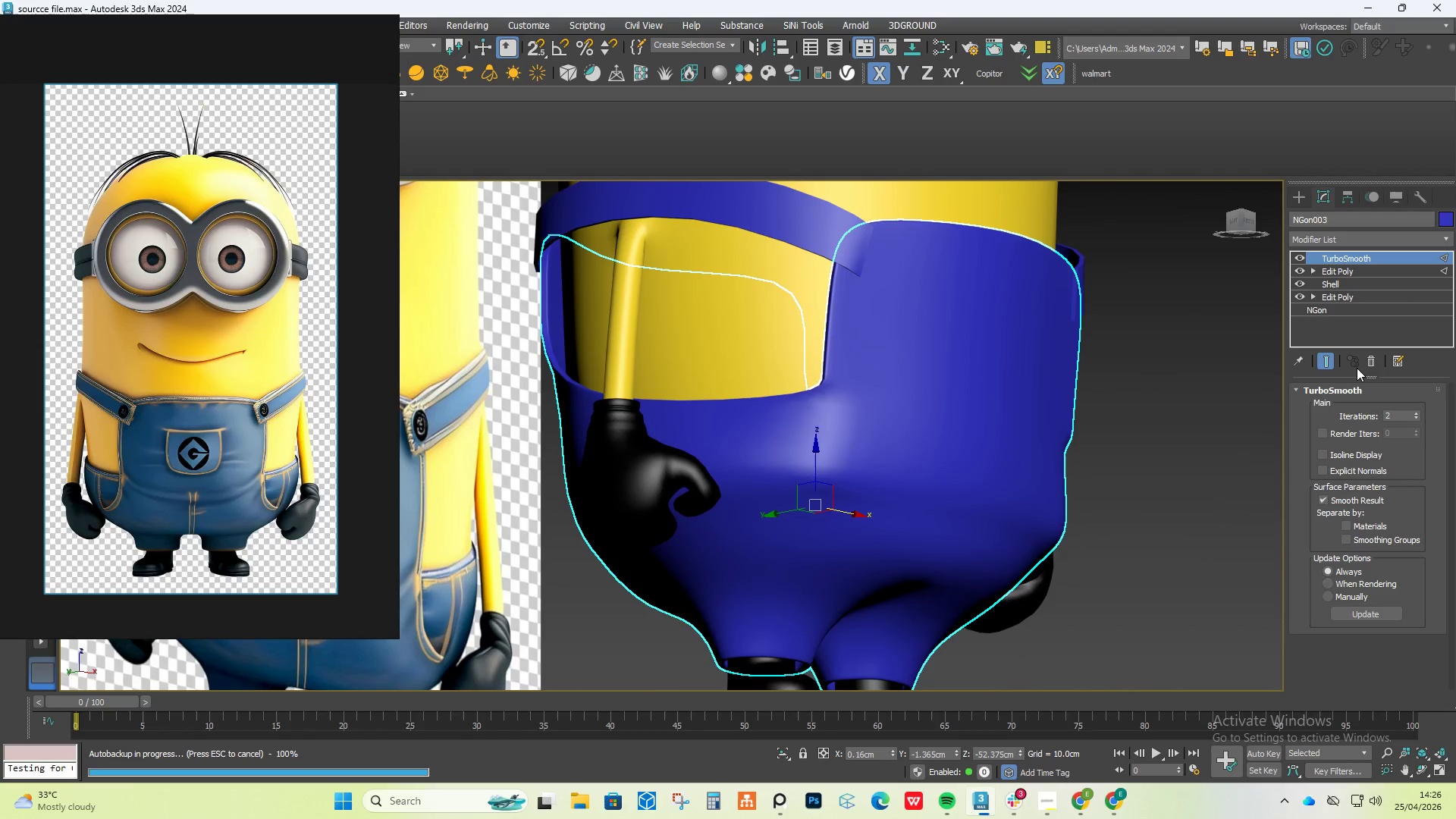 
scroll: coordinate [741, 441], scroll_direction: down, amount: 1.0
 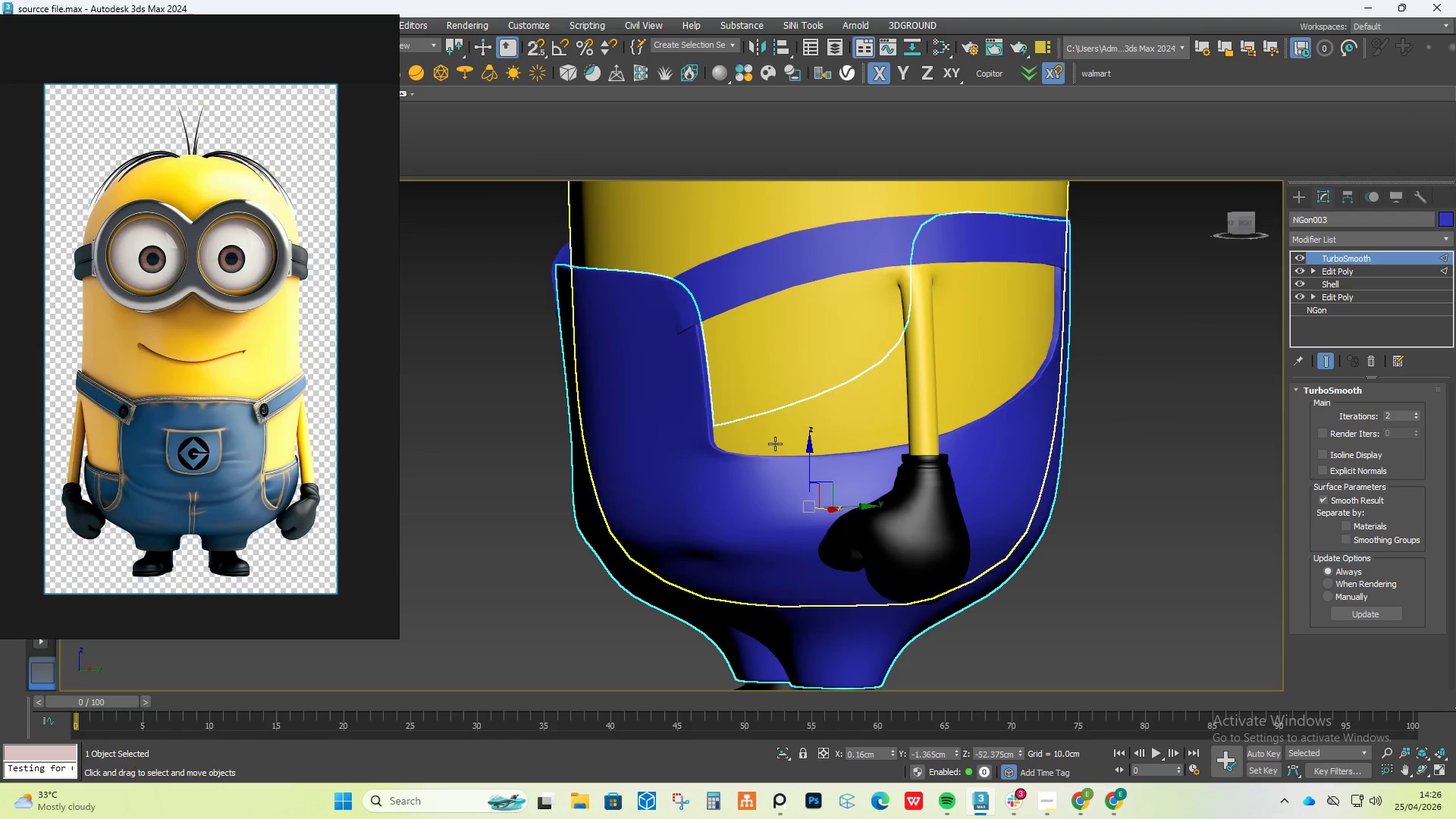 
hold_key(key=AltLeft, duration=1.61)
 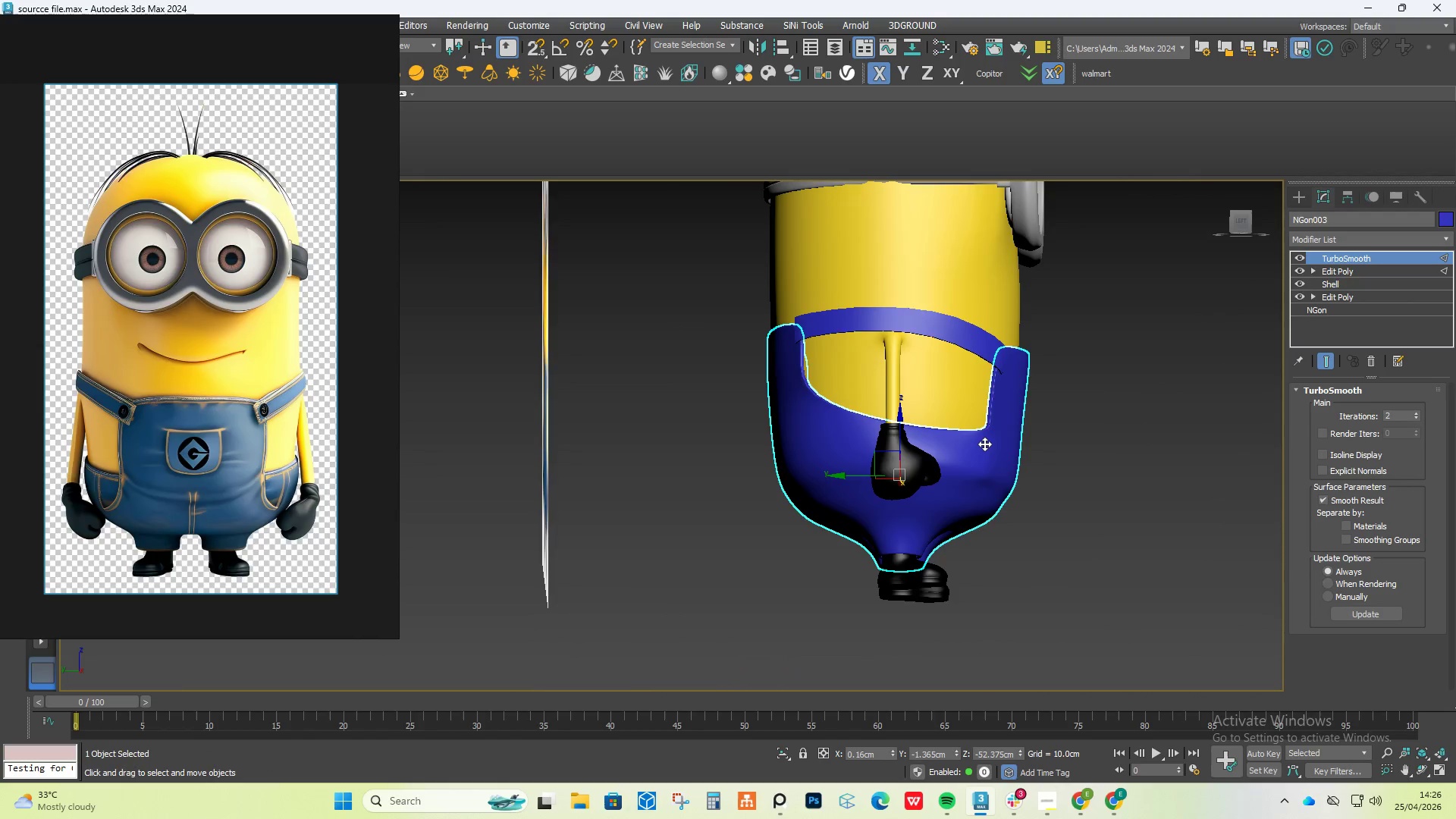 
scroll: coordinate [984, 444], scroll_direction: down, amount: 2.0
 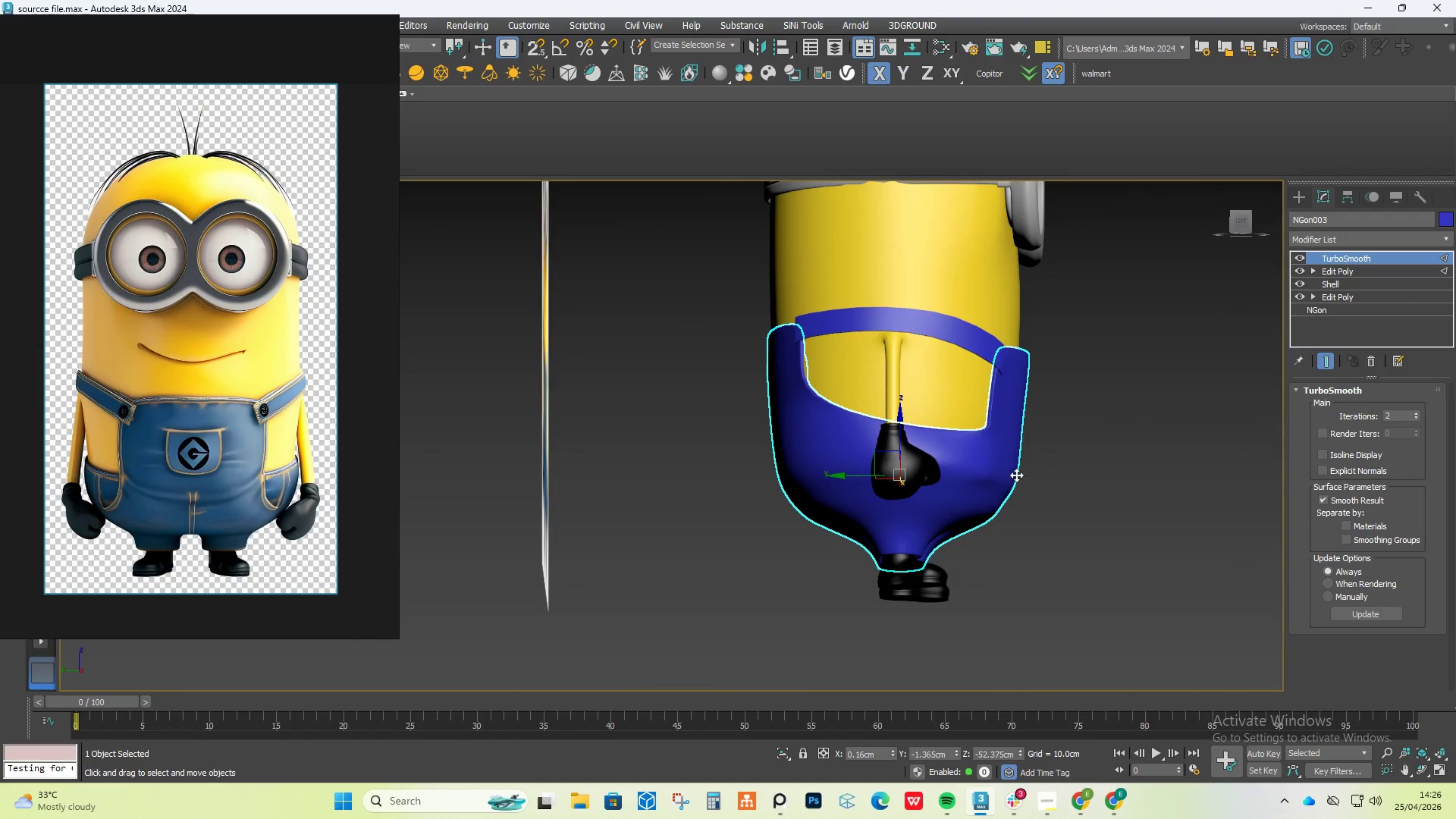 
hold_key(key=AltLeft, duration=2.59)
 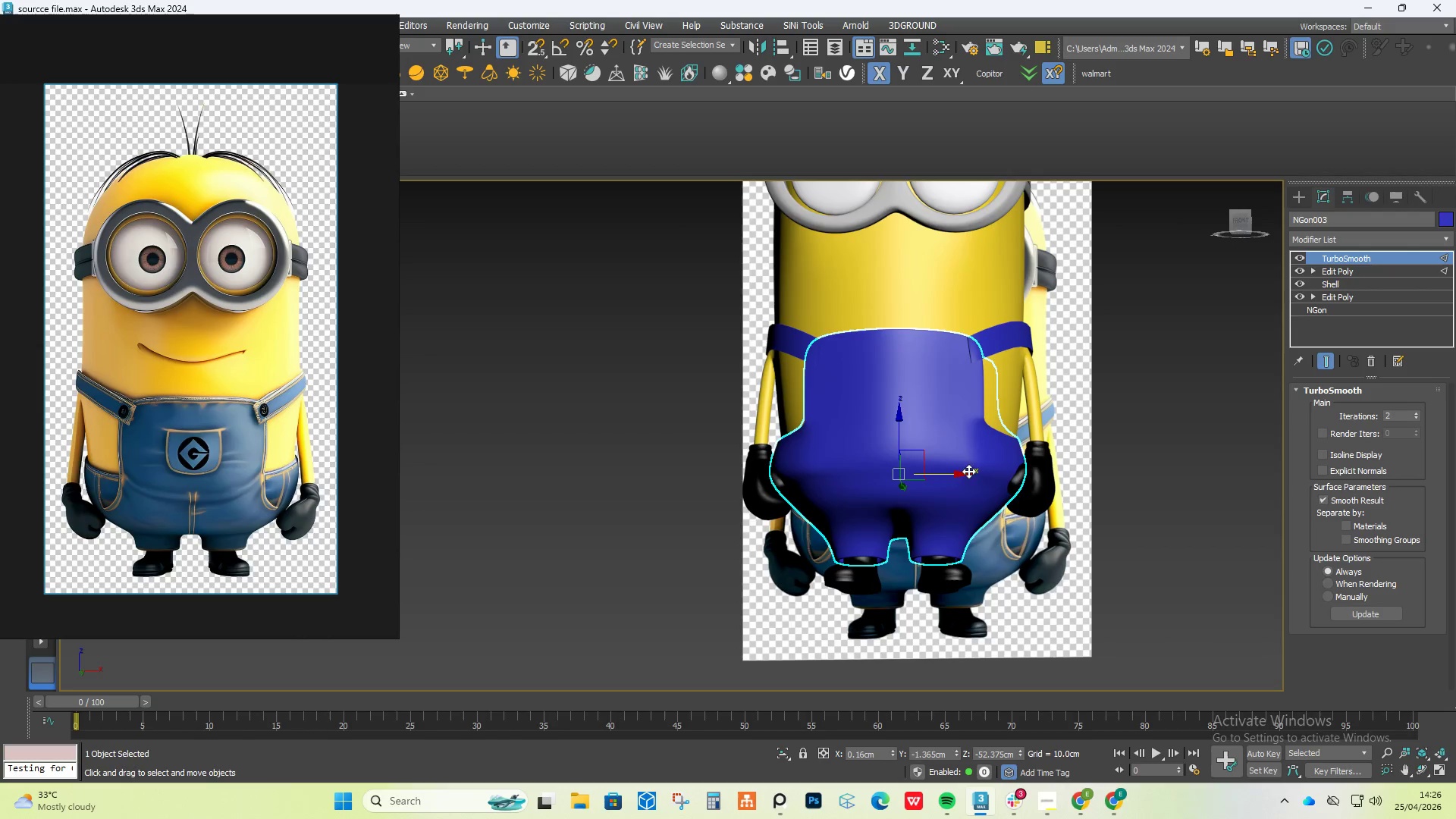 
scroll: coordinate [985, 466], scroll_direction: up, amount: 3.0
 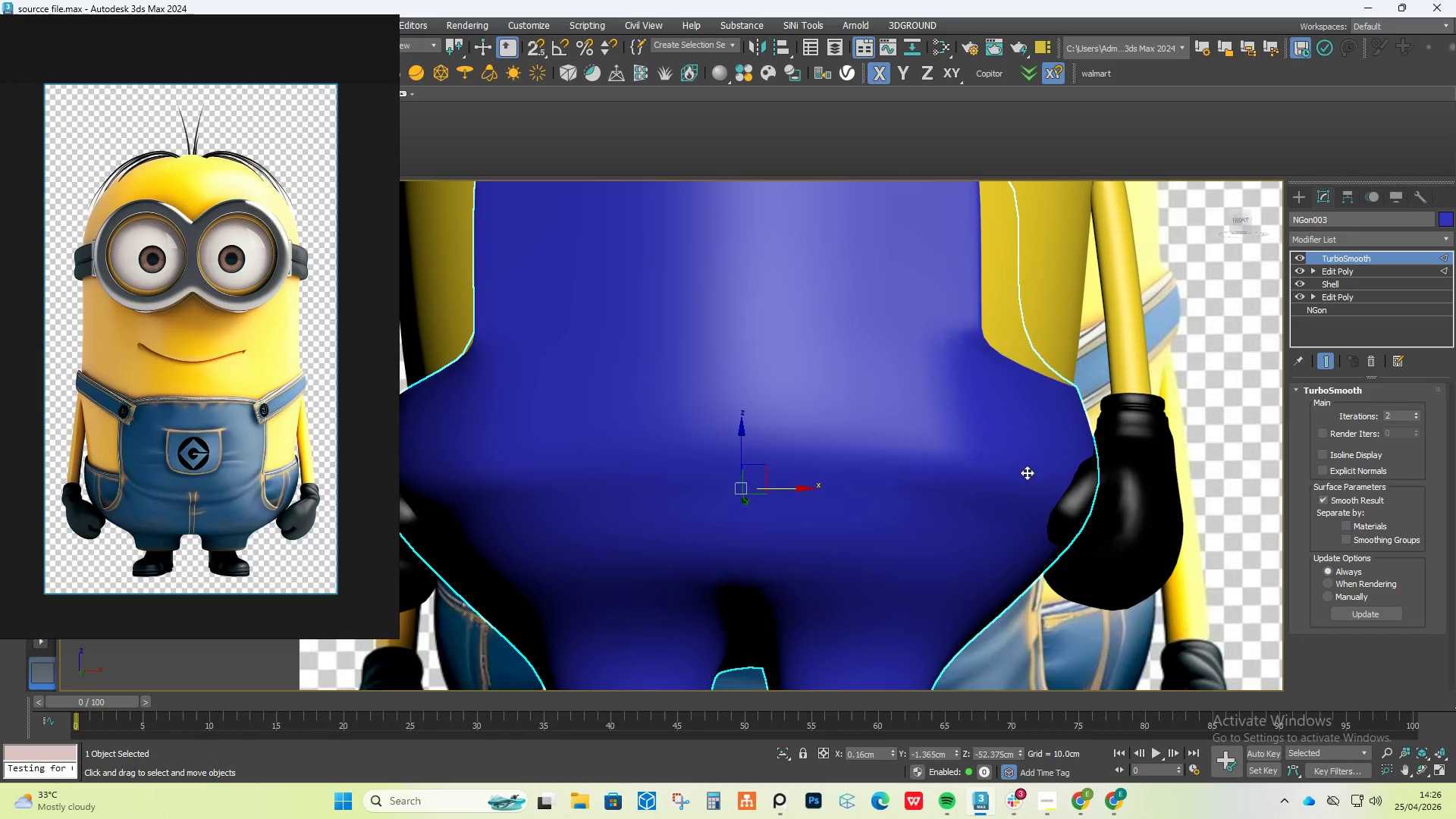 
hold_key(key=AltLeft, duration=1.2)
 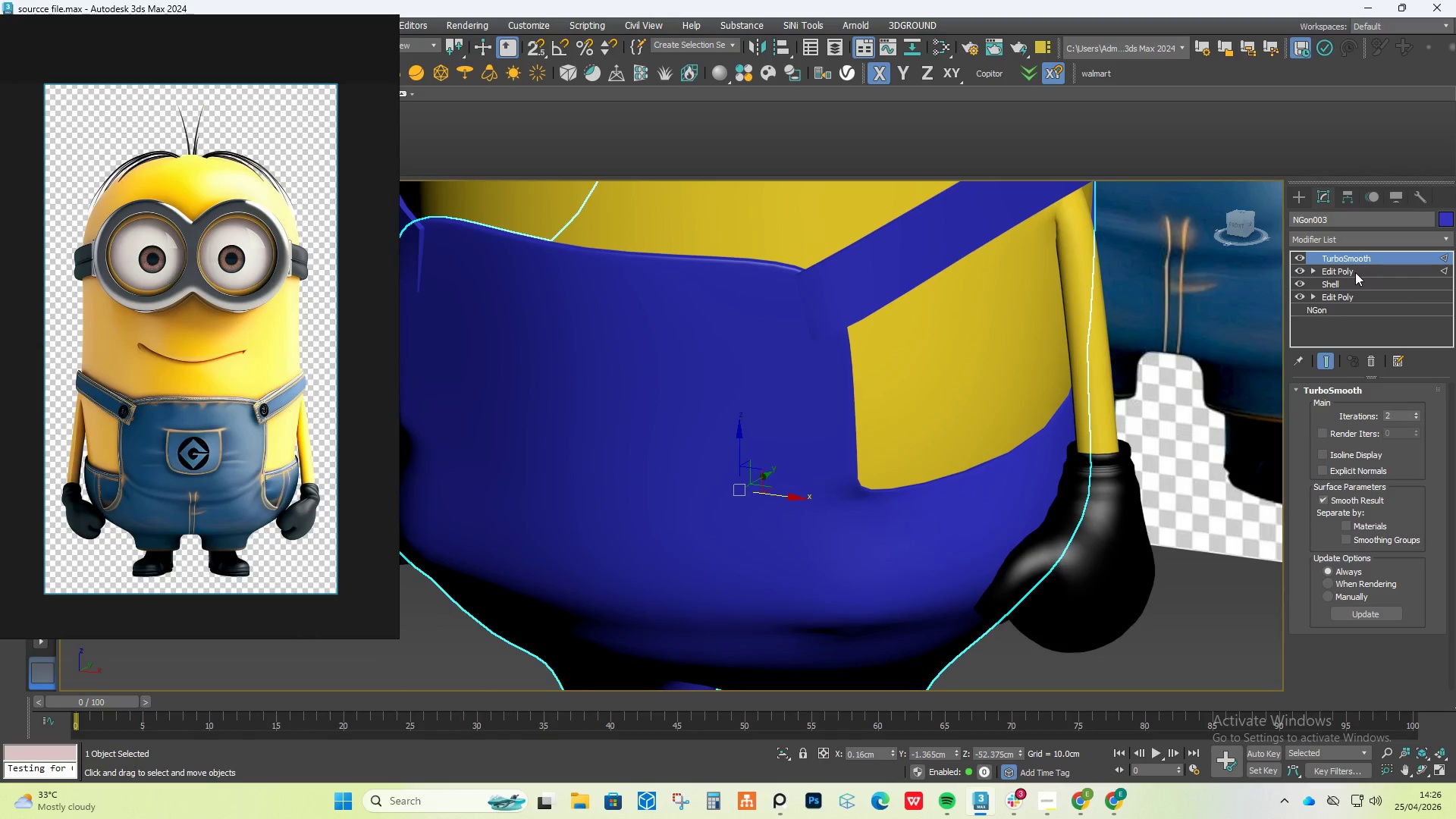 
left_click([1354, 271])
 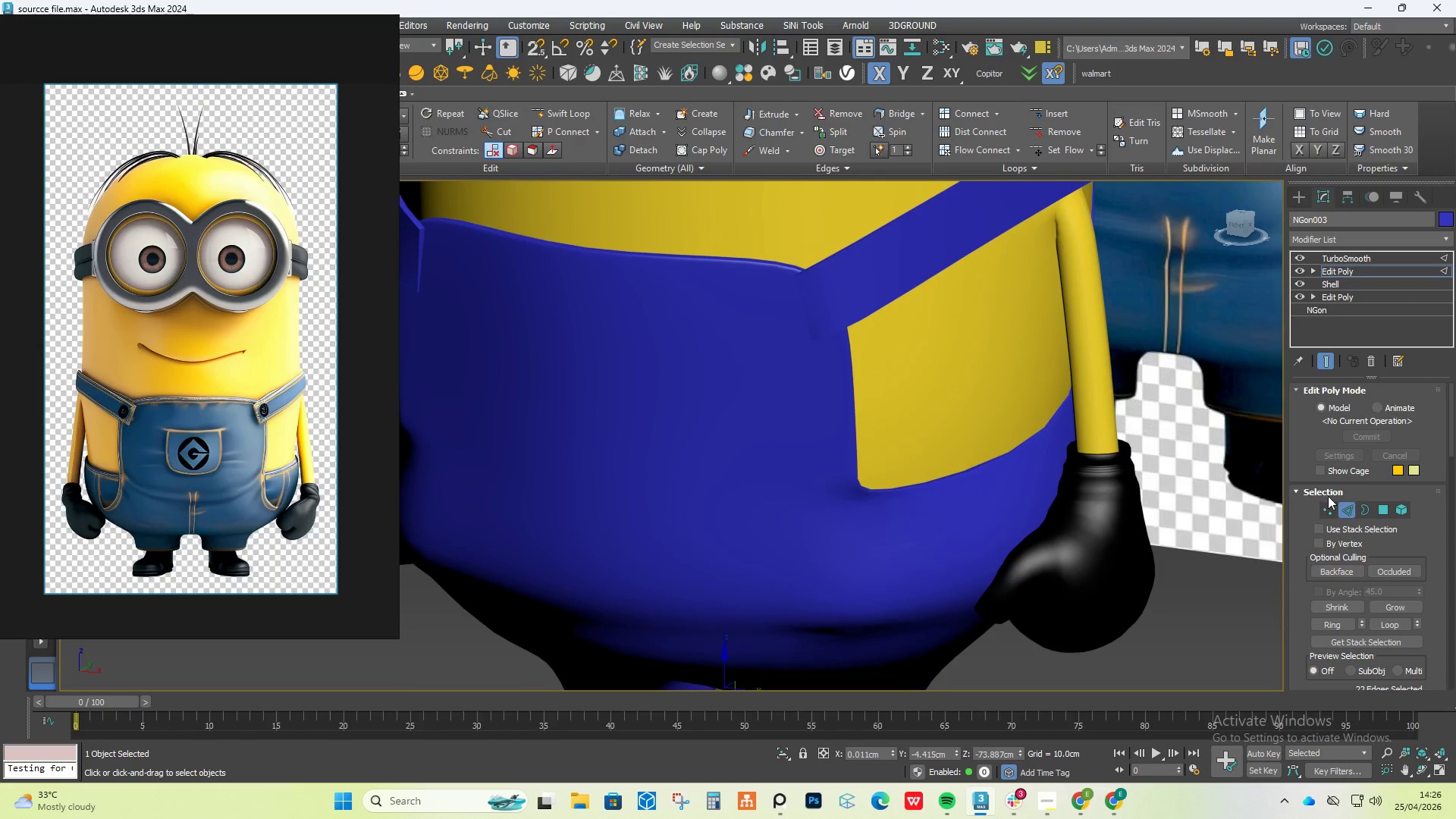 
left_click([1330, 510])
 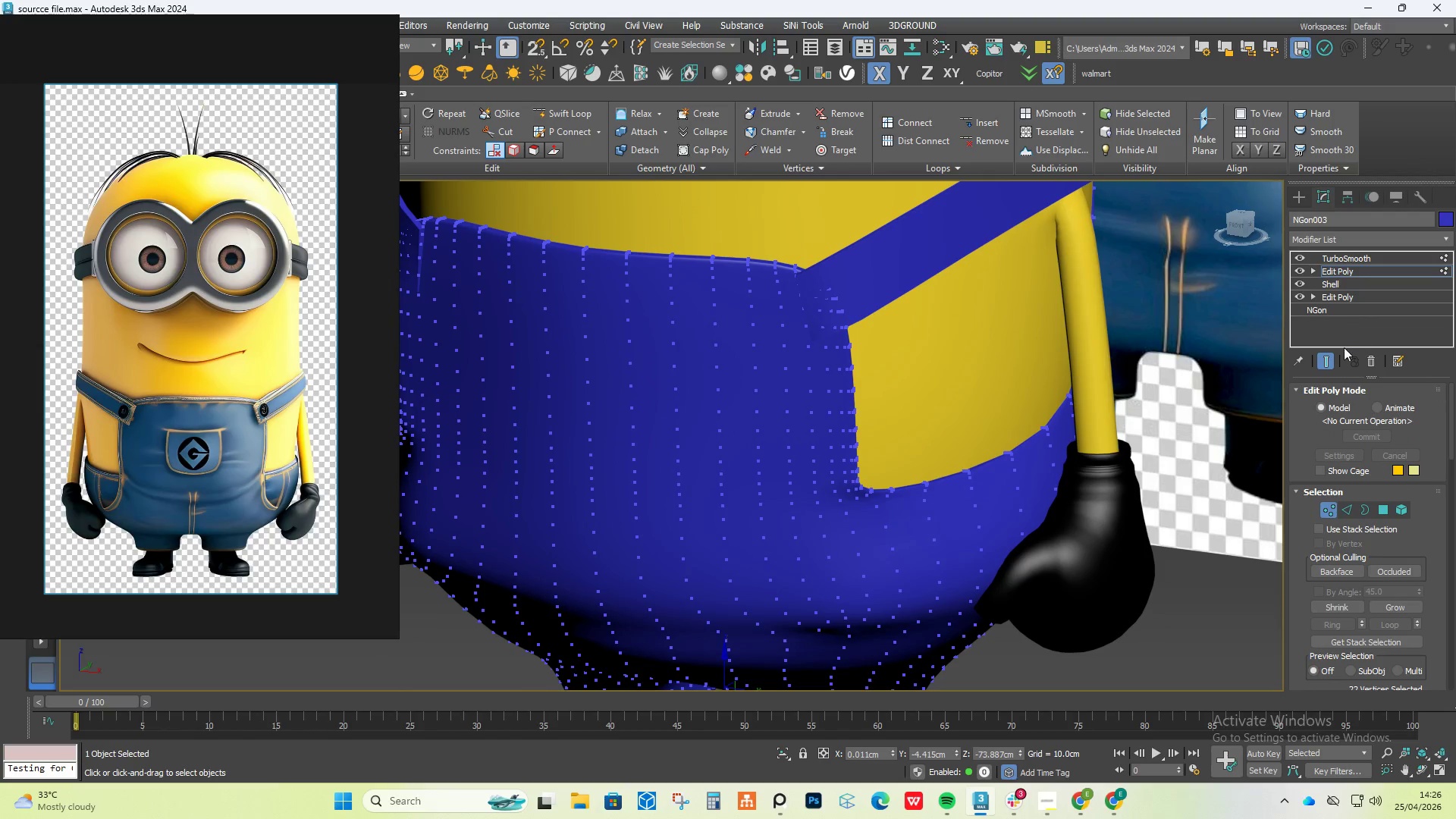 
left_click([1323, 359])
 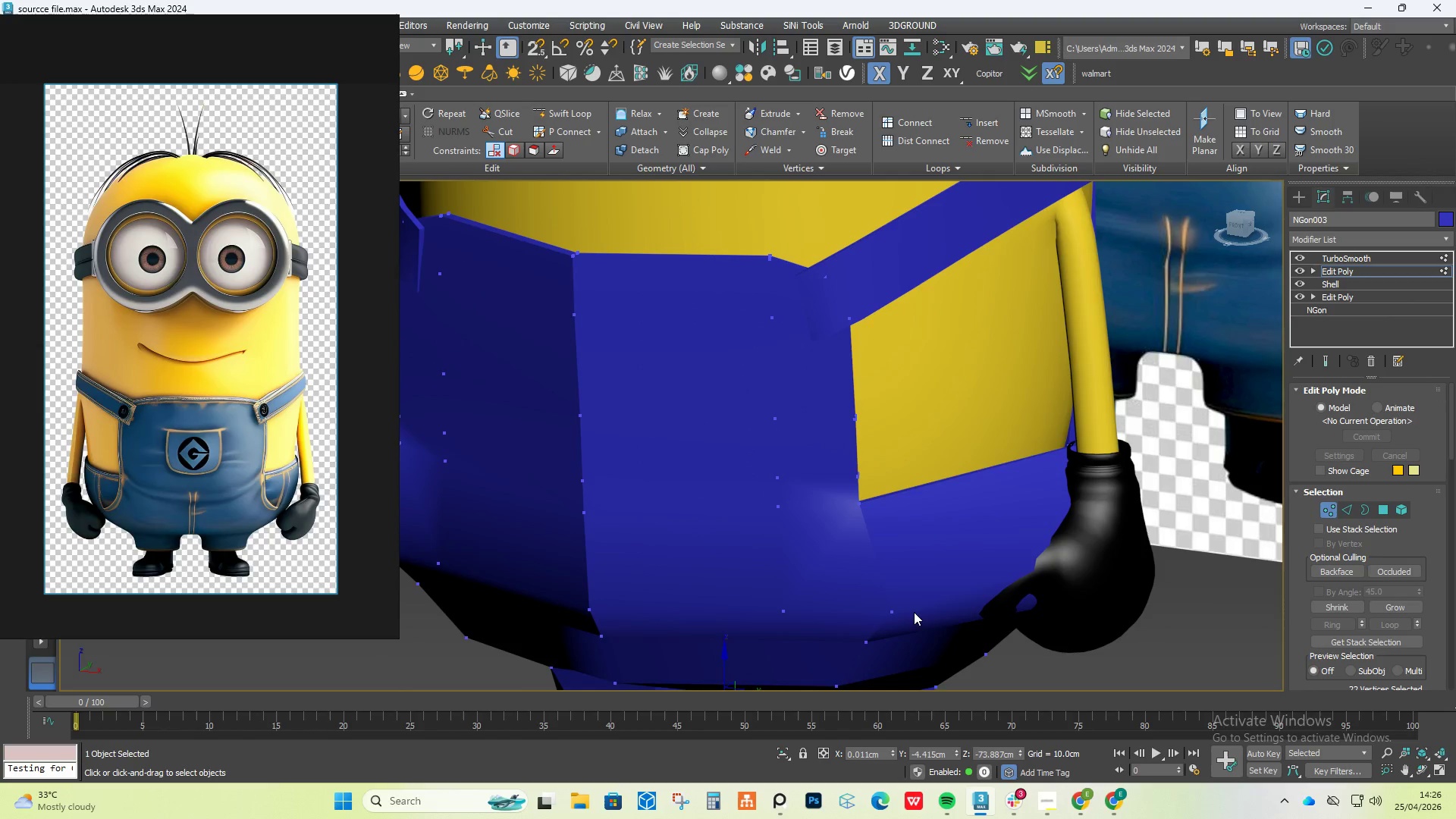 
key(F4)
 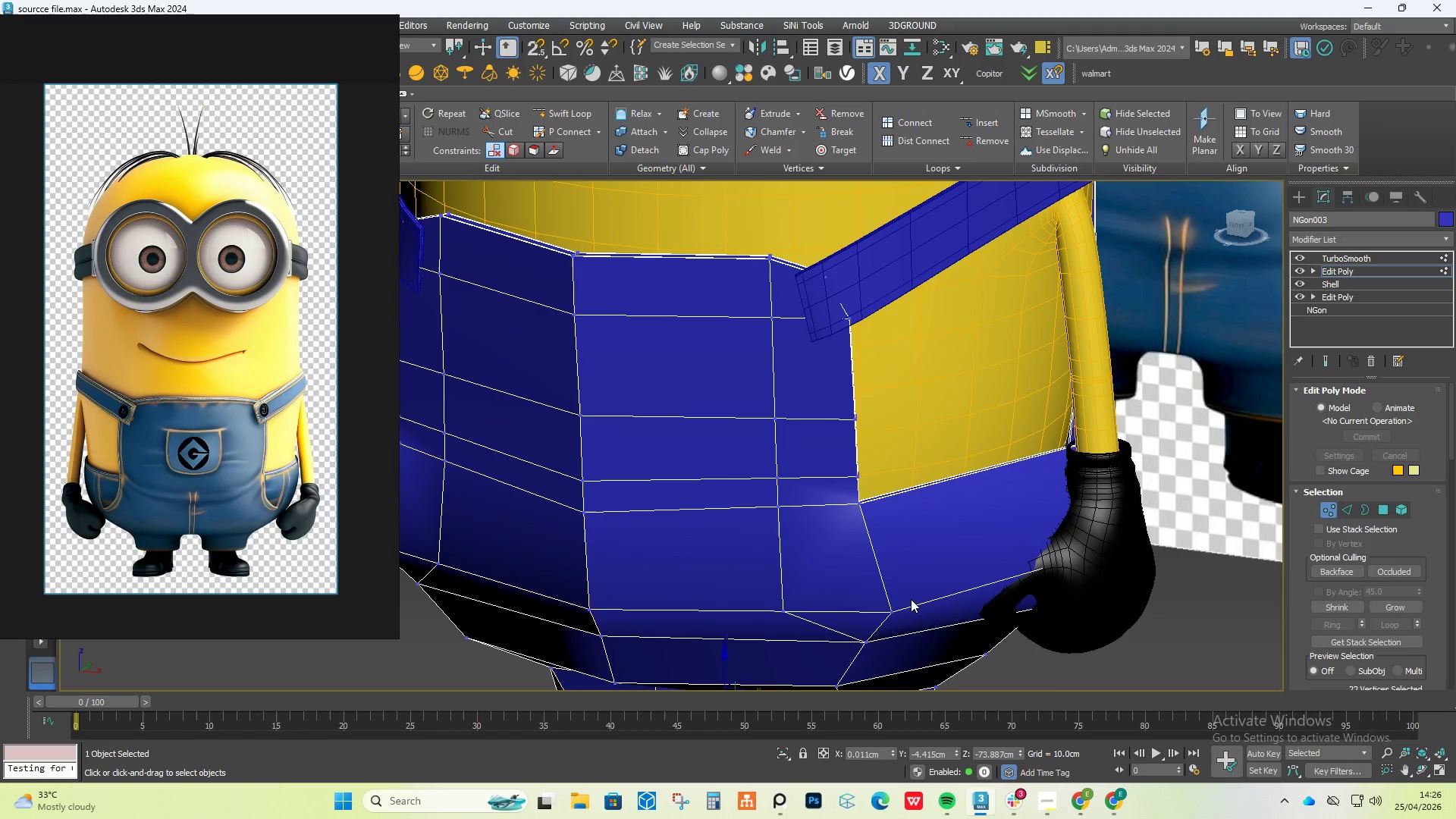 
hold_key(key=AltLeft, duration=0.52)
 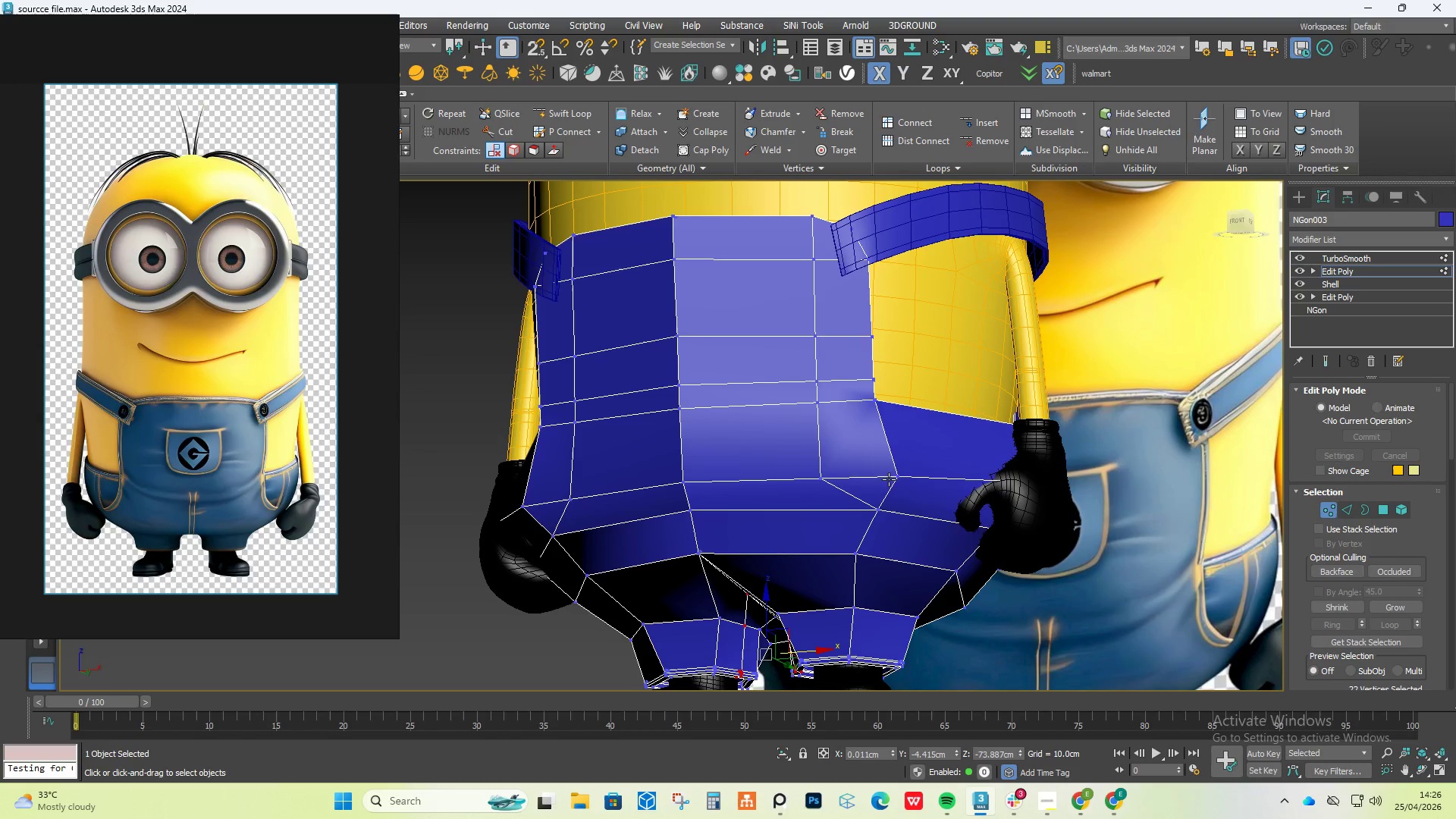 
scroll: coordinate [866, 517], scroll_direction: down, amount: 1.0
 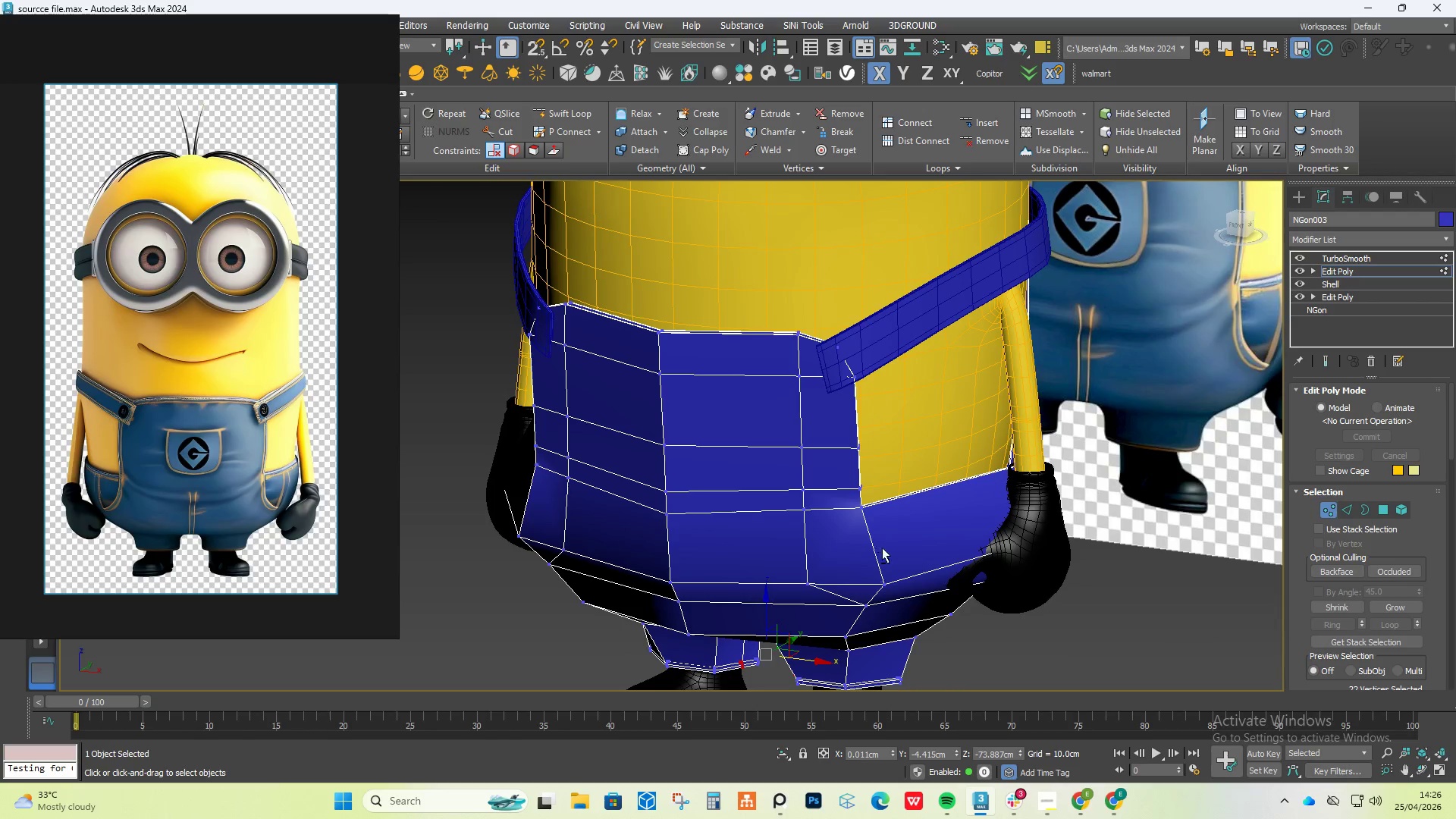 
left_click([893, 477])
 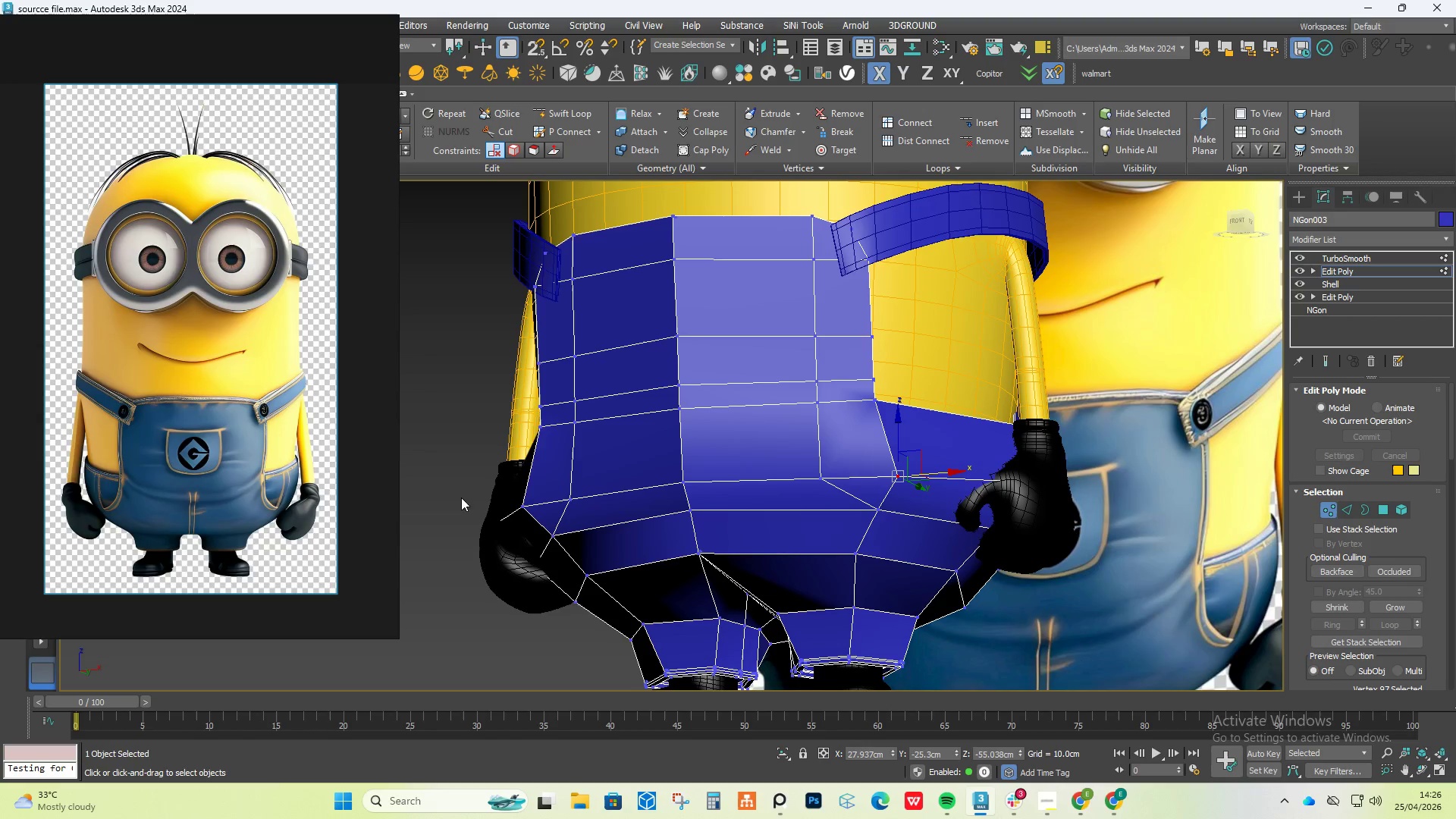 
hold_key(key=ControlLeft, duration=0.75)
left_click([522, 506])
 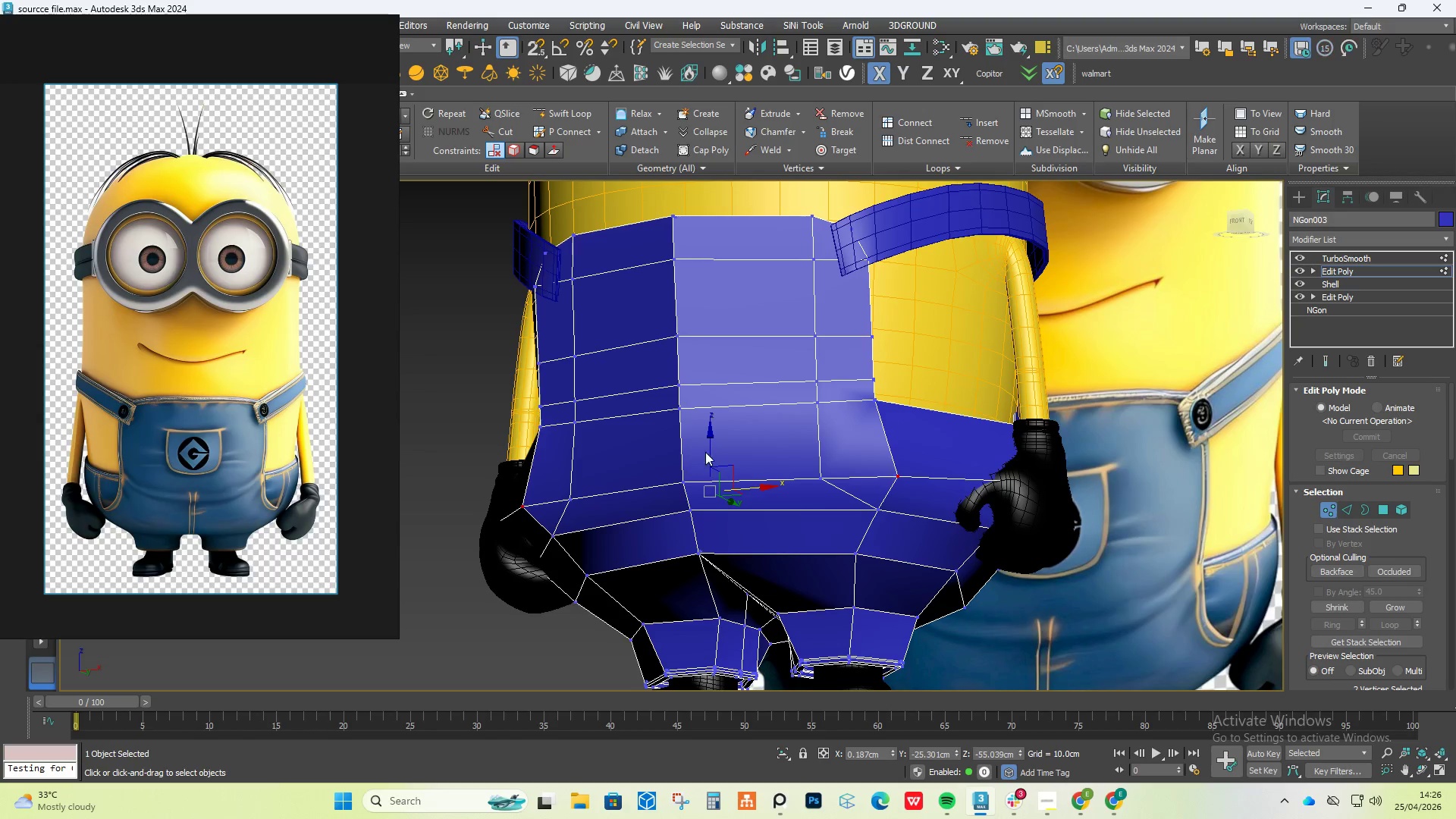 
left_click_drag(start_coordinate=[708, 450], to_coordinate=[711, 438])
 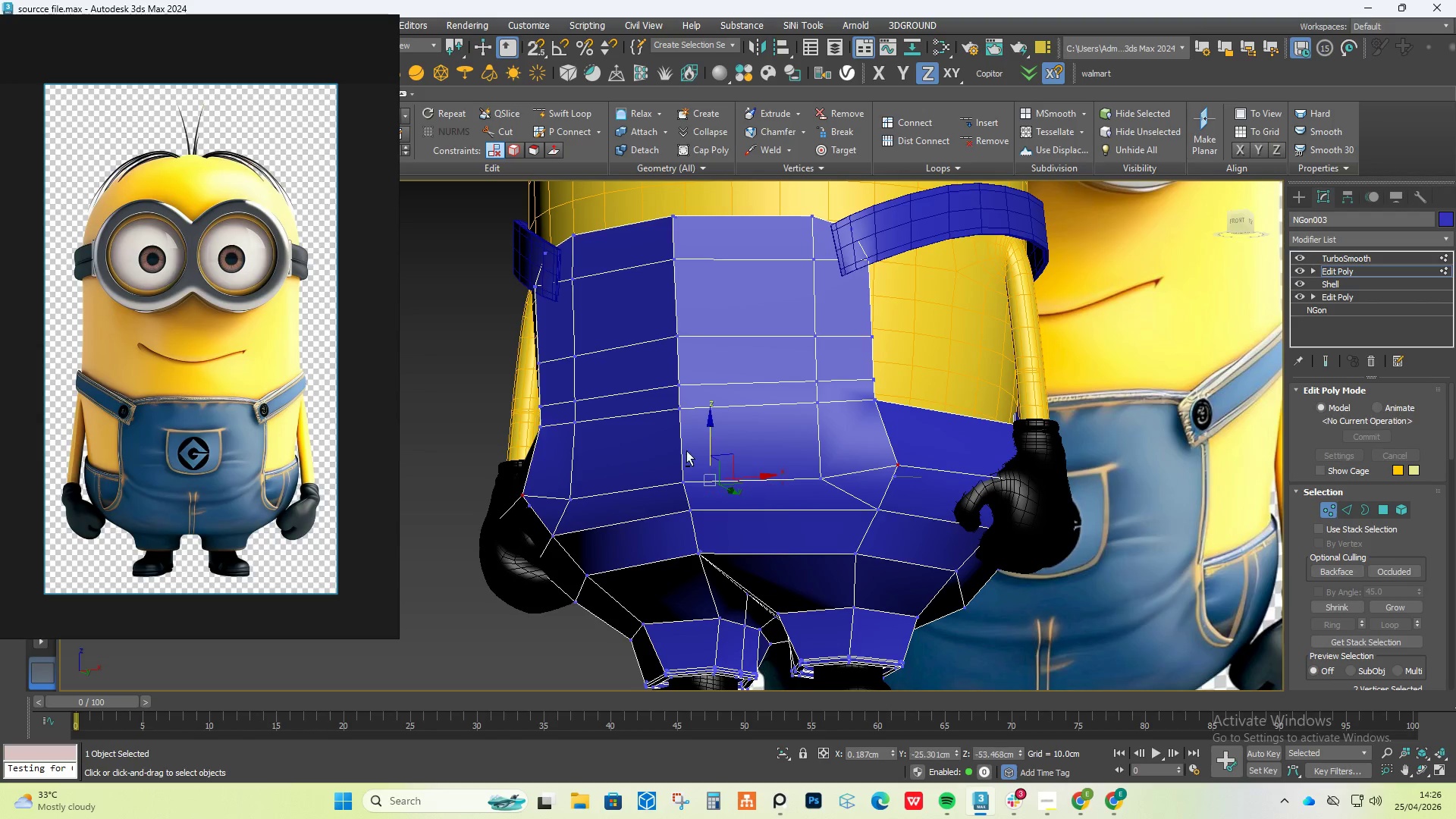 
hold_key(key=AltLeft, duration=1.45)
 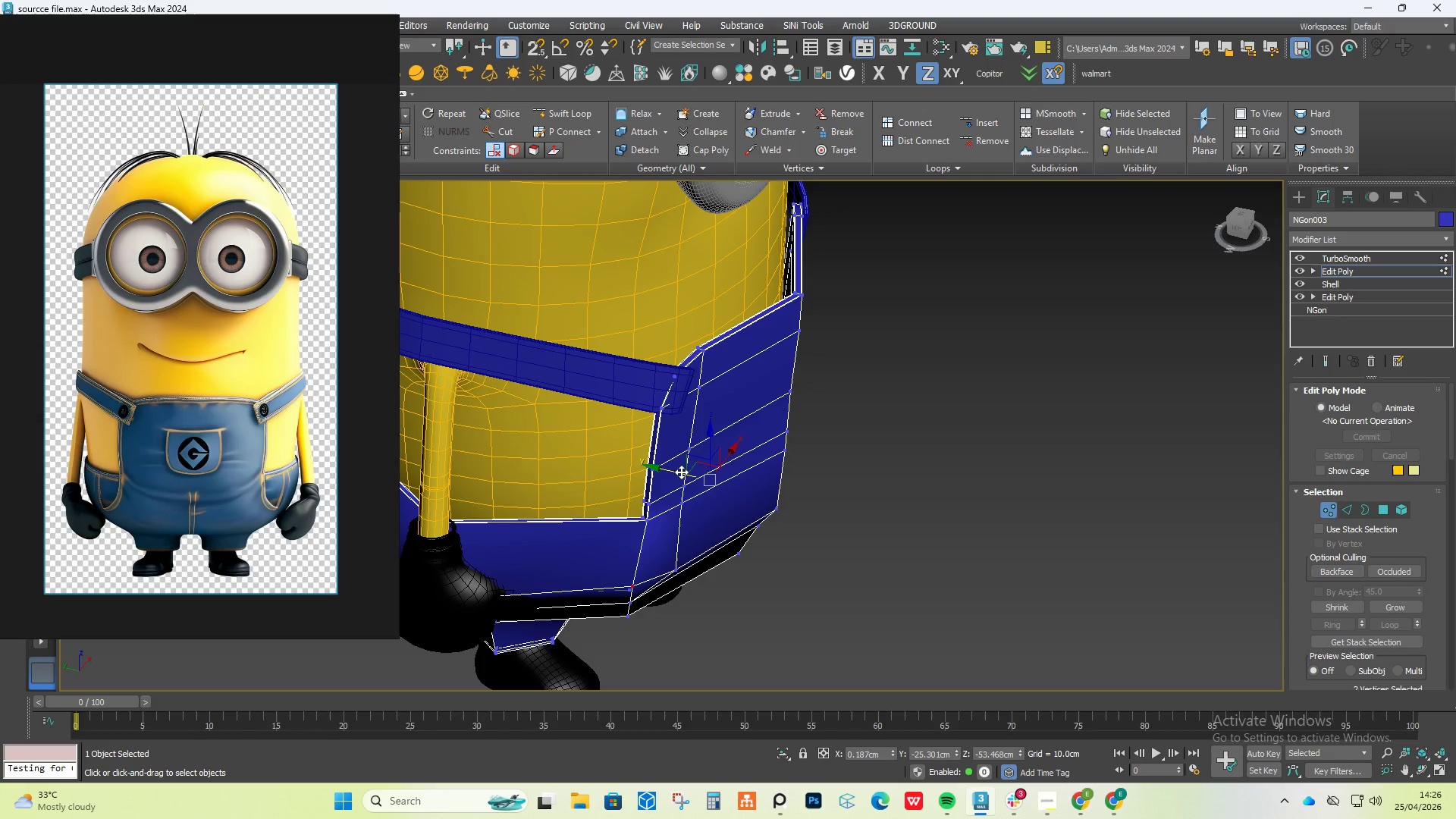 
left_click_drag(start_coordinate=[681, 472], to_coordinate=[669, 471])
 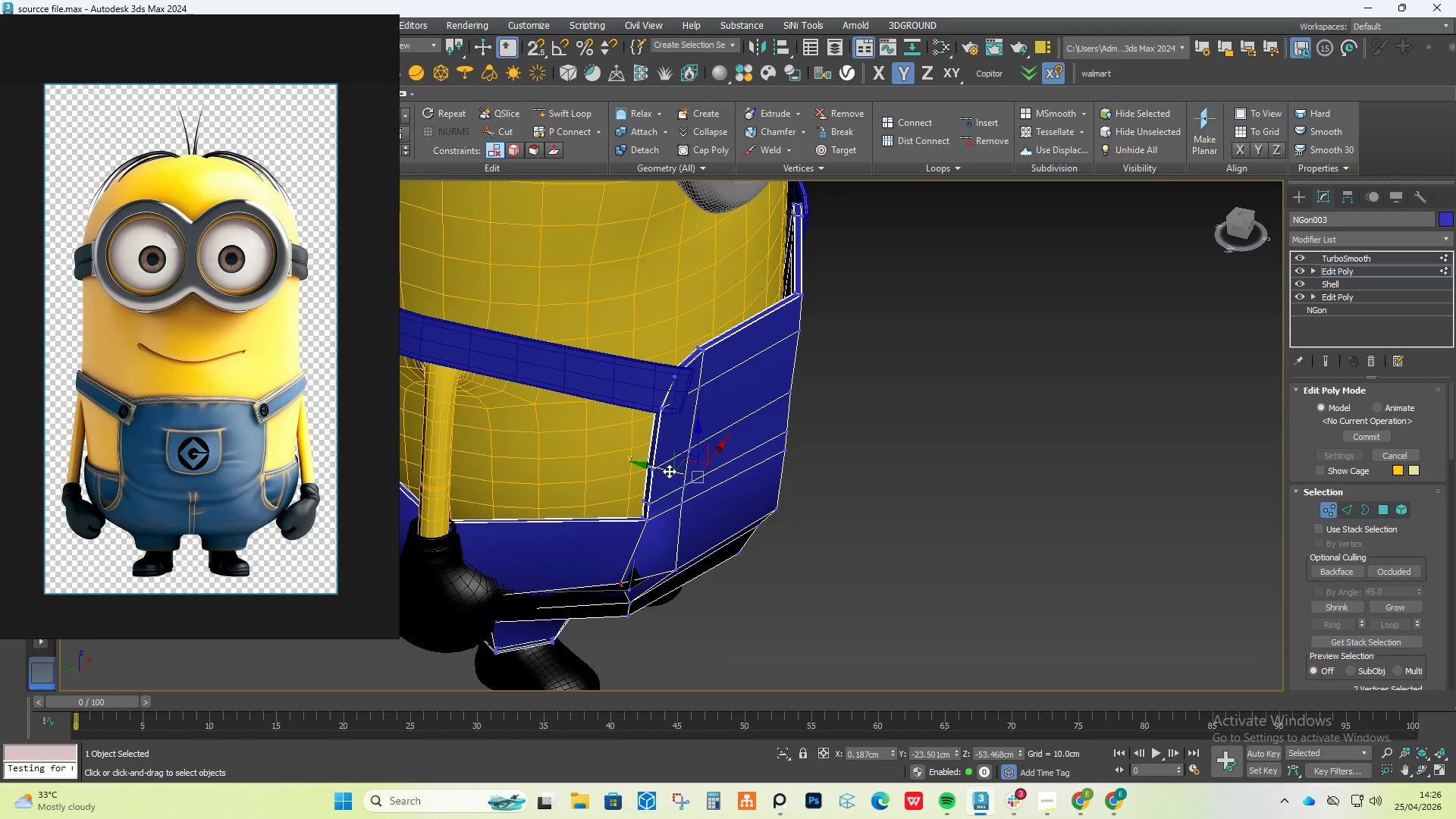 
hold_key(key=AltLeft, duration=1.02)
 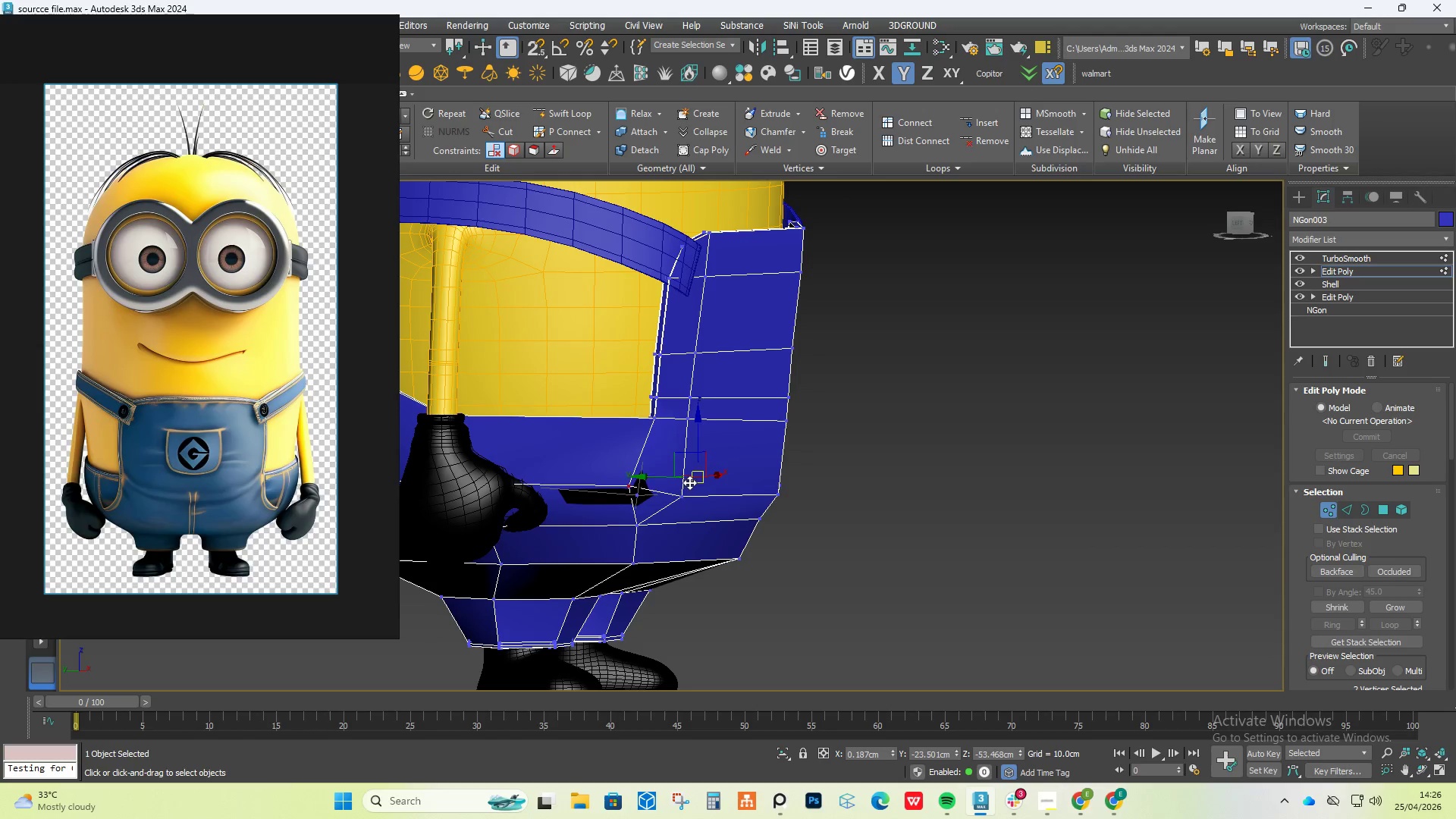 
key(Control+Z)
 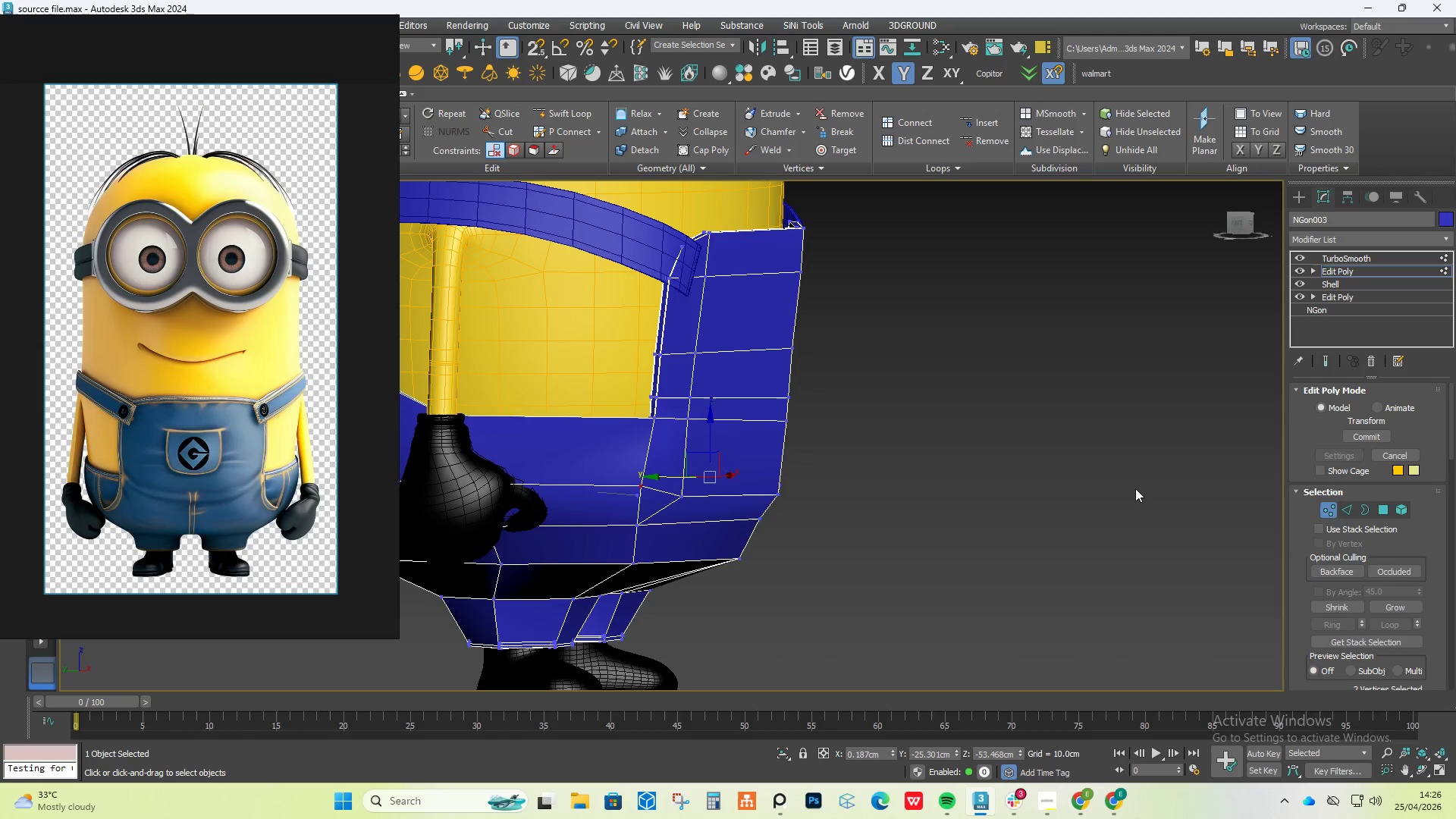 
key(Control+Z)
 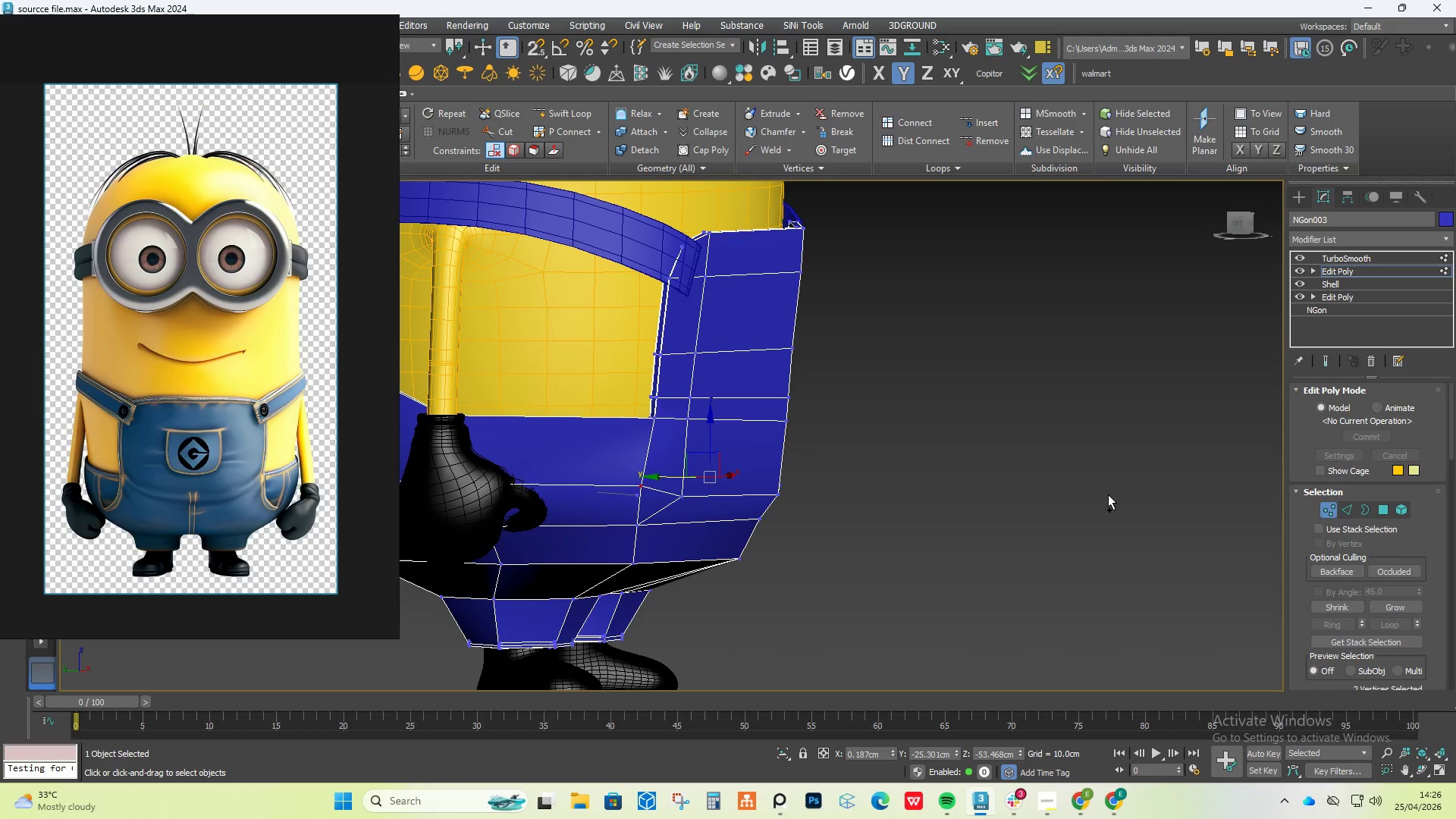 
key(Control+Z)
 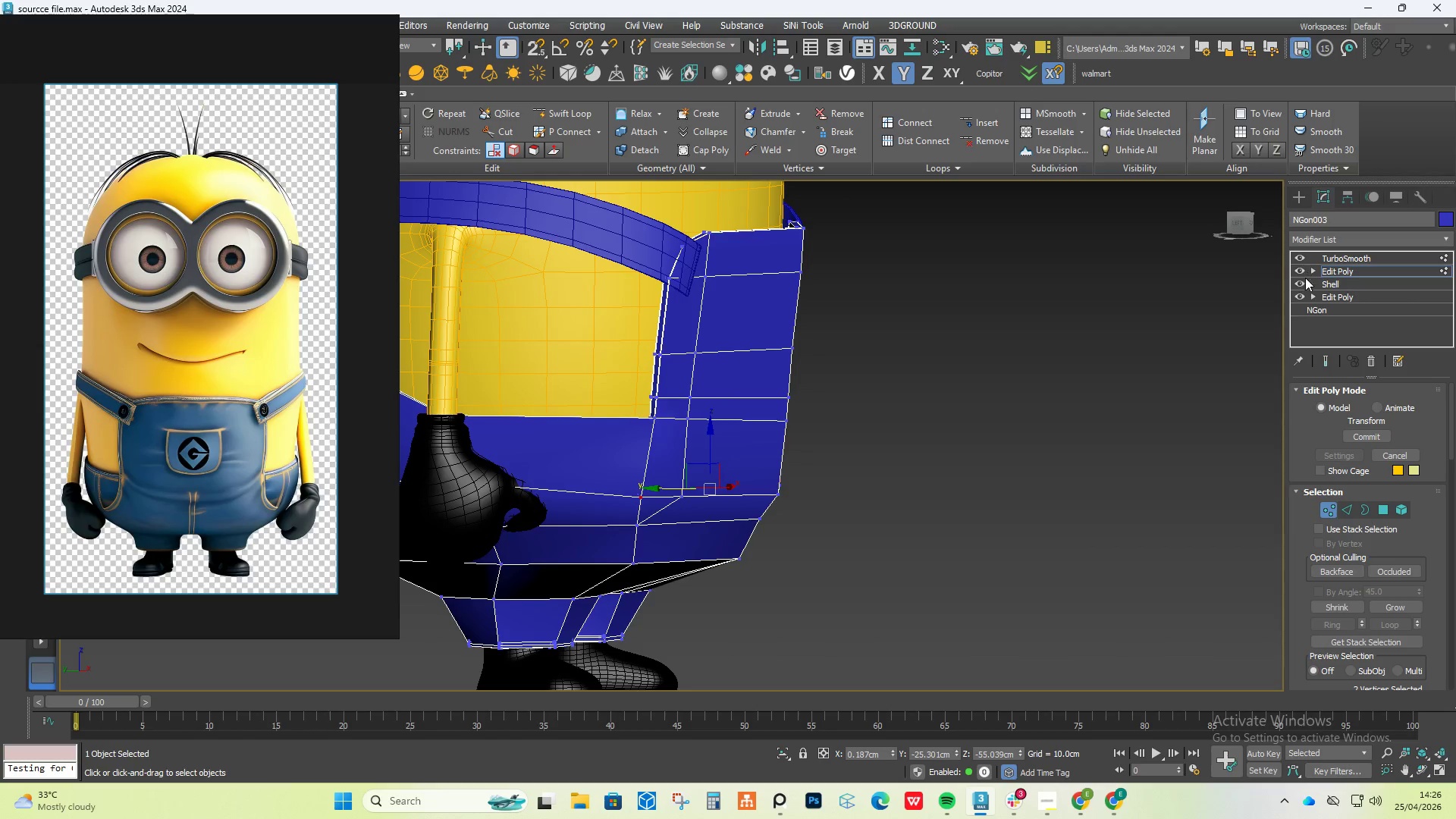 
left_click([1329, 296])
 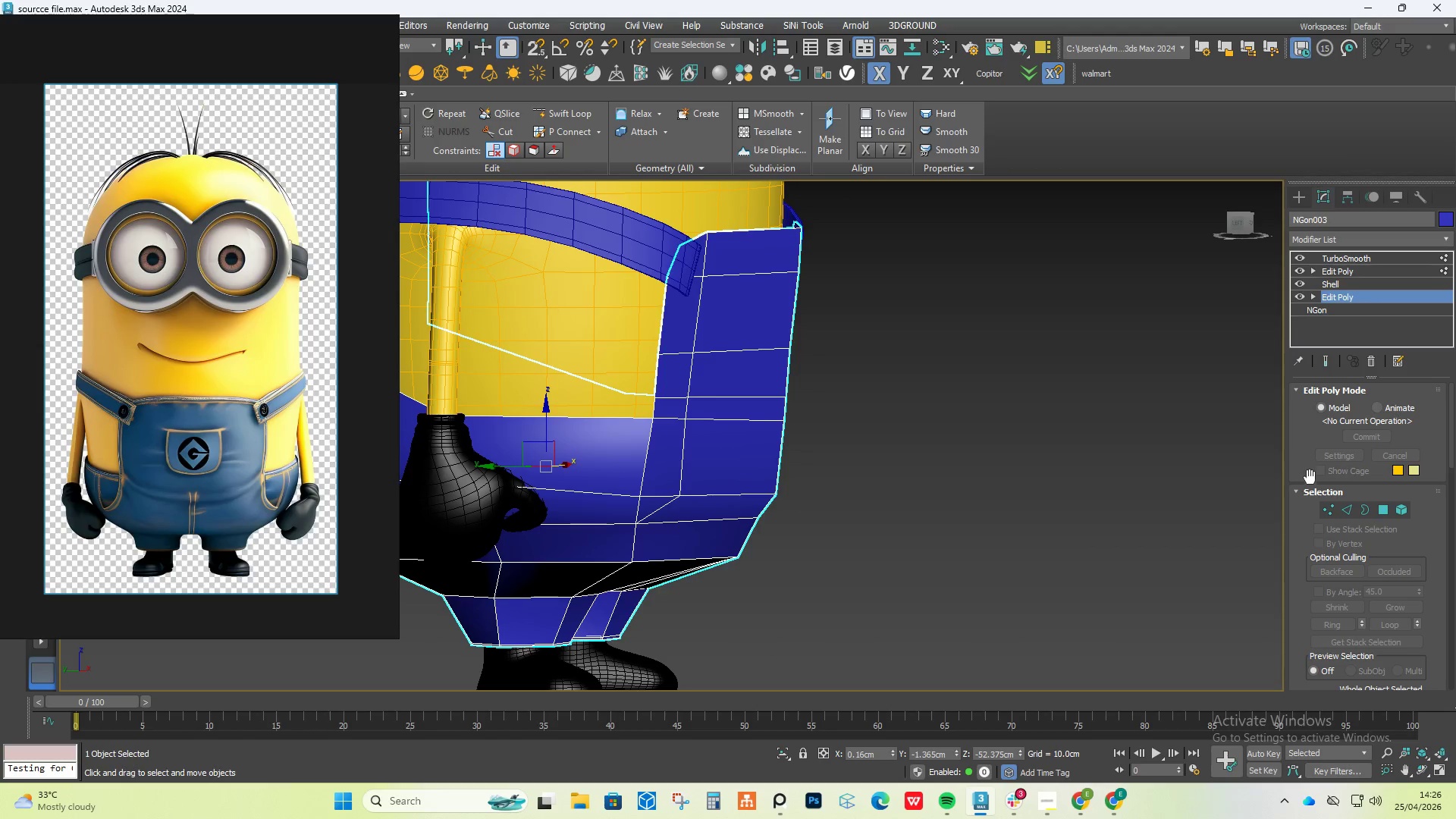 
left_click([1325, 503])
 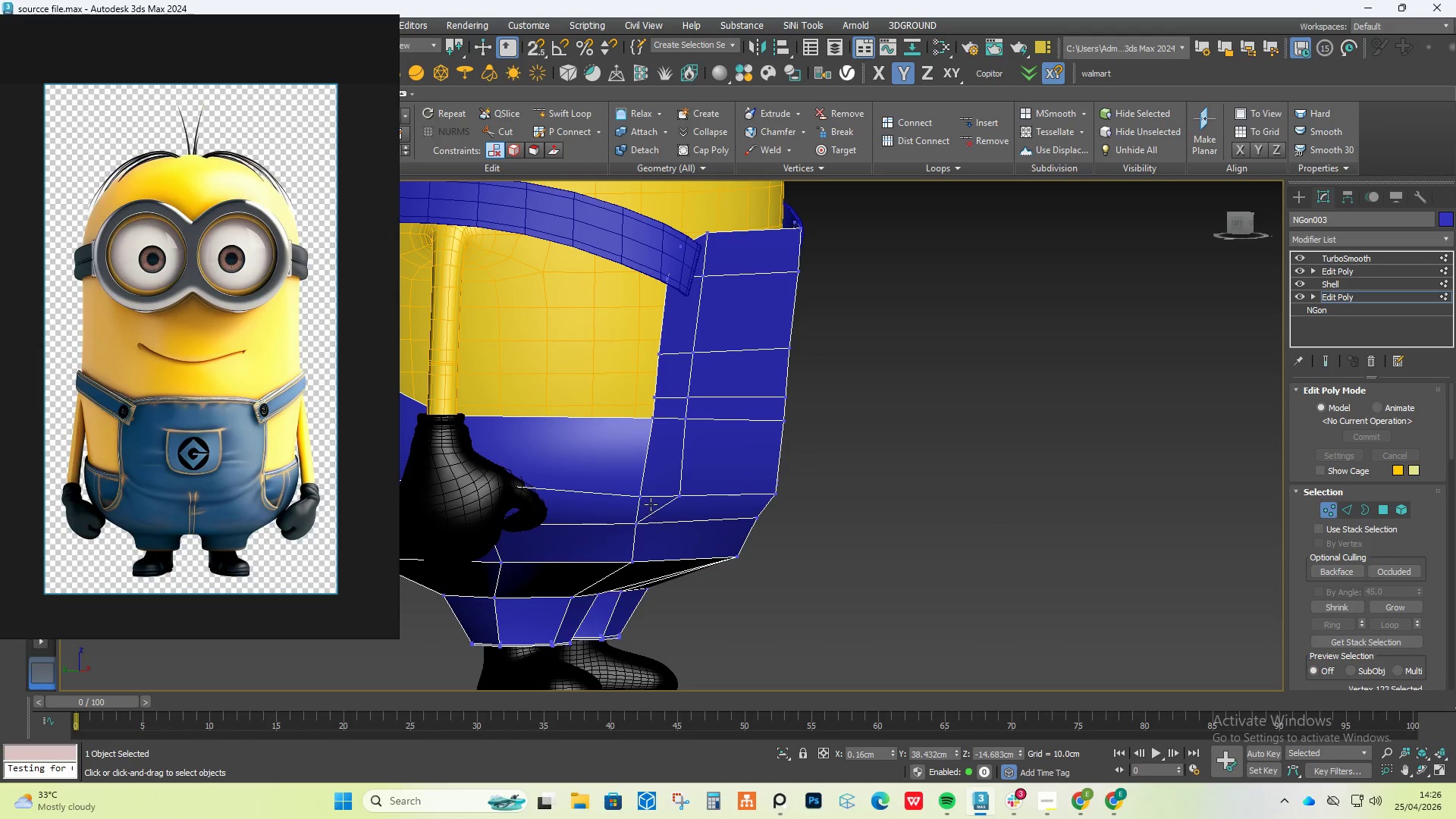 
left_click([642, 496])
 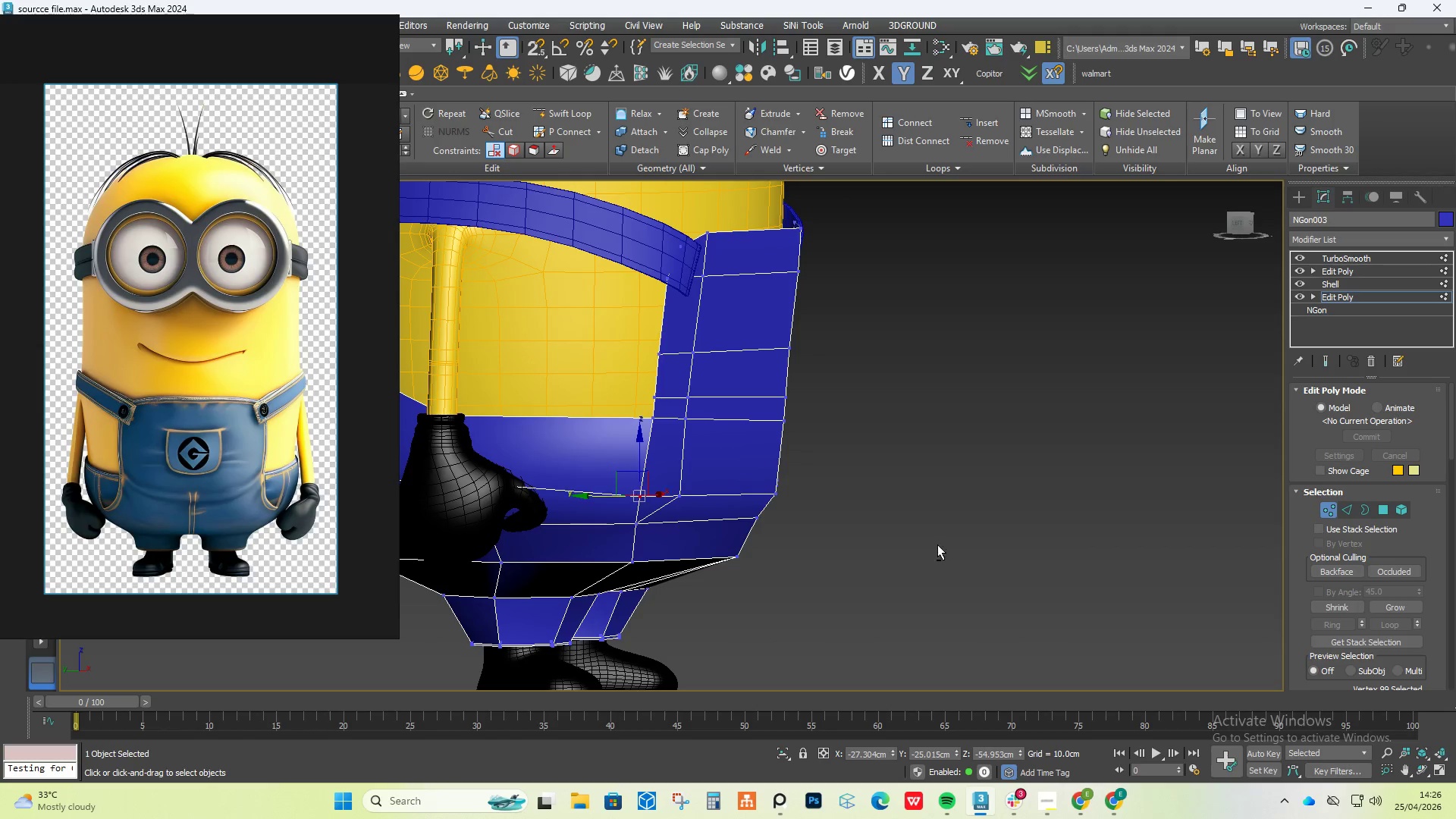 
hold_key(key=AltLeft, duration=0.69)
 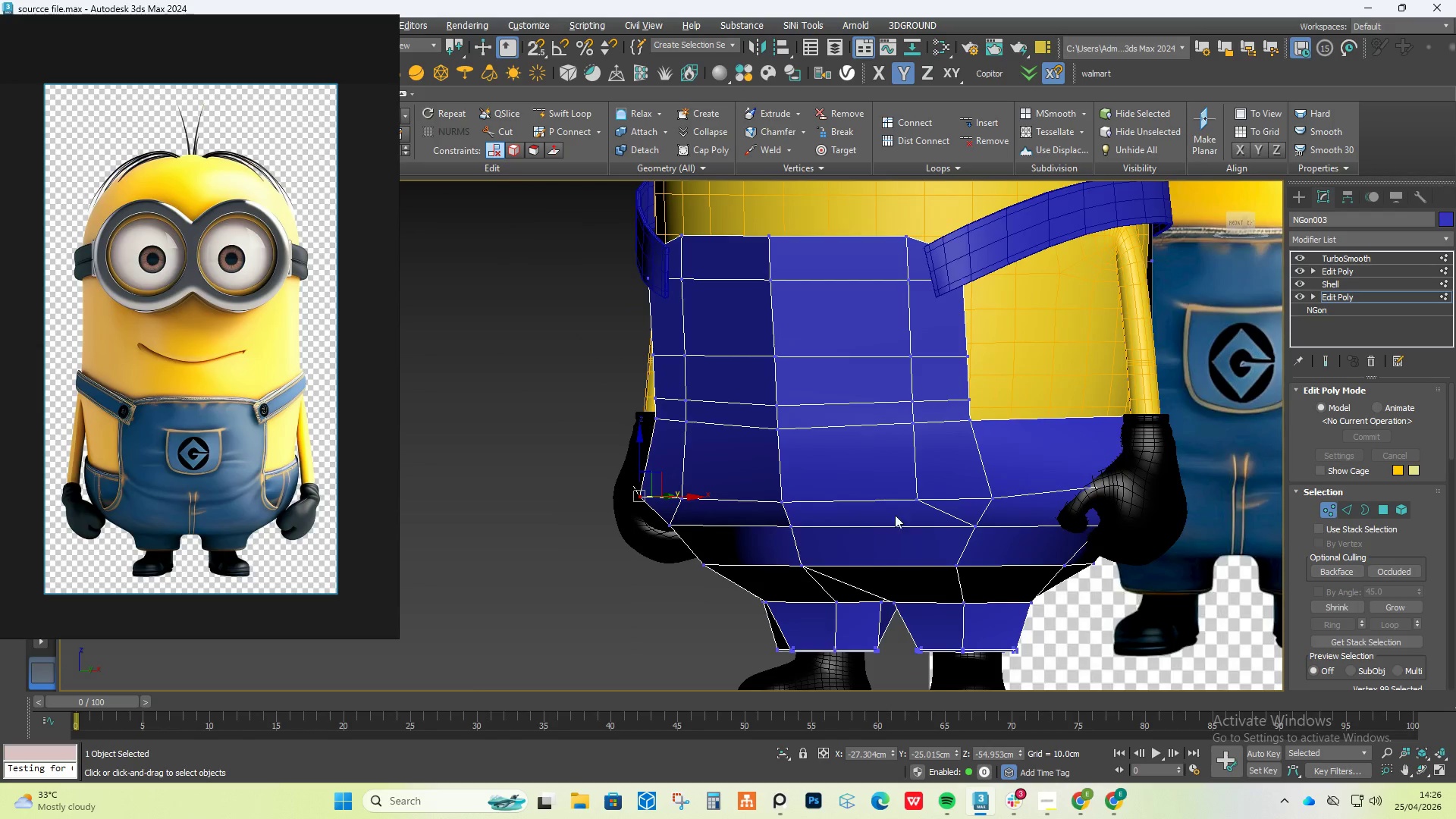 
hold_key(key=ControlLeft, duration=0.81)
left_click([984, 492])
 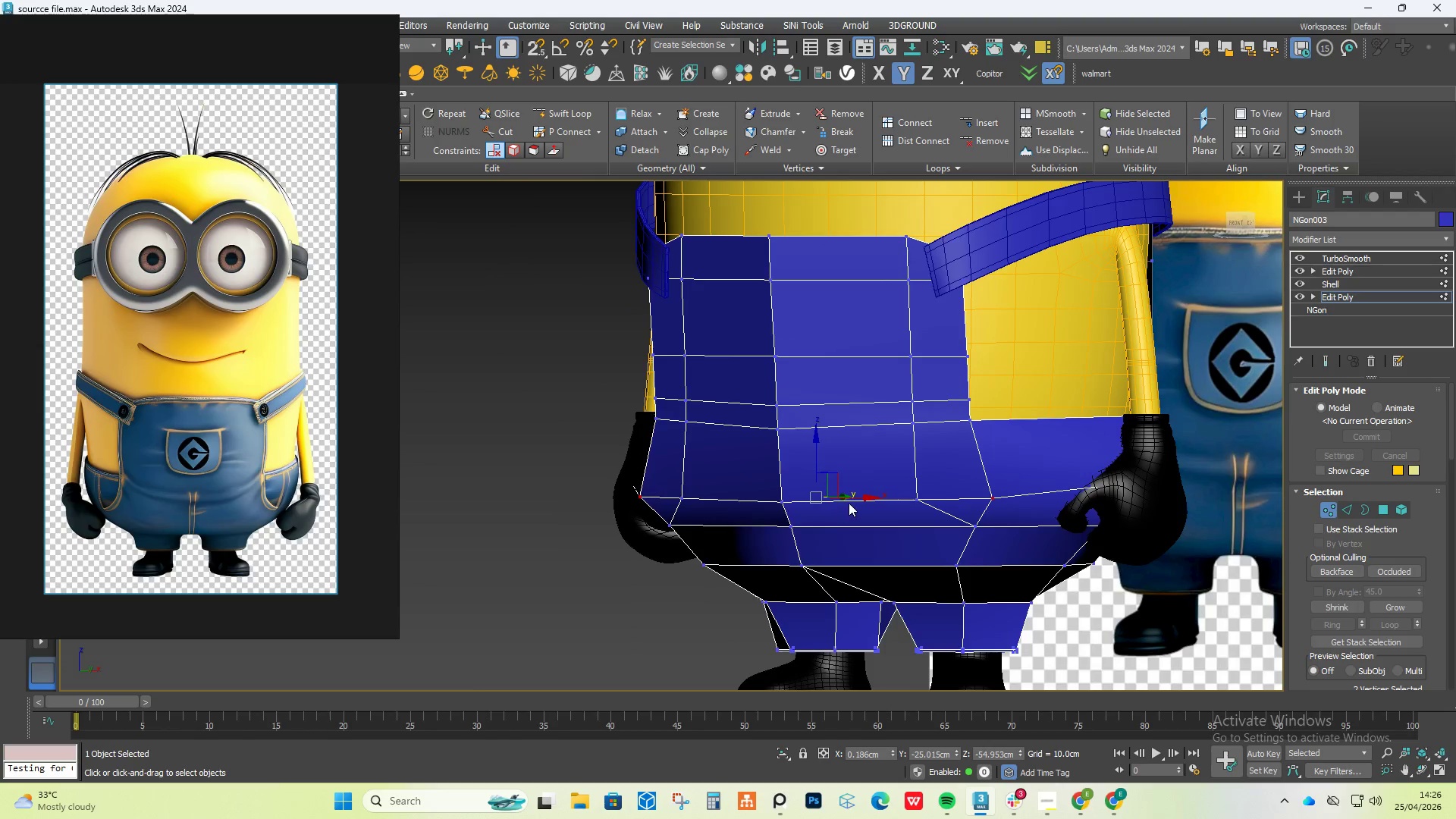 
key(Alt+AltLeft)
 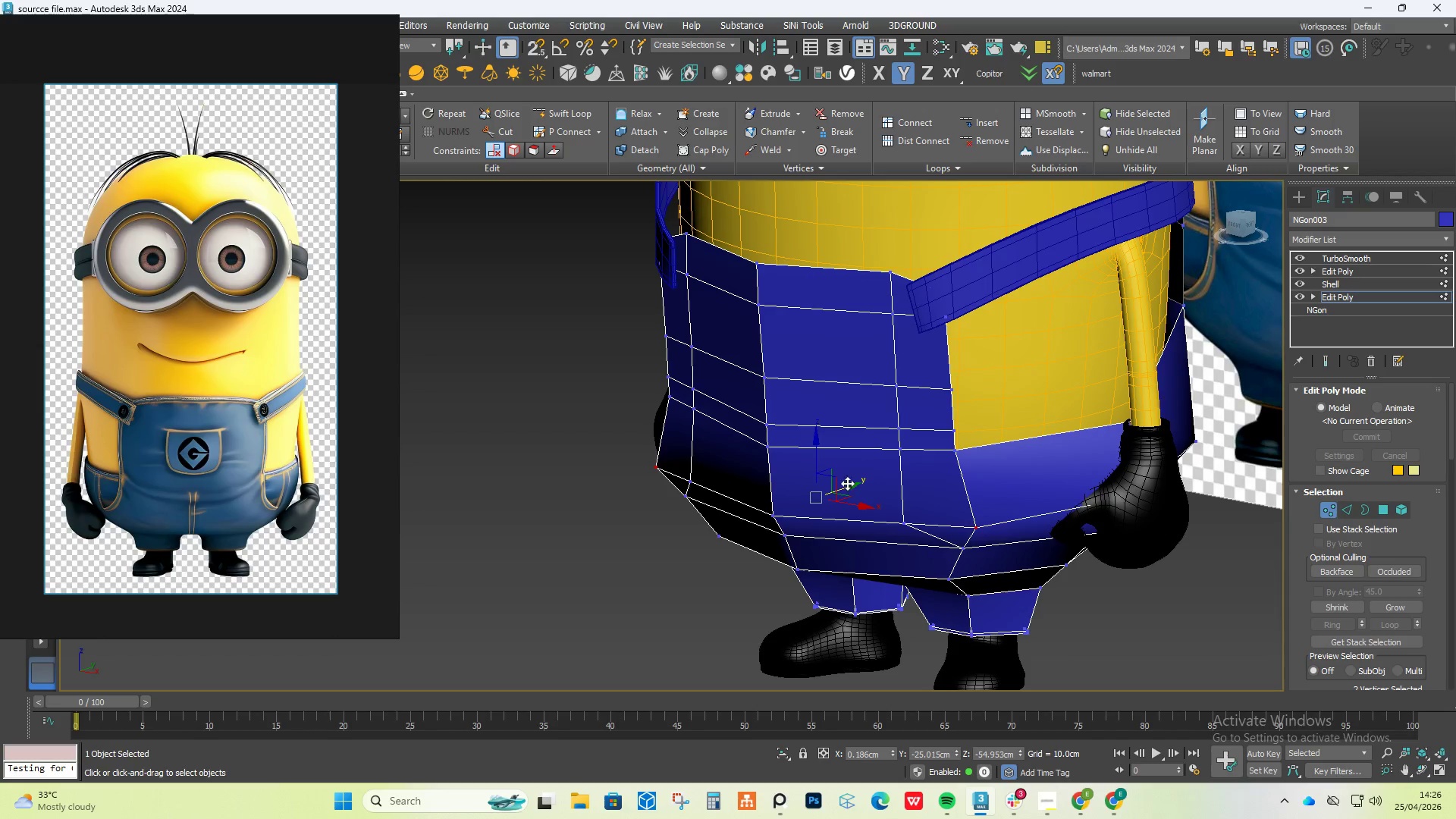 
left_click_drag(start_coordinate=[847, 483], to_coordinate=[868, 470])
 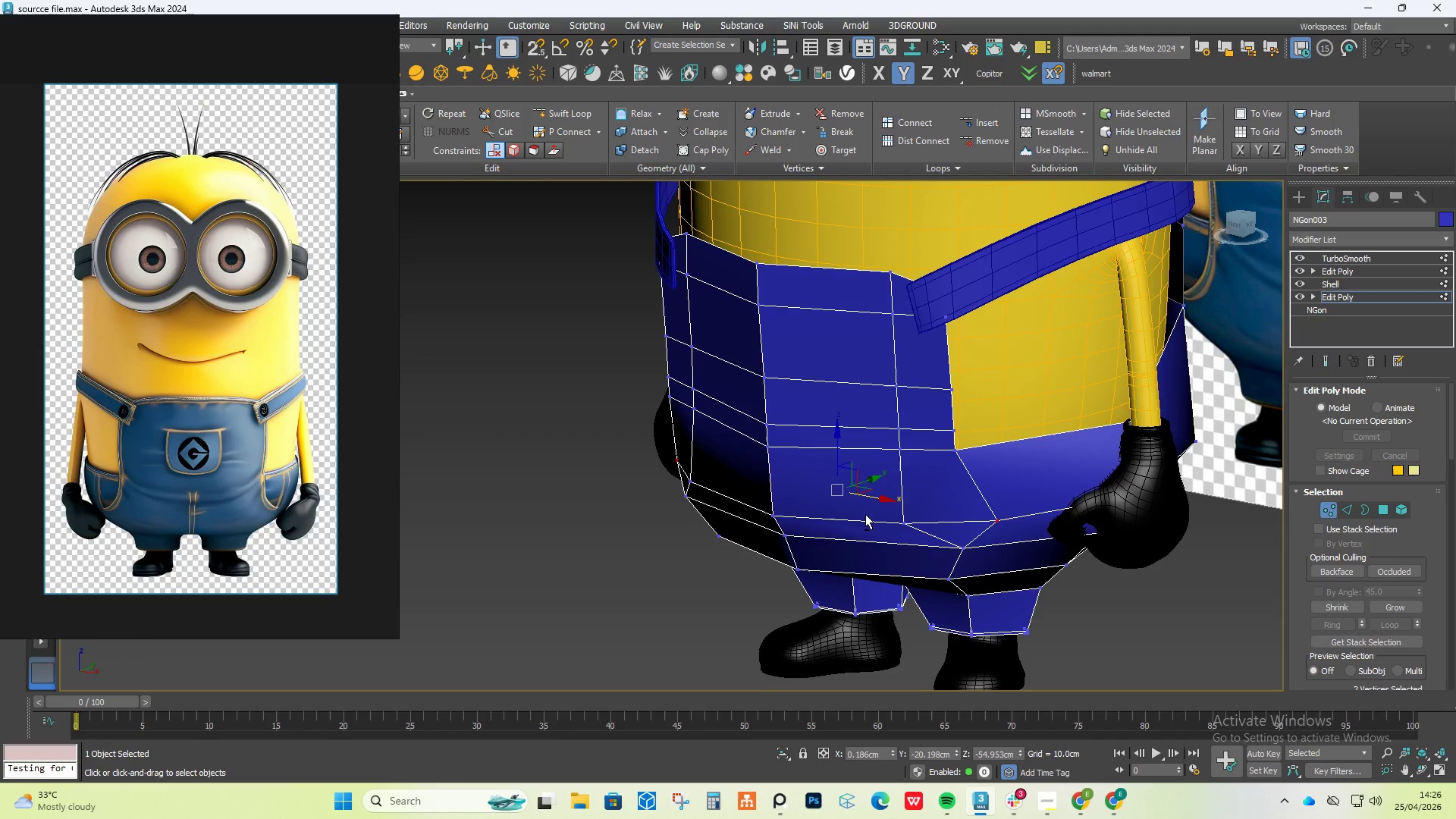 
hold_key(key=AltLeft, duration=1.06)
 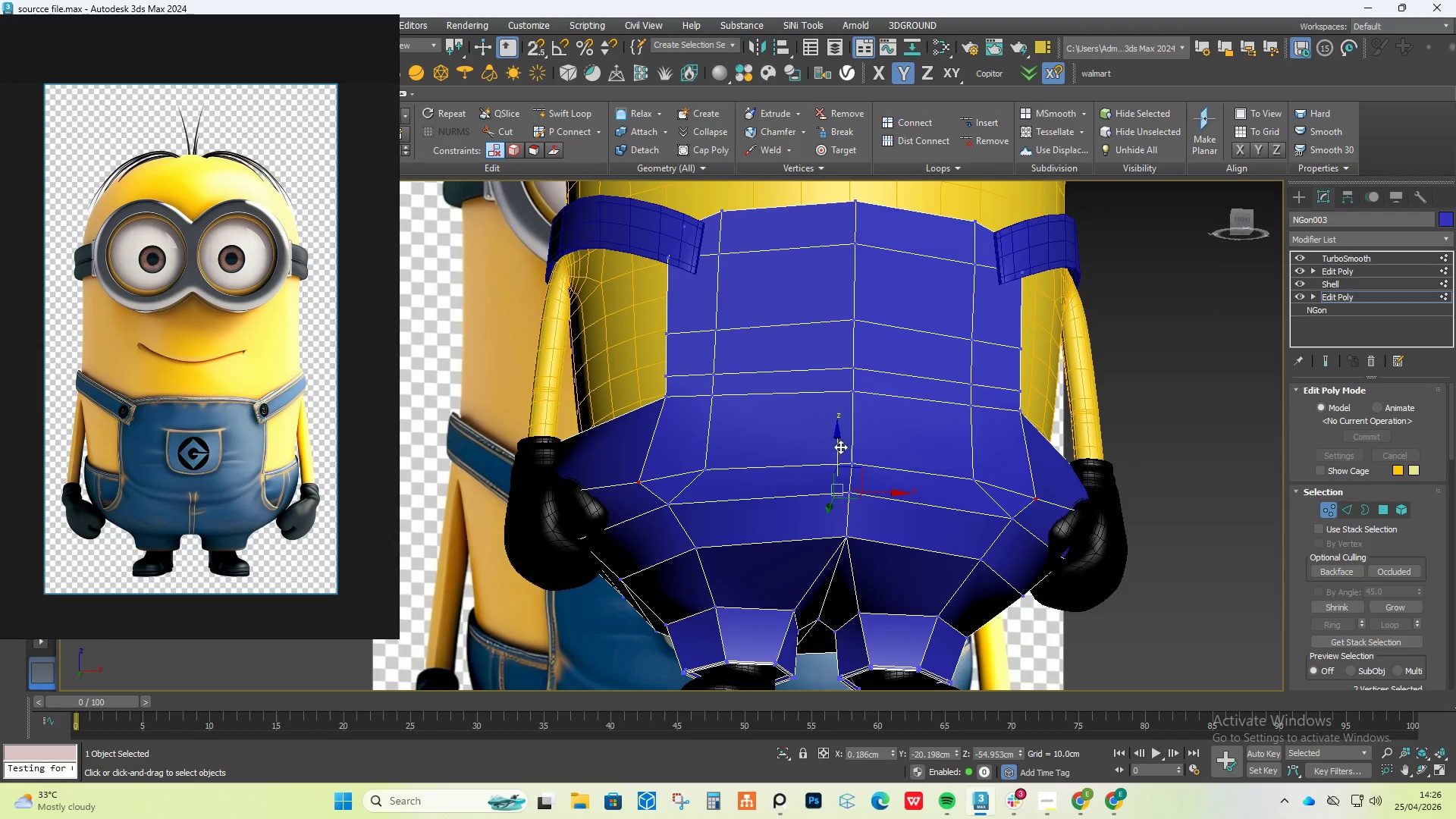 
left_click_drag(start_coordinate=[836, 448], to_coordinate=[845, 421])
 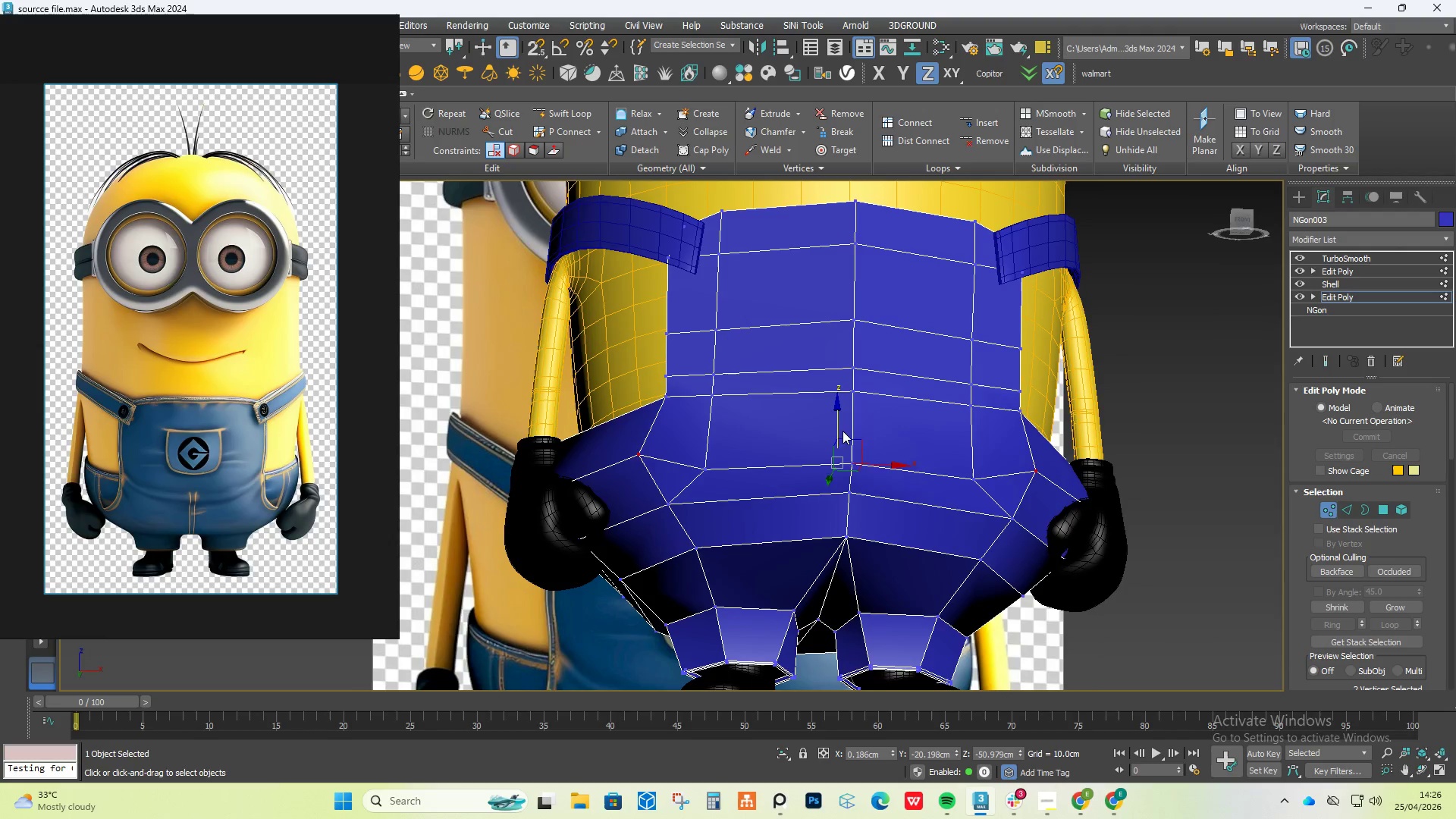 
hold_key(key=AltLeft, duration=1.09)
 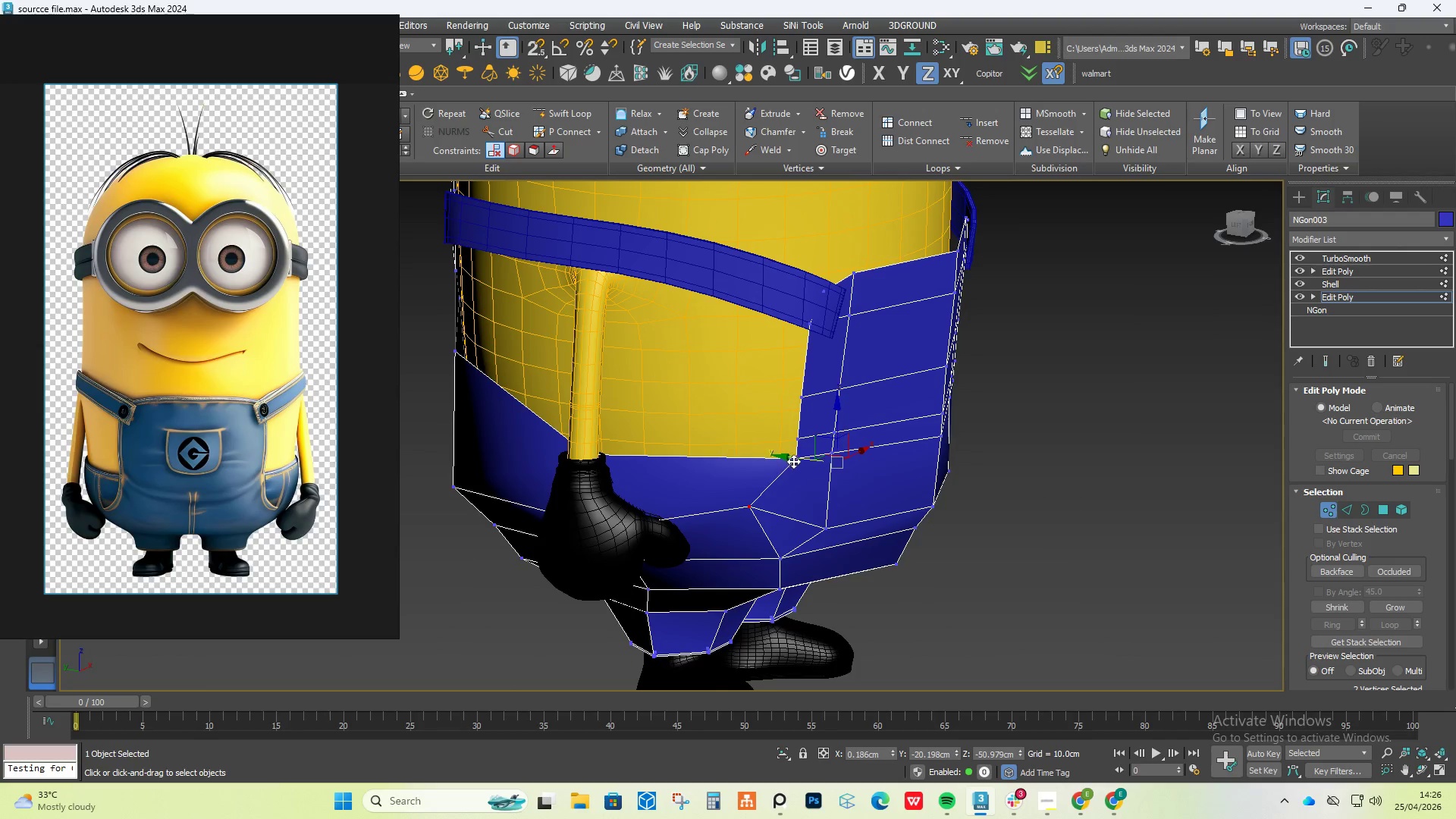 
left_click_drag(start_coordinate=[795, 459], to_coordinate=[806, 459])
 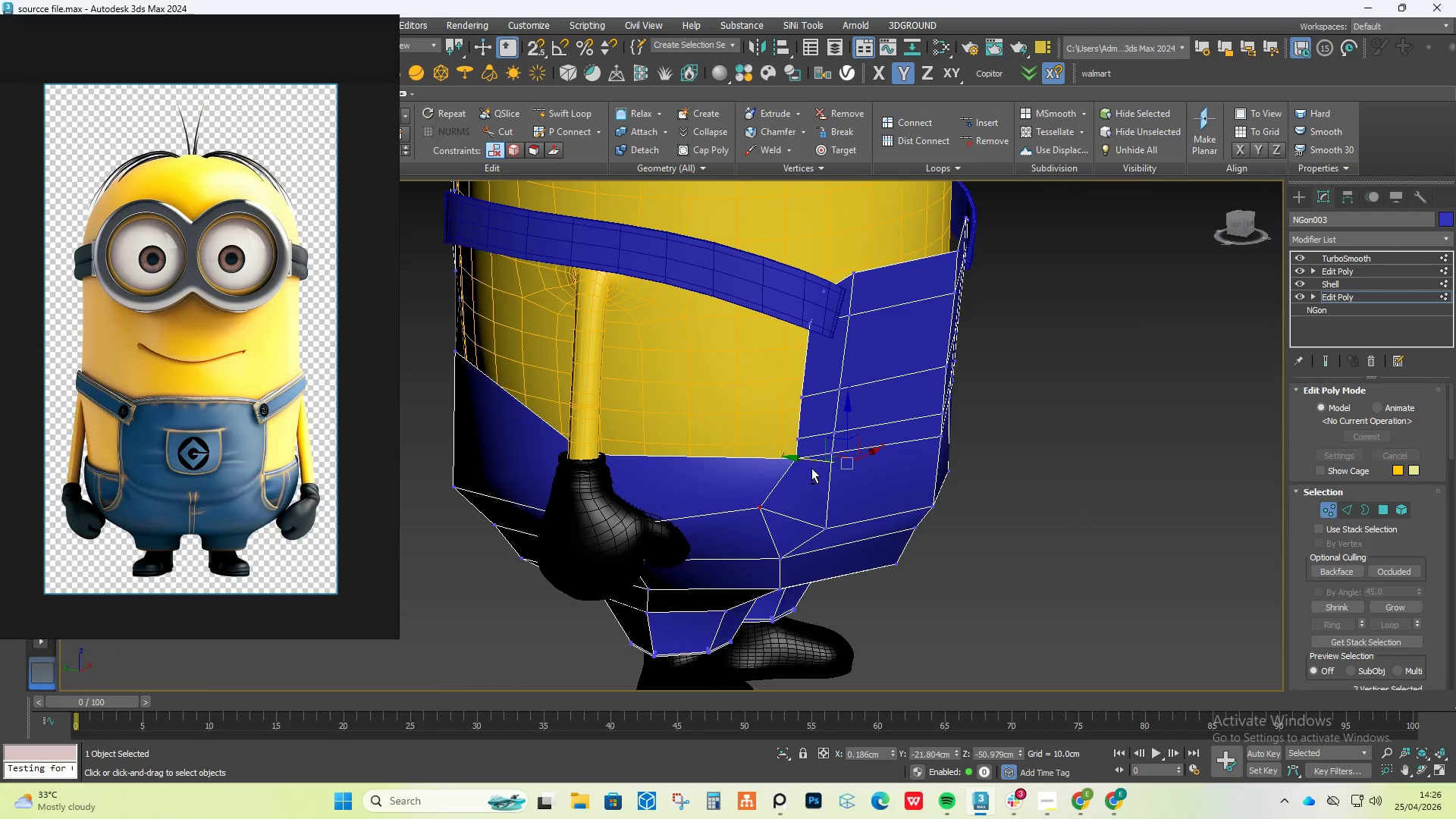 
hold_key(key=AltLeft, duration=2.98)
 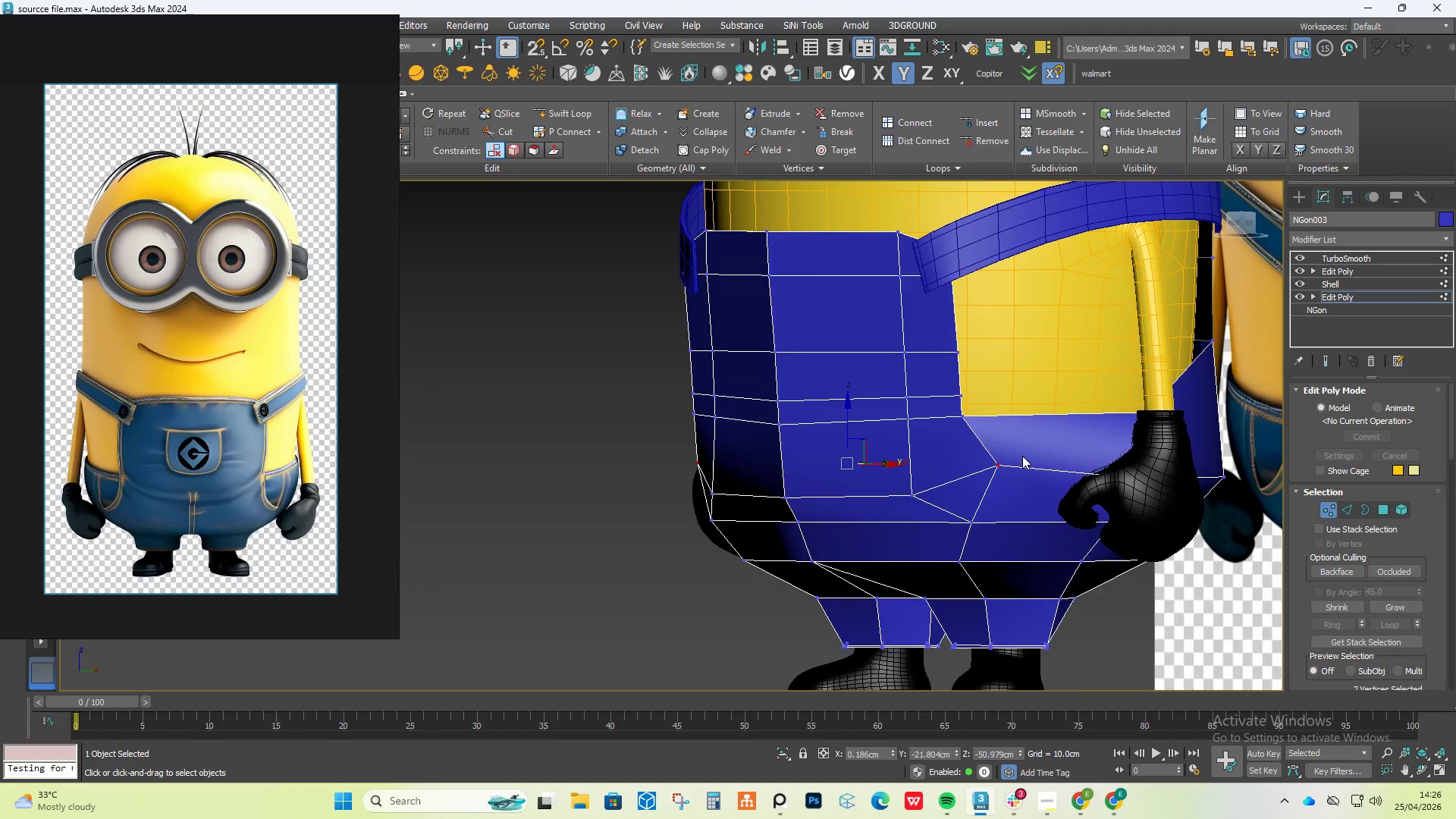 
hold_key(key=AltLeft, duration=1.92)
 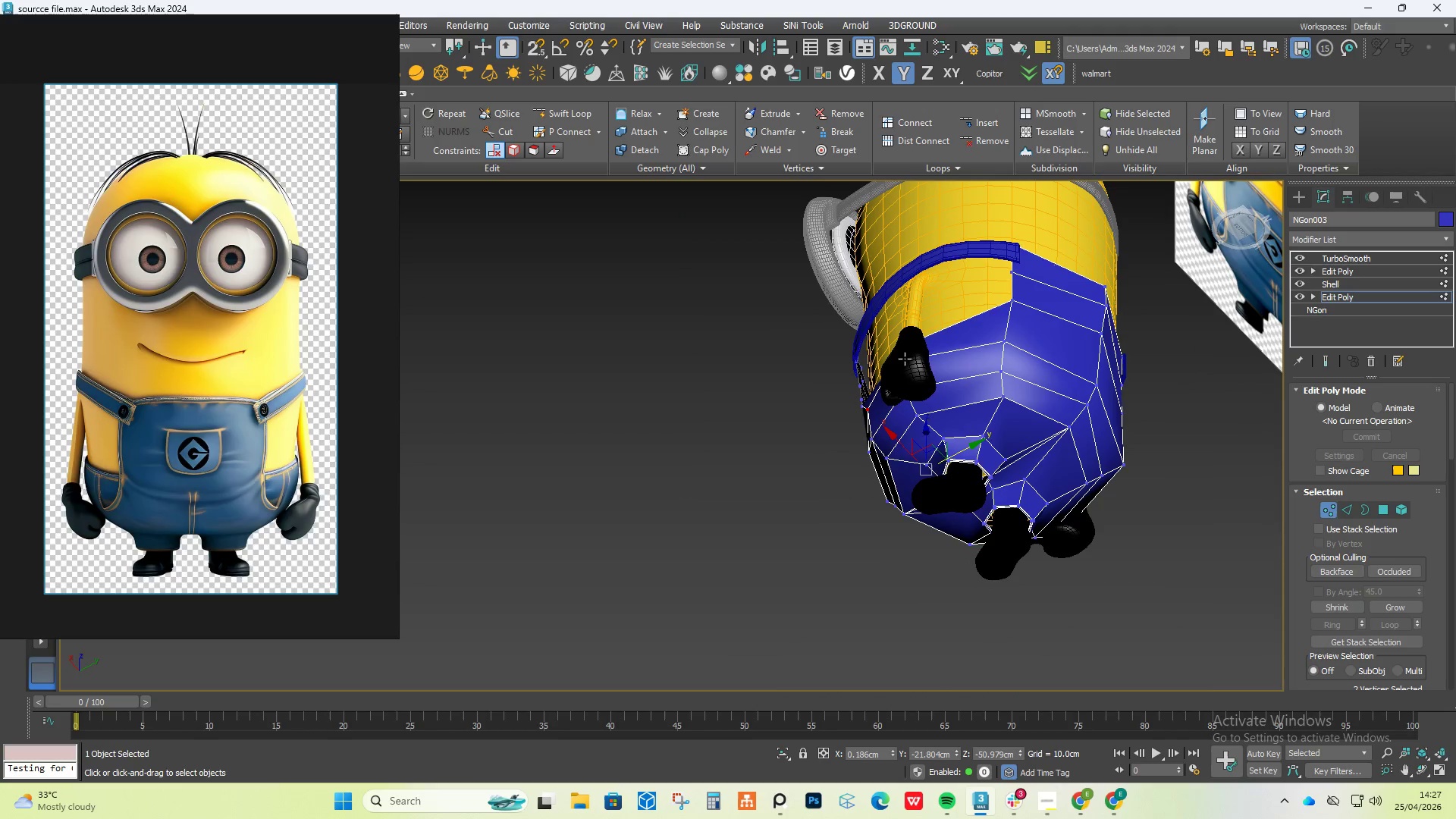 
scroll: coordinate [1007, 473], scroll_direction: down, amount: 2.0
 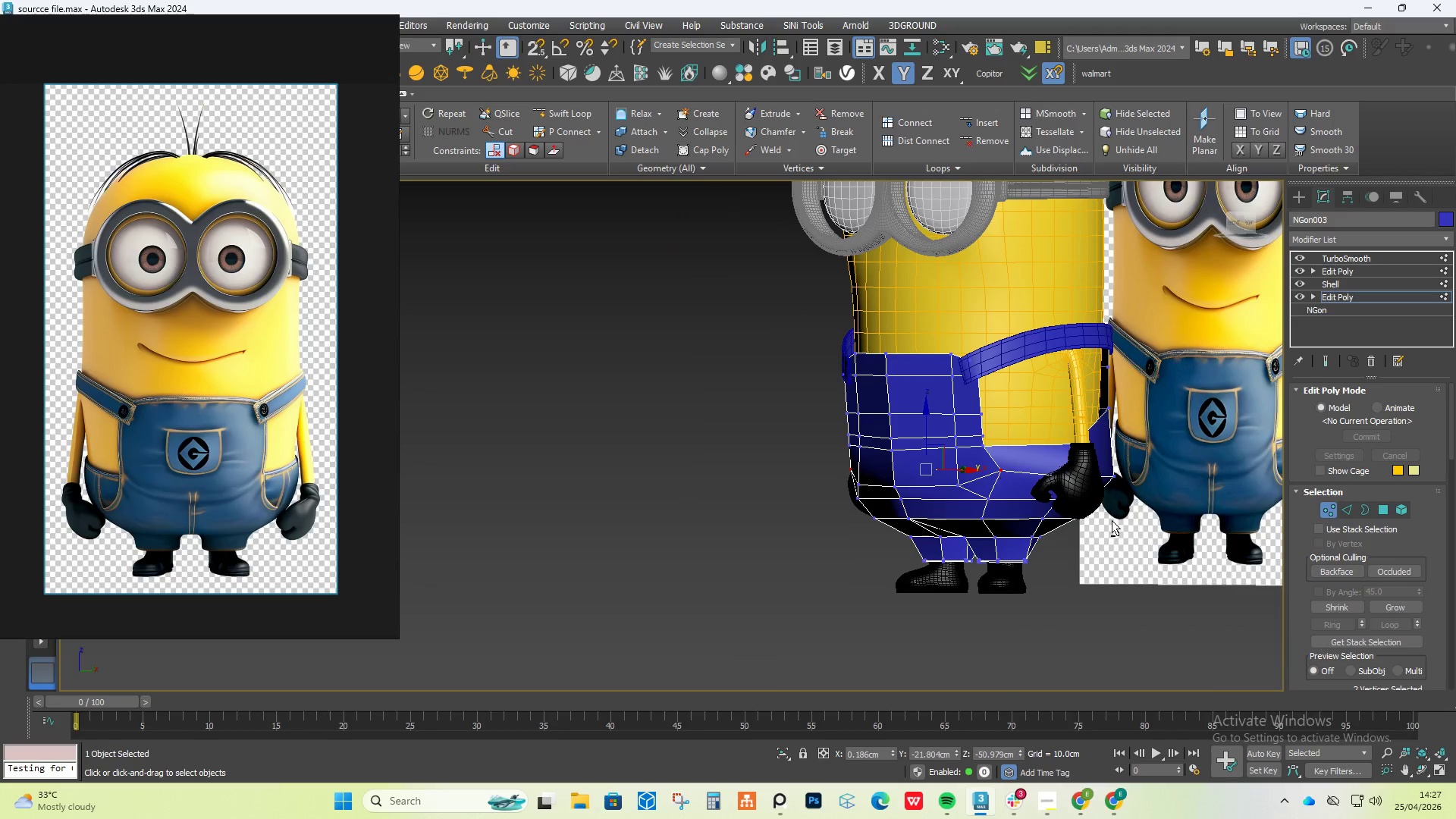 
left_click([905, 359])
 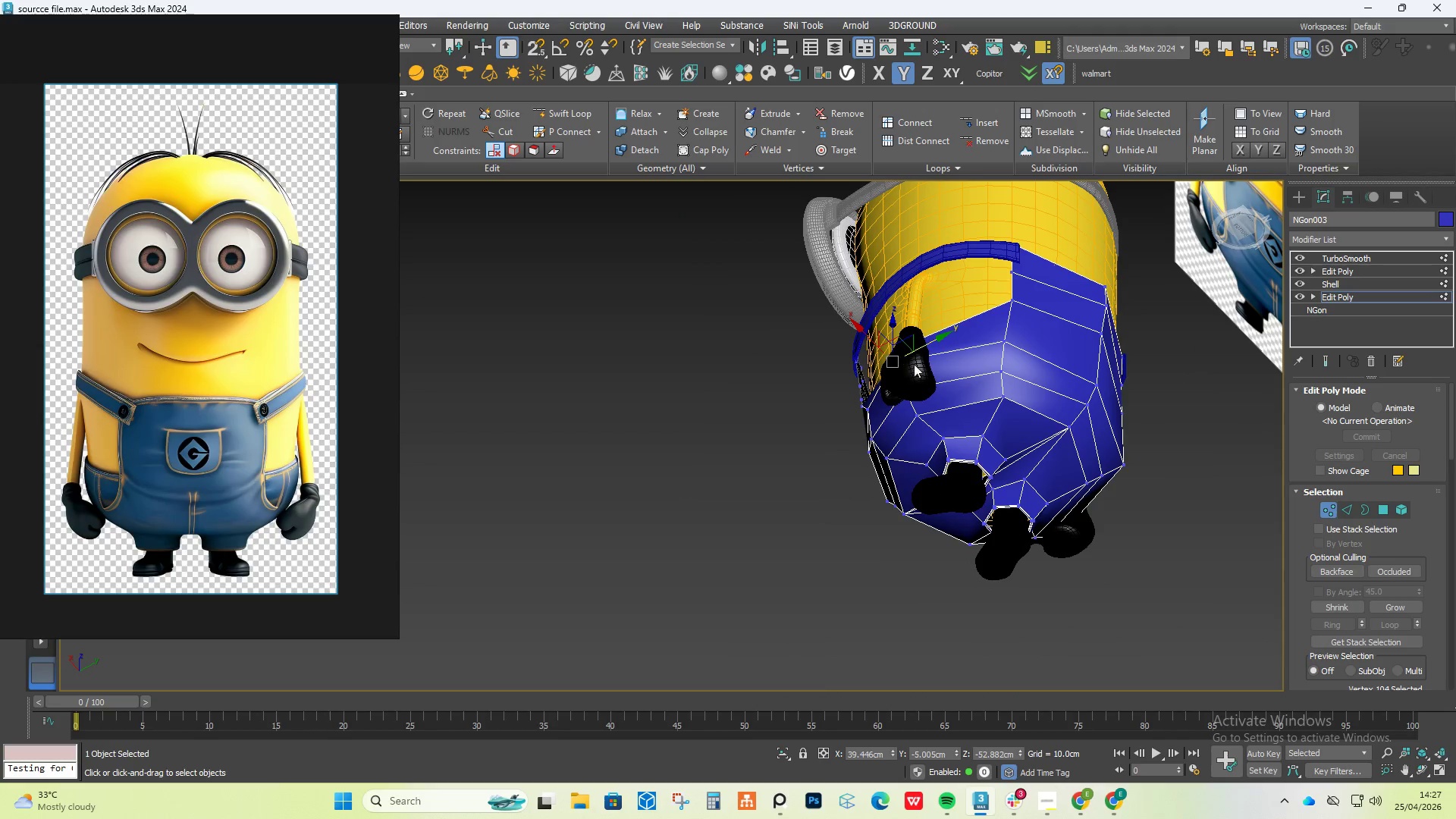 
hold_key(key=AltLeft, duration=1.06)
 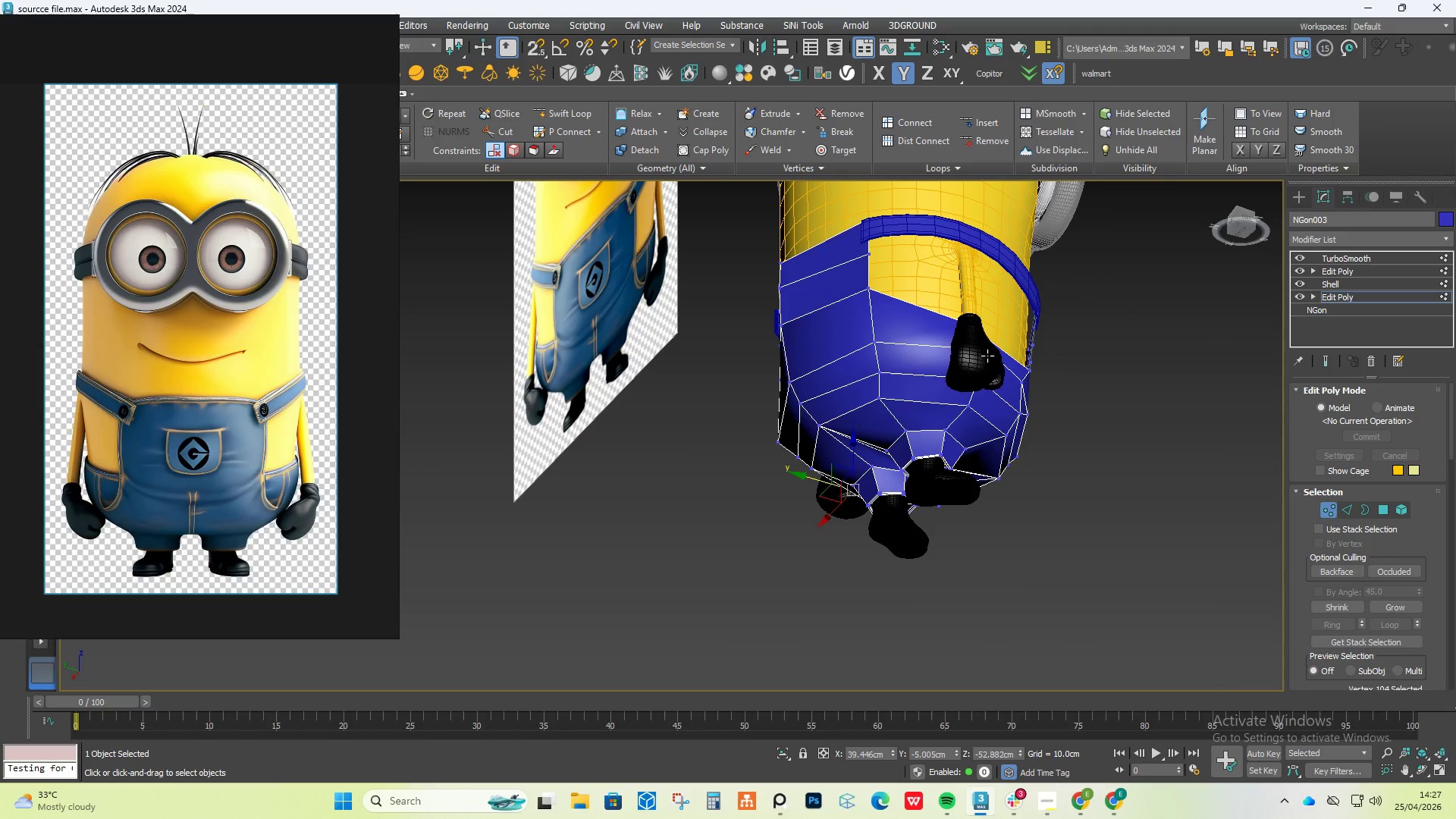 
hold_key(key=ControlLeft, duration=0.47)
left_click([984, 355])
 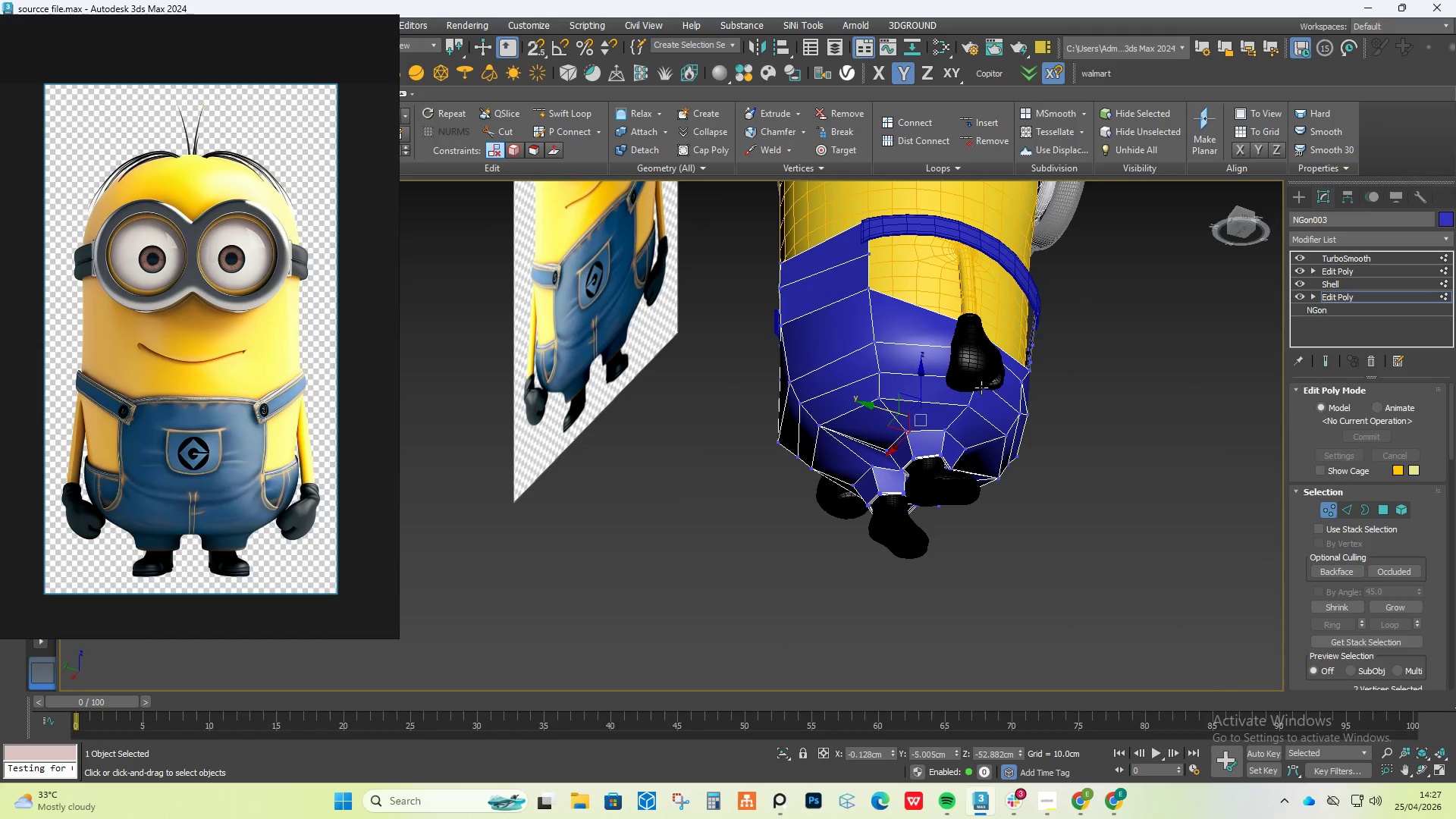 
hold_key(key=AltLeft, duration=0.91)
 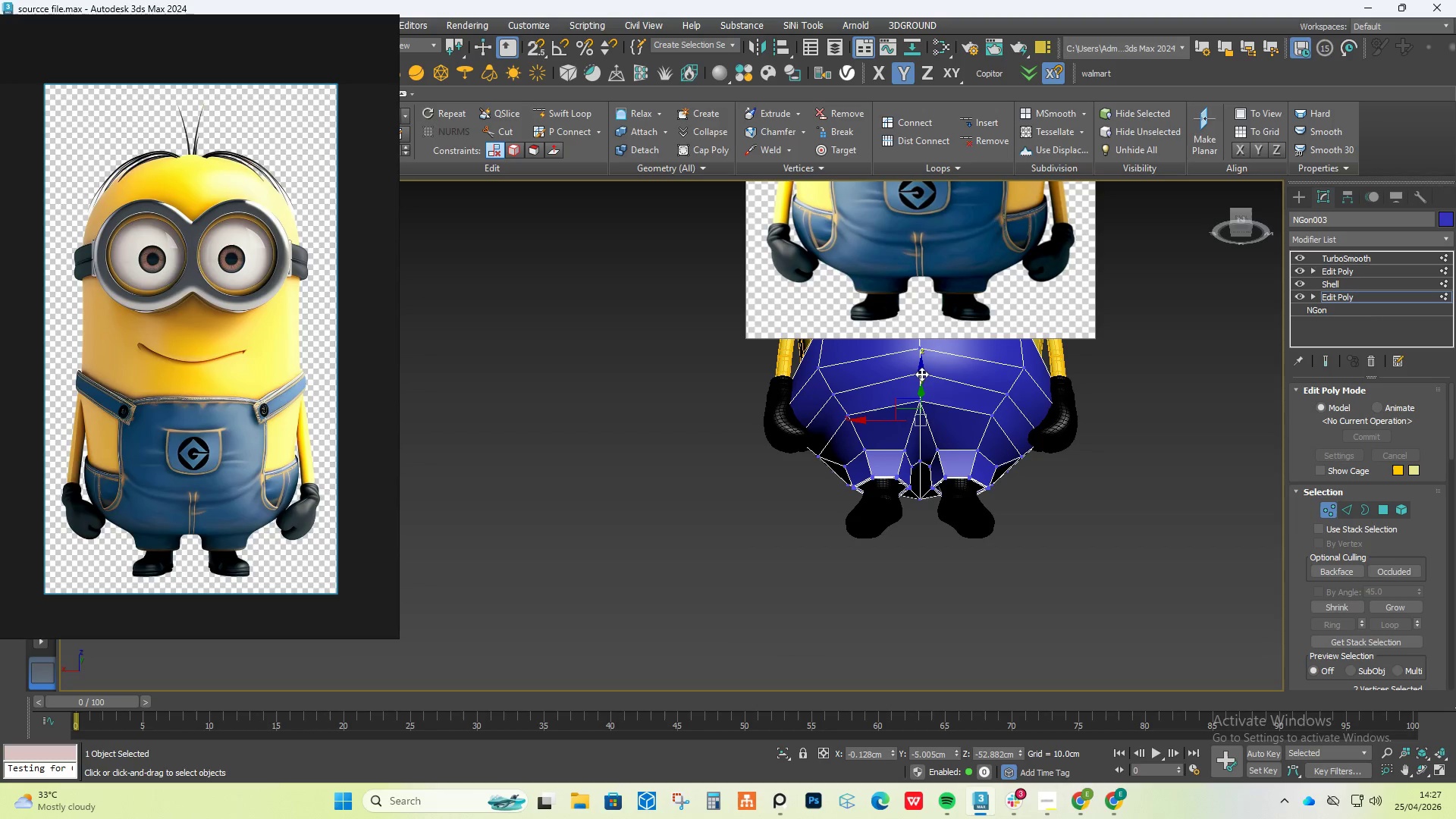 
left_click_drag(start_coordinate=[921, 374], to_coordinate=[921, 369])
 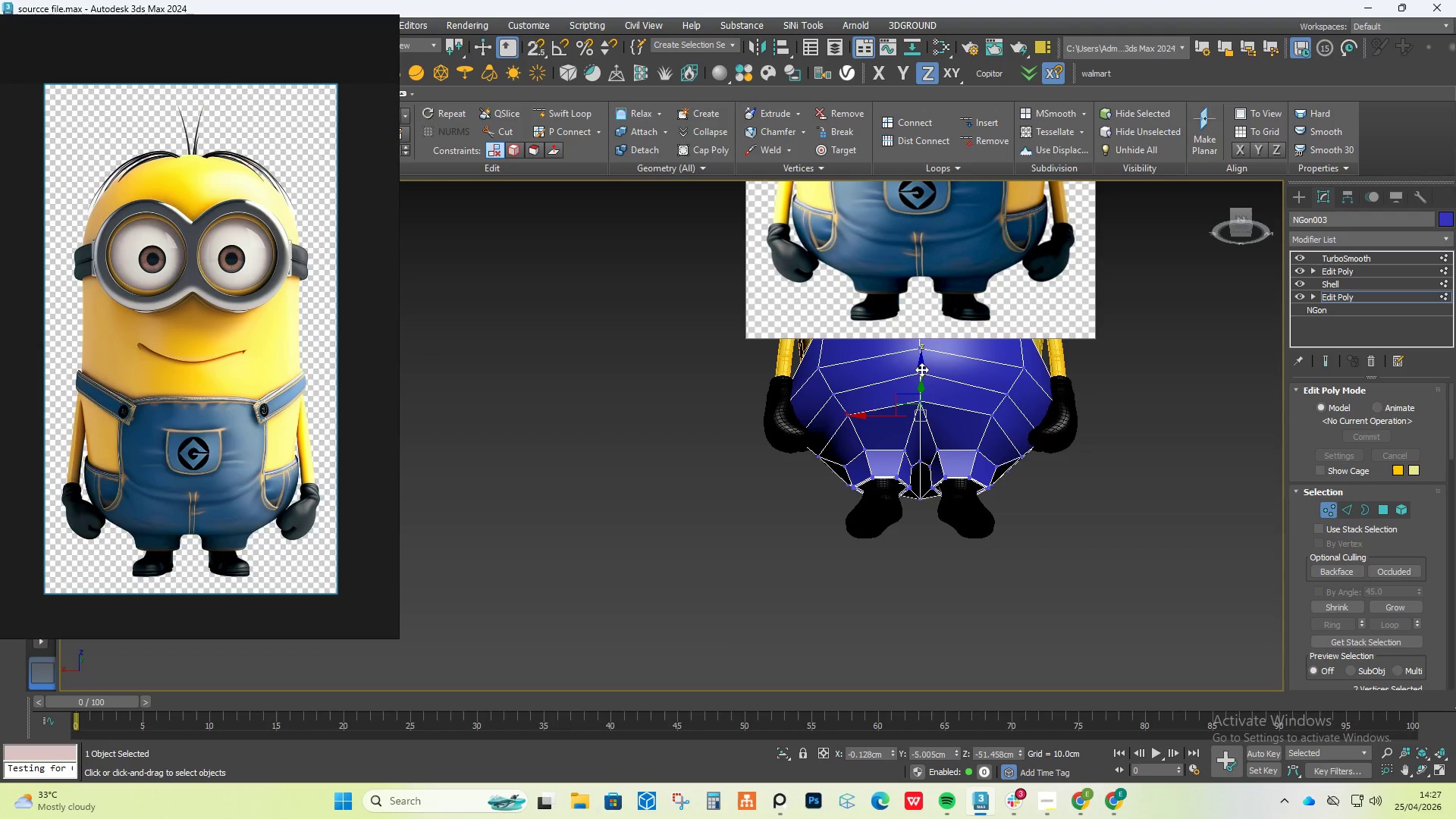 
hold_key(key=AltLeft, duration=2.03)
 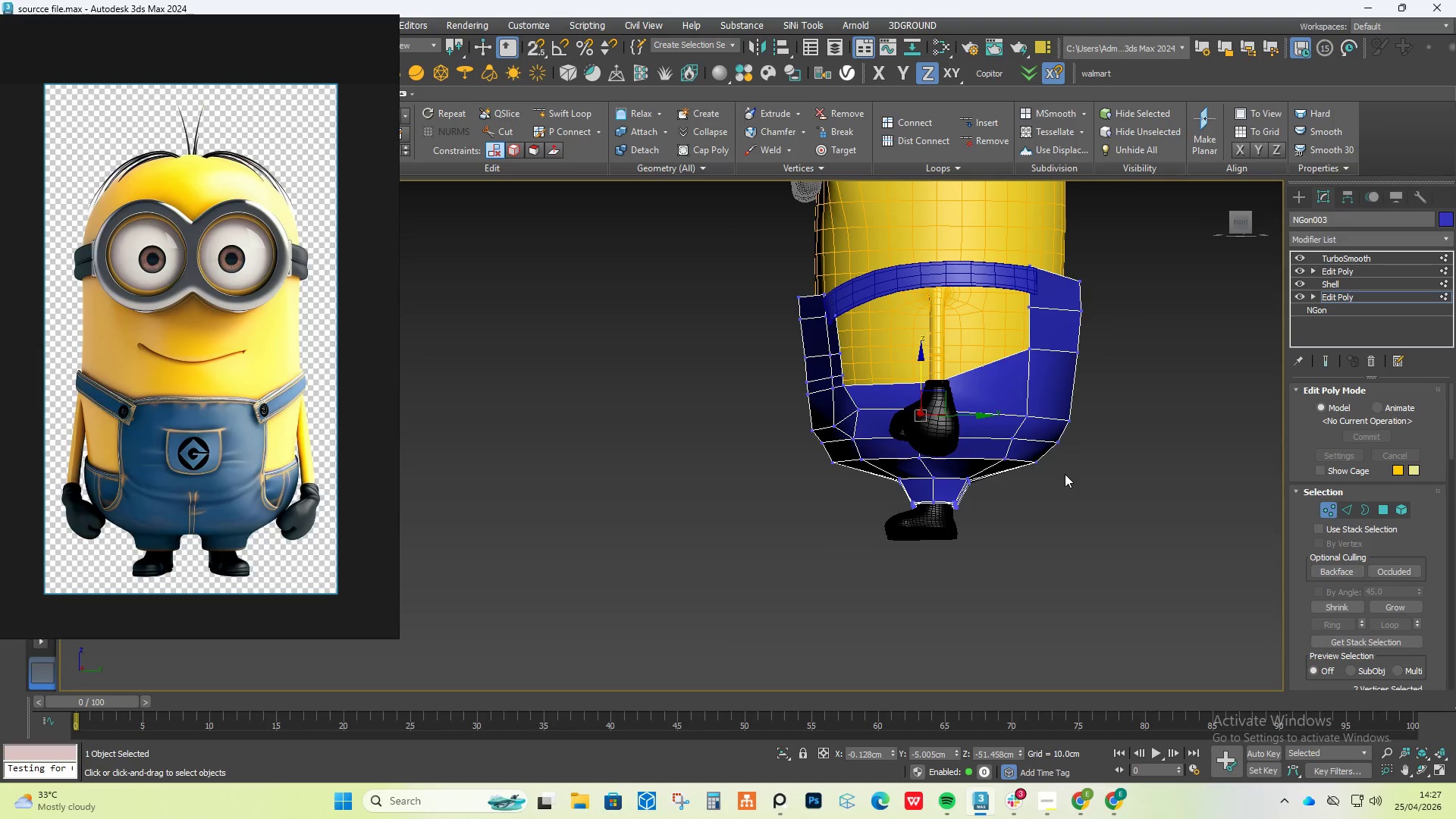 
hold_key(key=AltLeft, duration=1.36)
 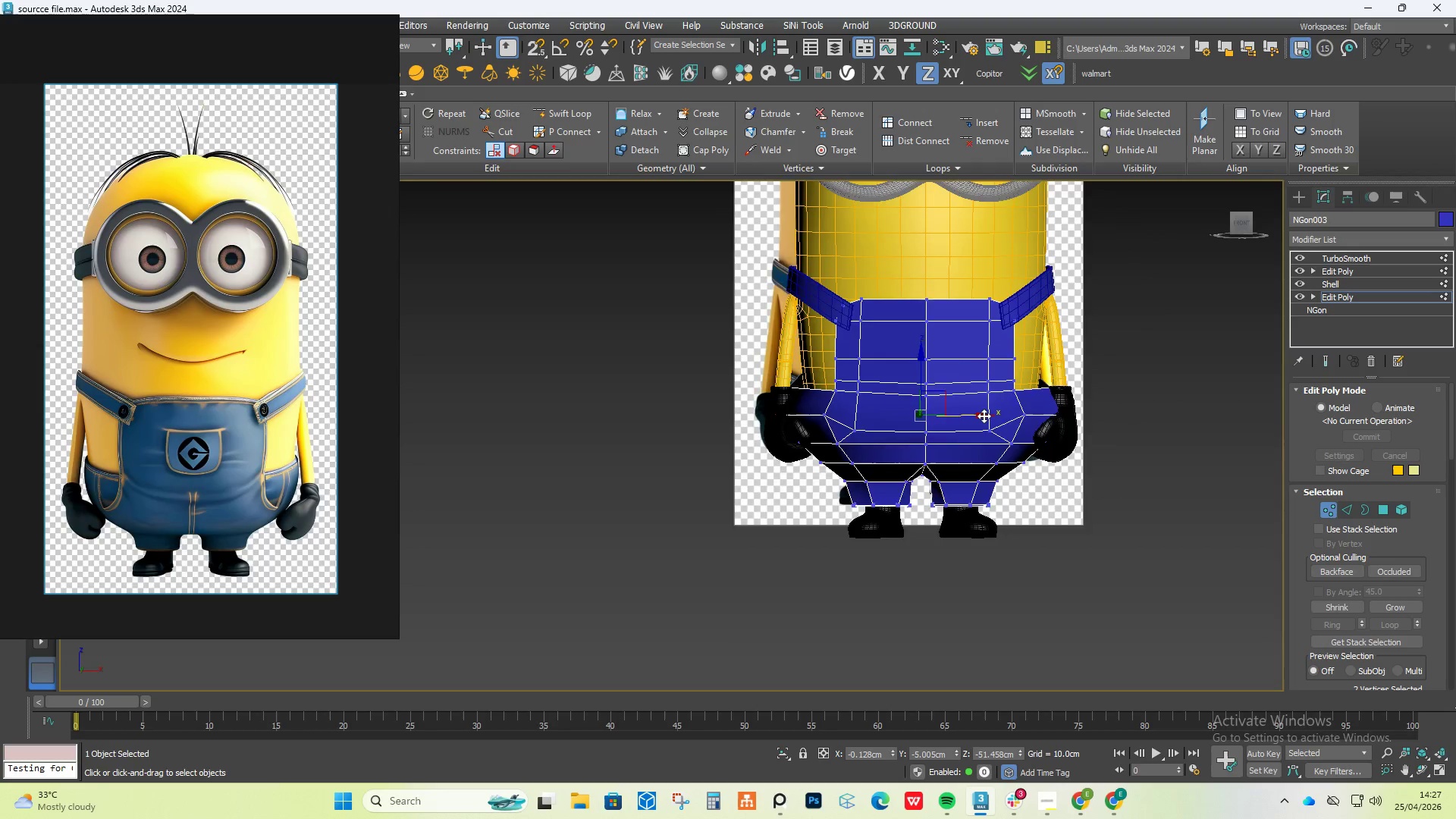 
scroll: coordinate [984, 416], scroll_direction: up, amount: 3.0
 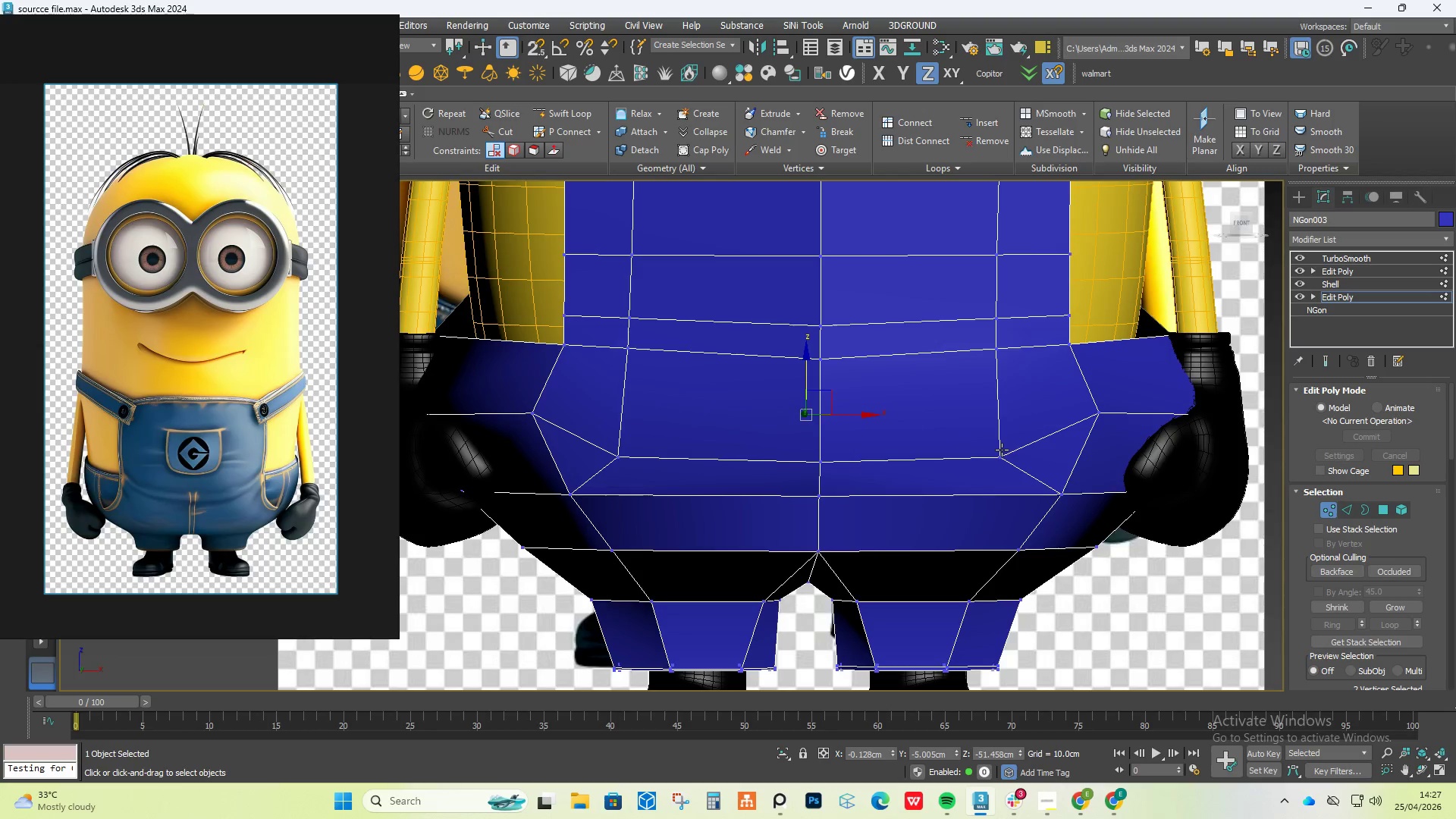 
left_click([1001, 450])
 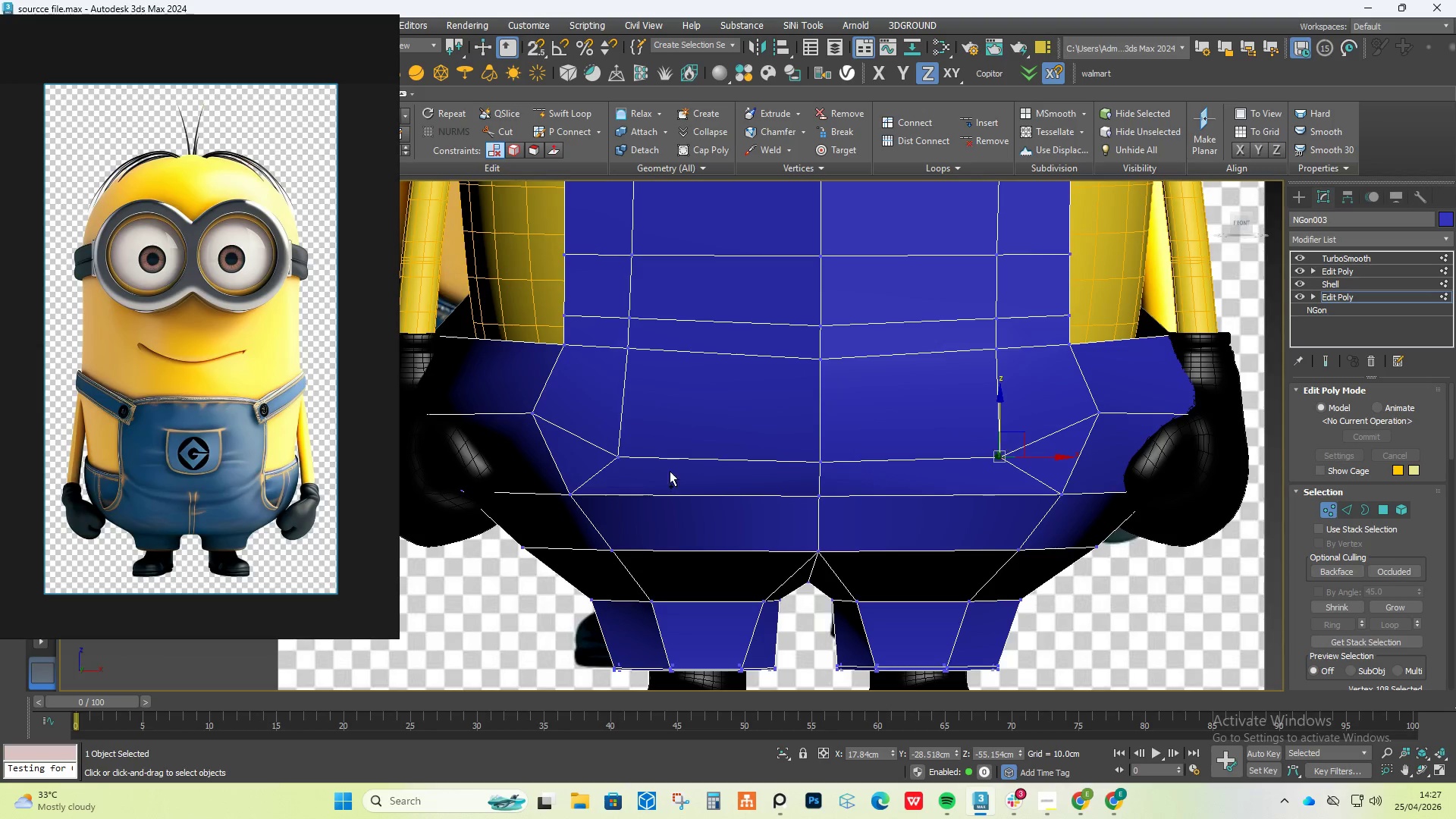 
hold_key(key=ControlLeft, duration=0.78)
left_click([621, 455])
 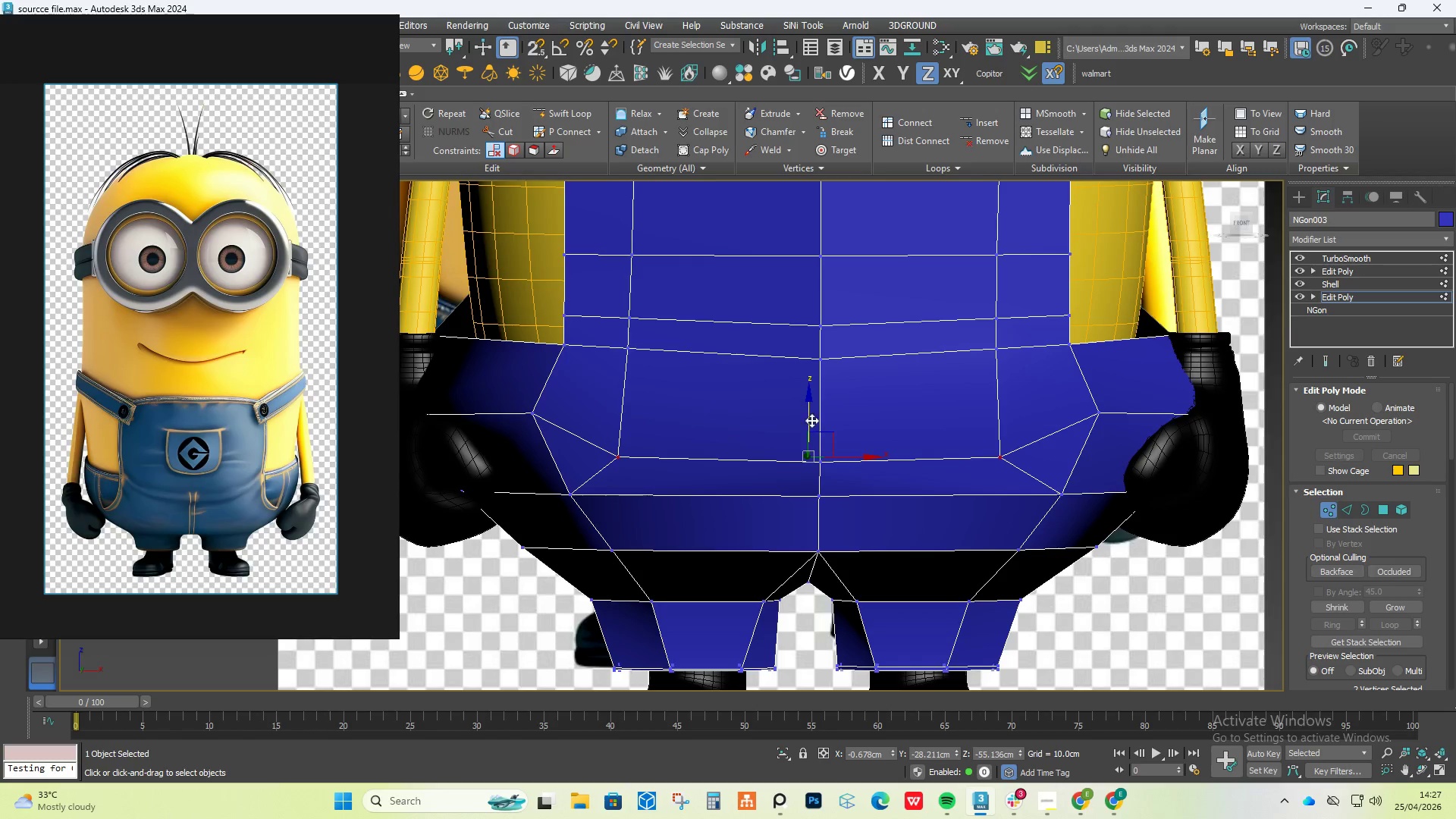 
left_click_drag(start_coordinate=[809, 421], to_coordinate=[819, 387])
 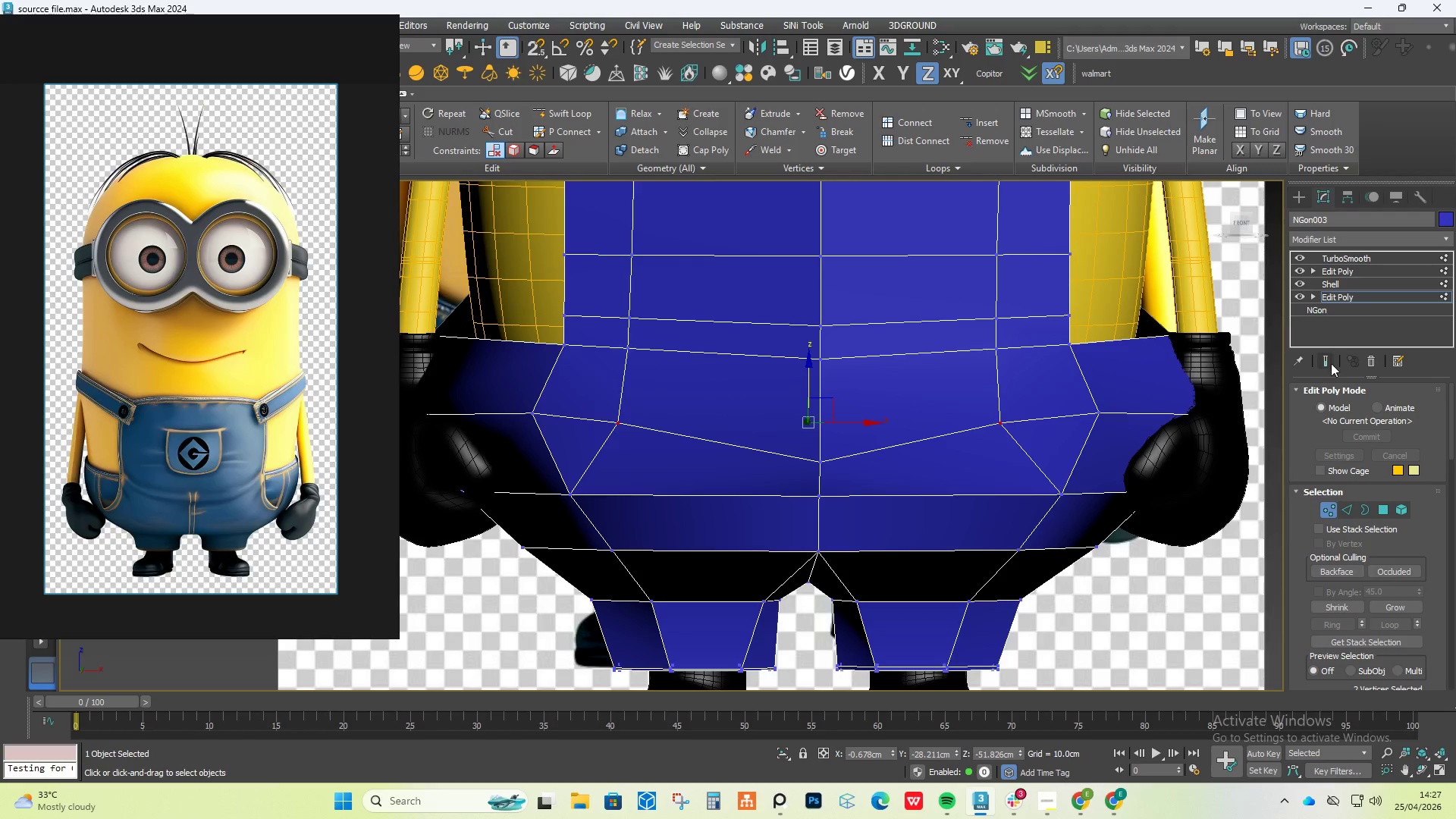 
left_click([1331, 363])
 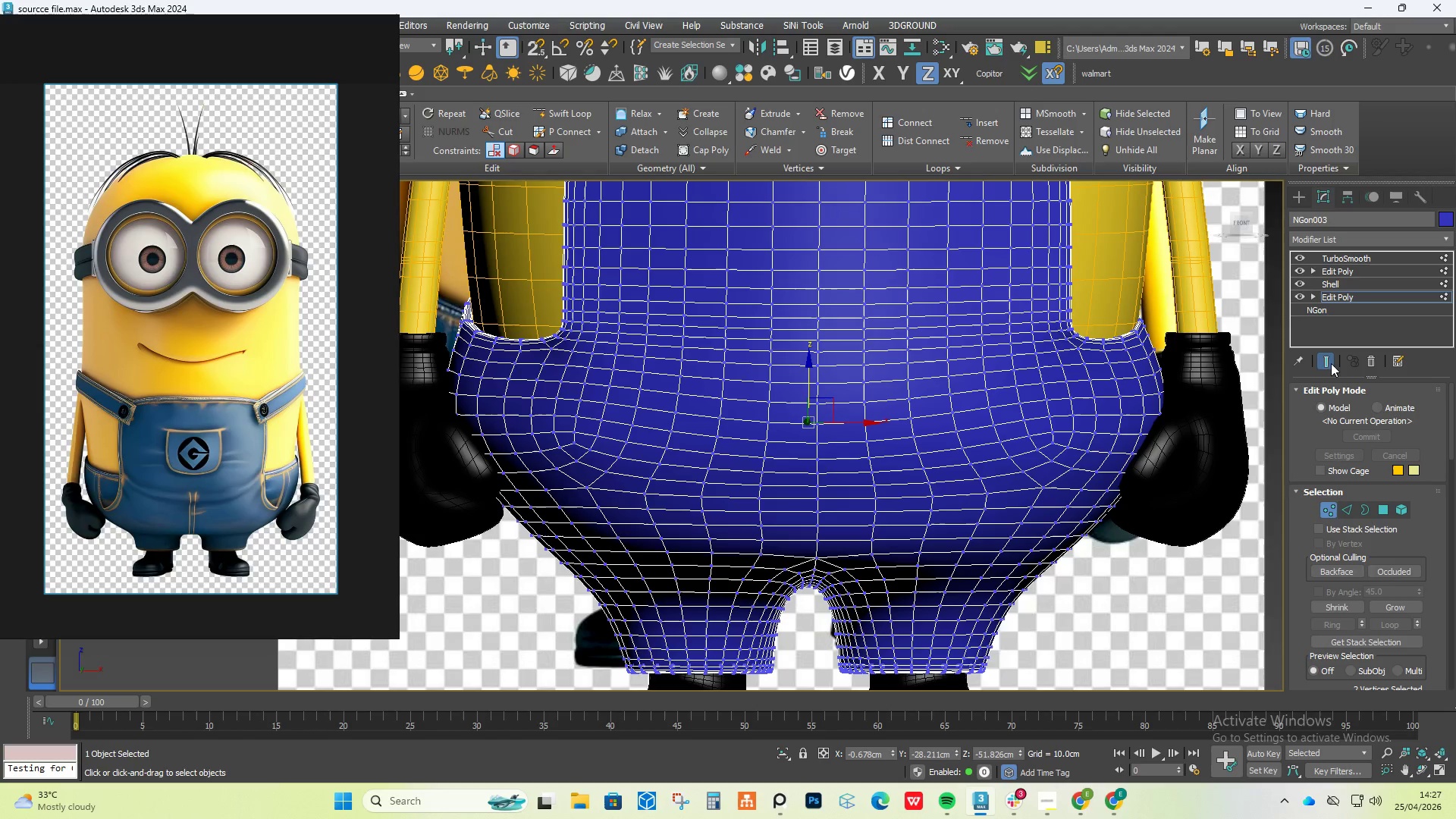 
hold_key(key=AltLeft, duration=5.61)
 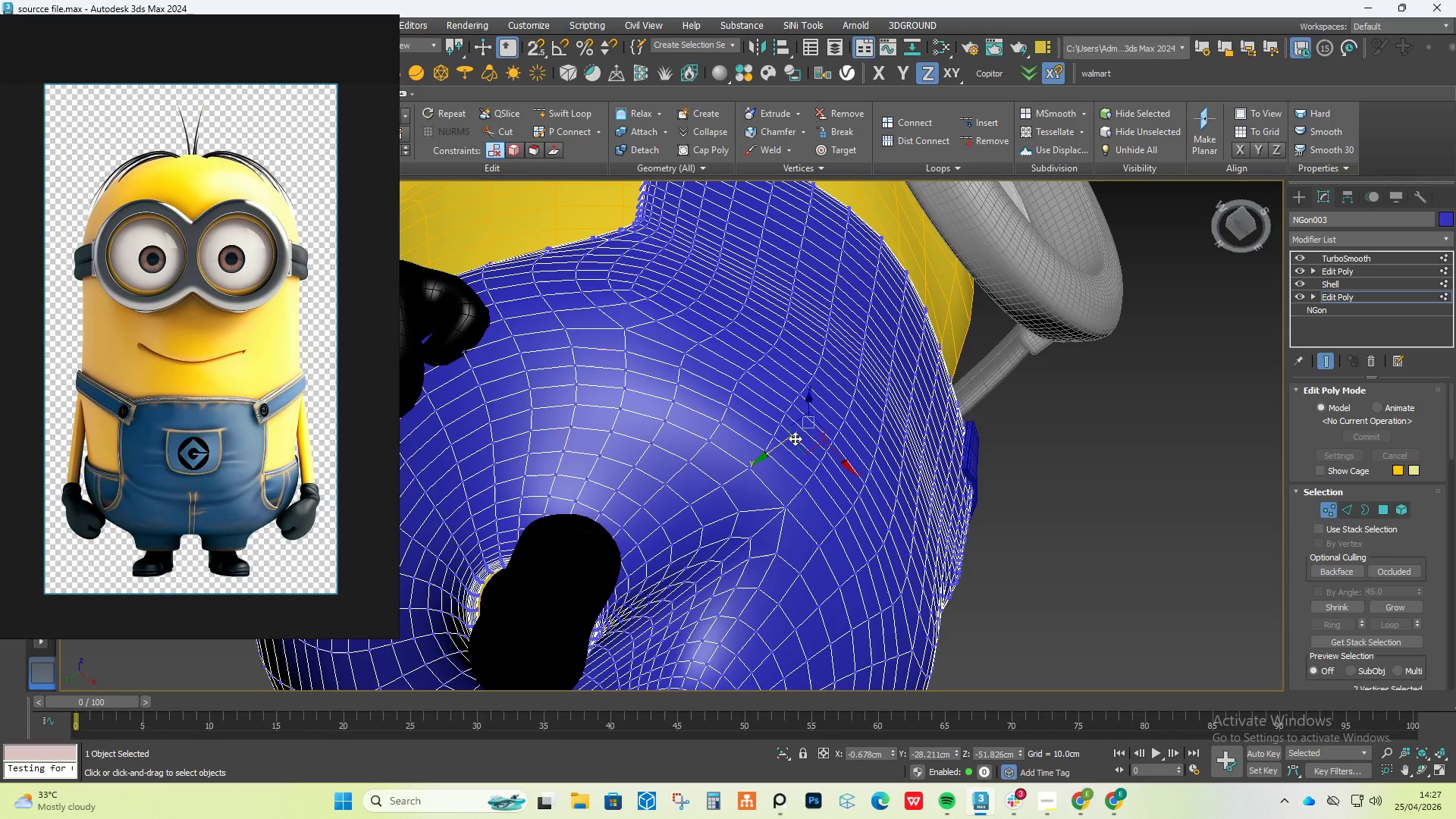 
hold_key(key=AltLeft, duration=0.38)
 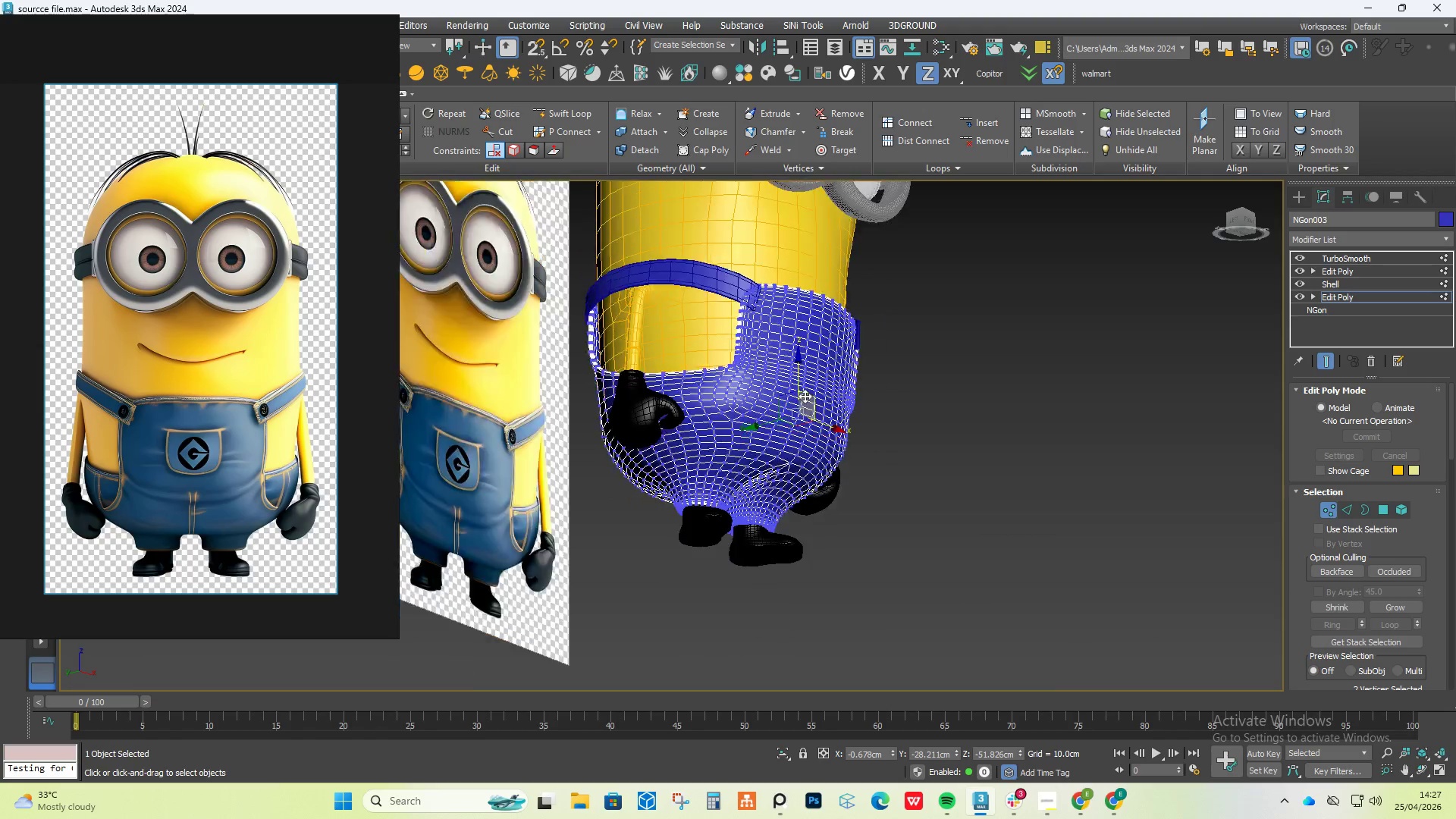 
scroll: coordinate [805, 396], scroll_direction: down, amount: 4.0
 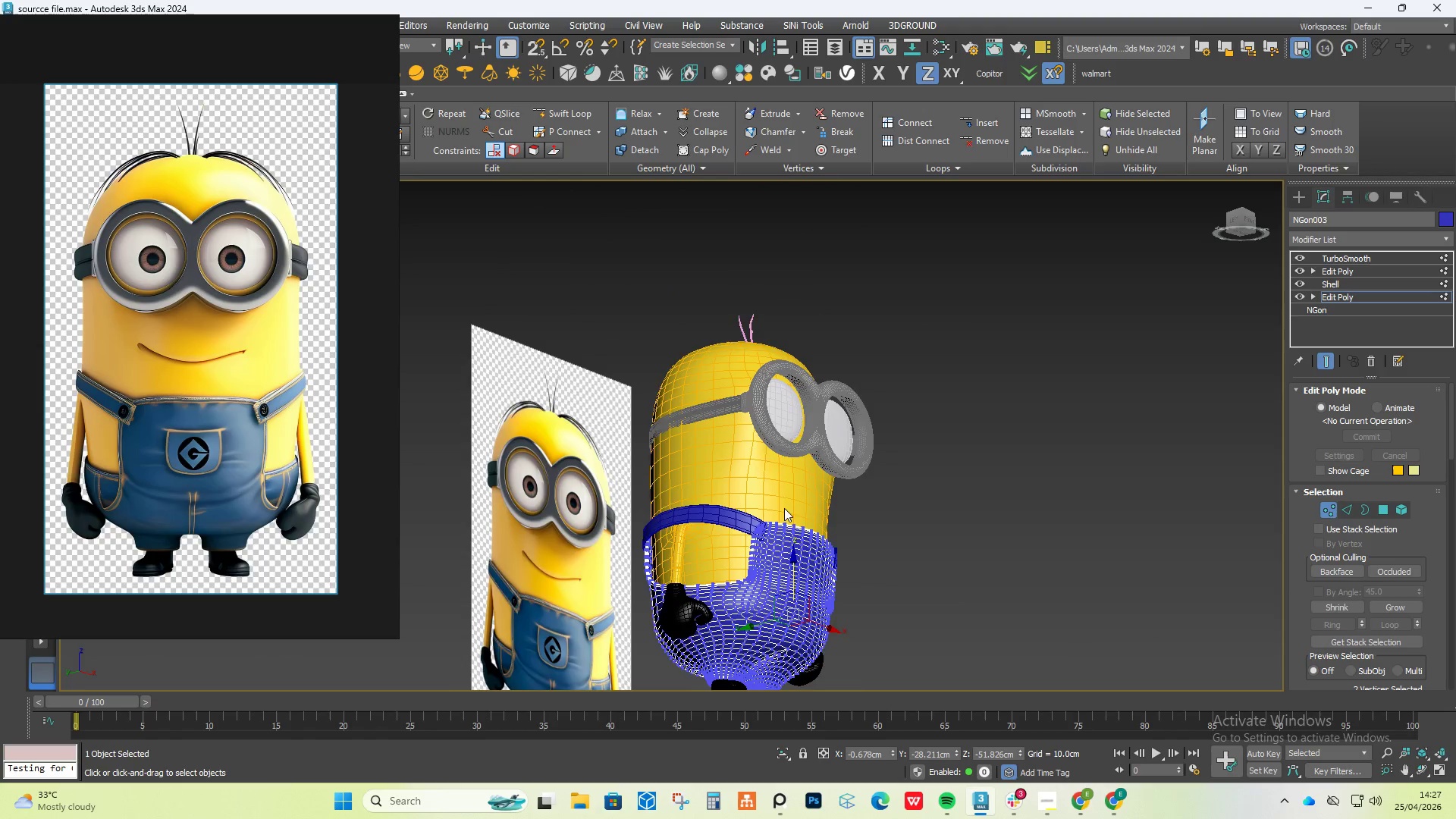 
scroll: coordinate [761, 428], scroll_direction: up, amount: 1.0
 